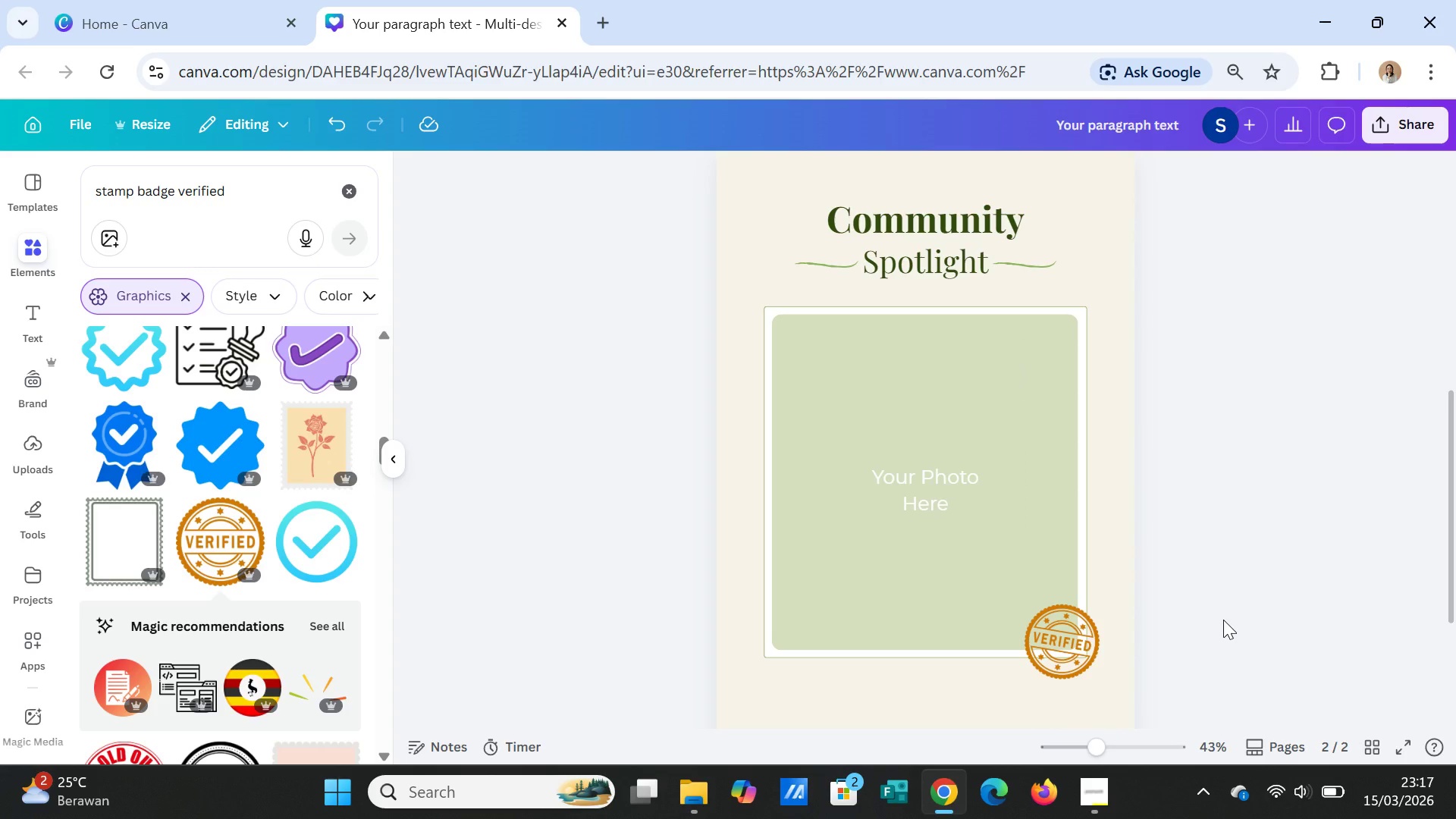 
left_click([1223, 620])
 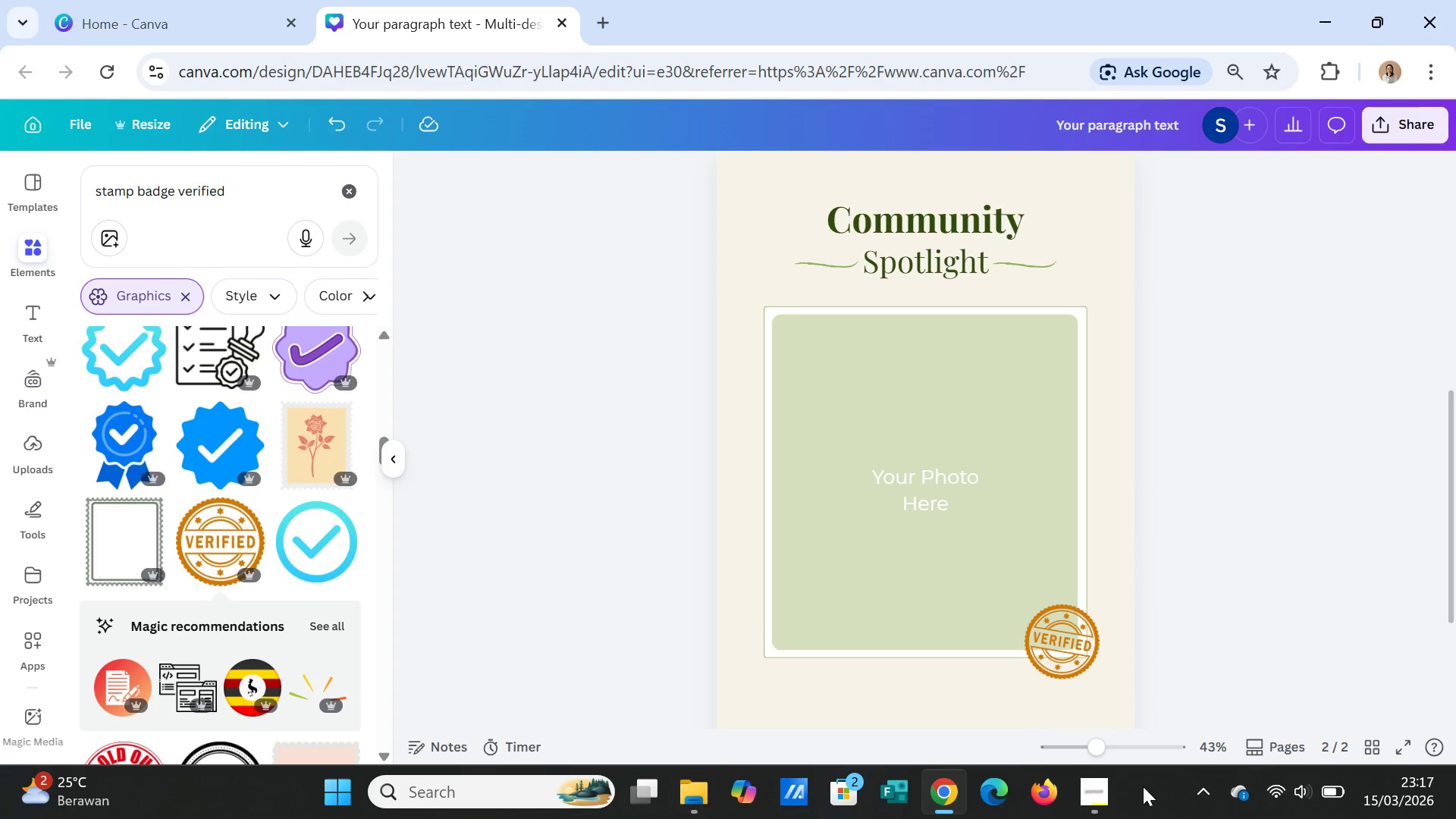 
left_click([1089, 808])
 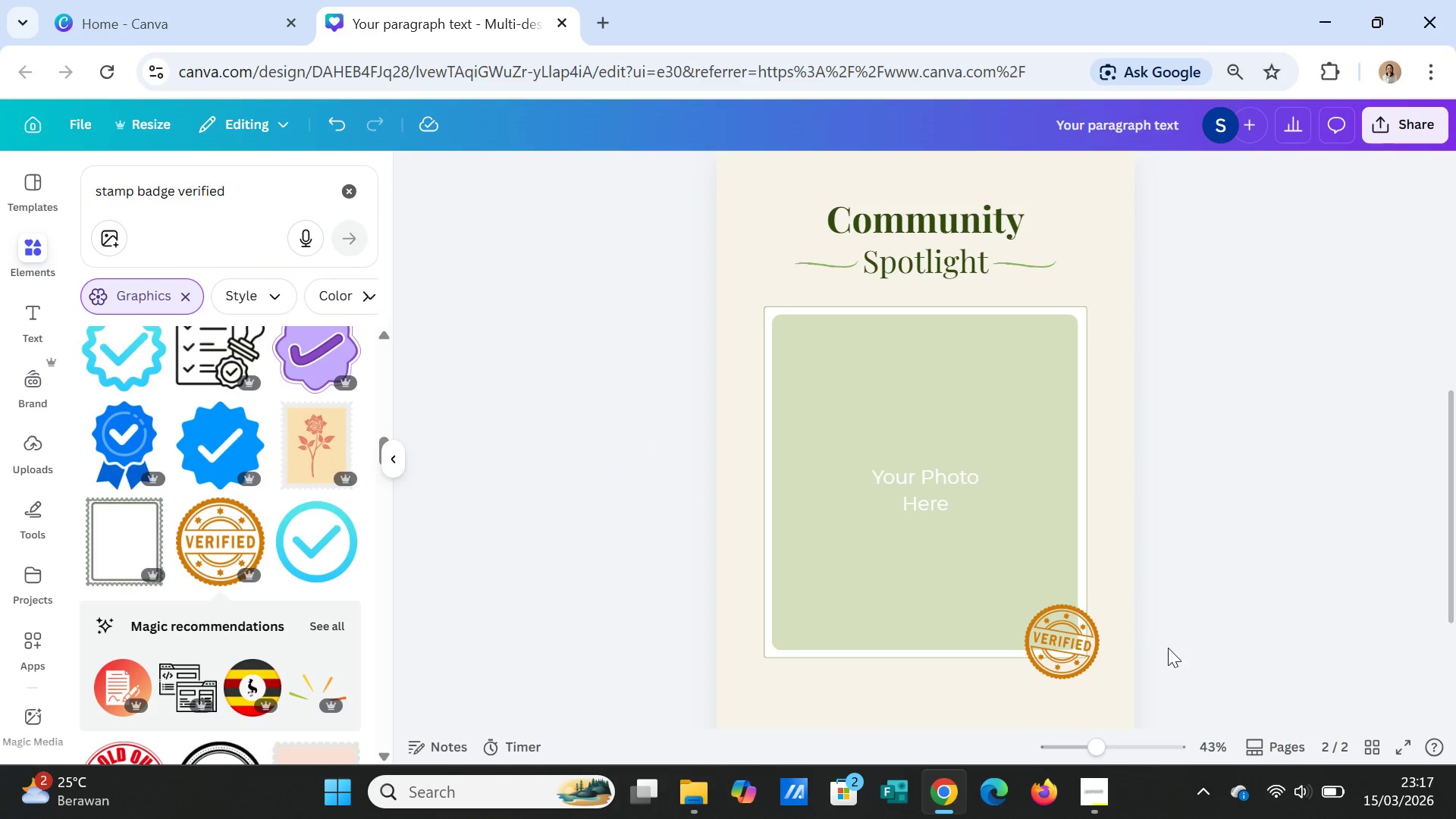 
wait(6.42)
 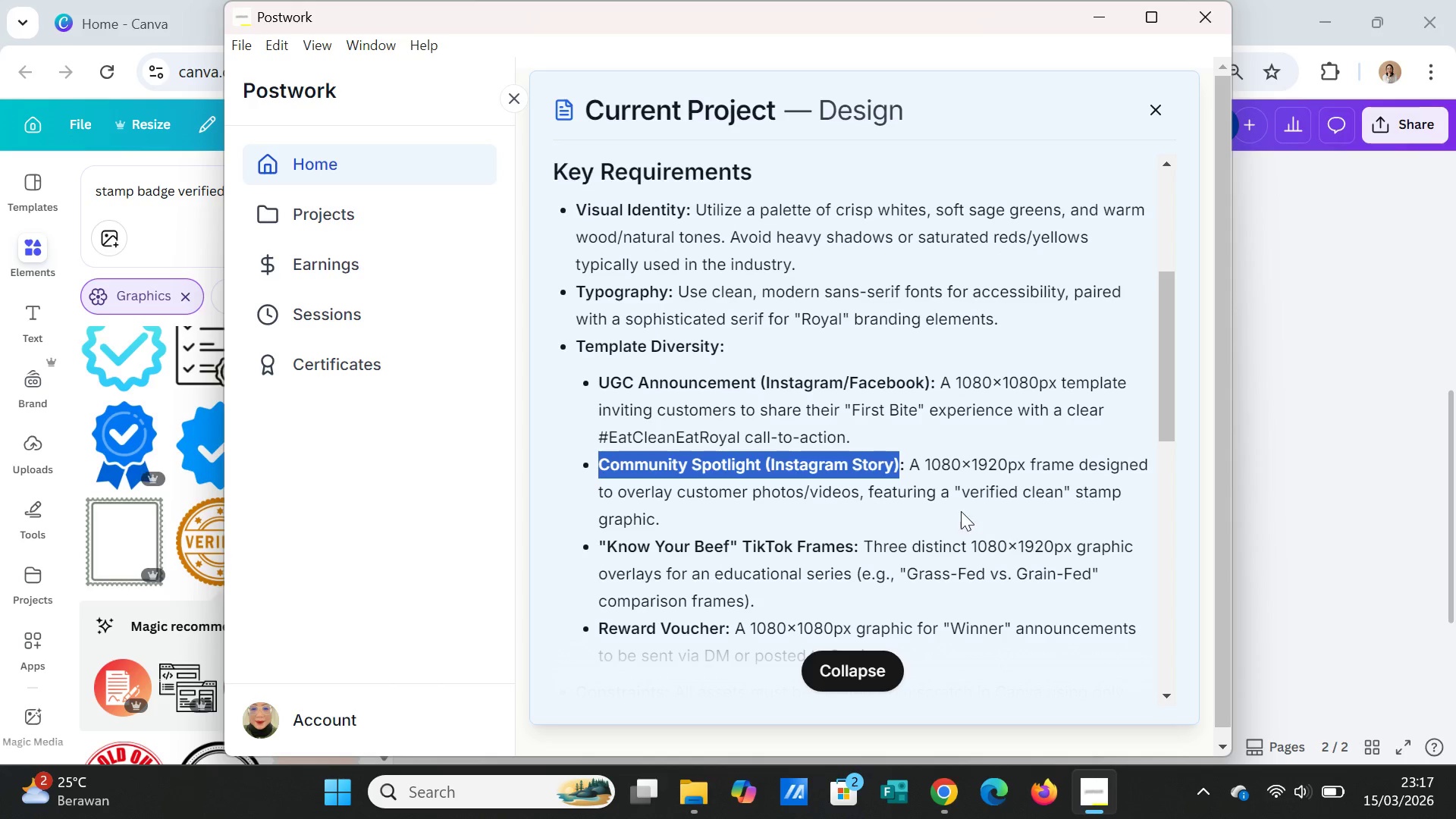 
left_click([1072, 654])
 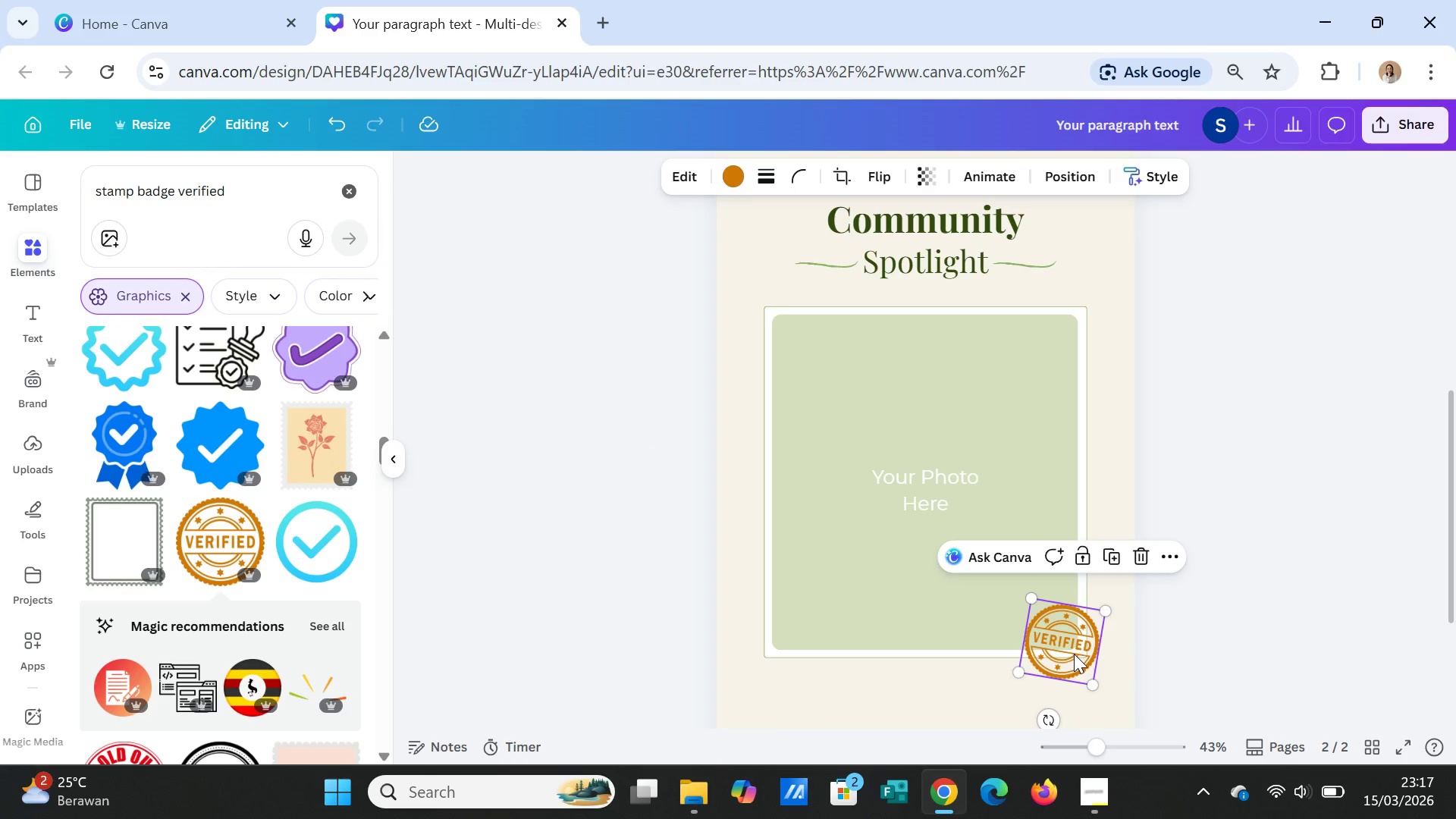 
key(Delete)
 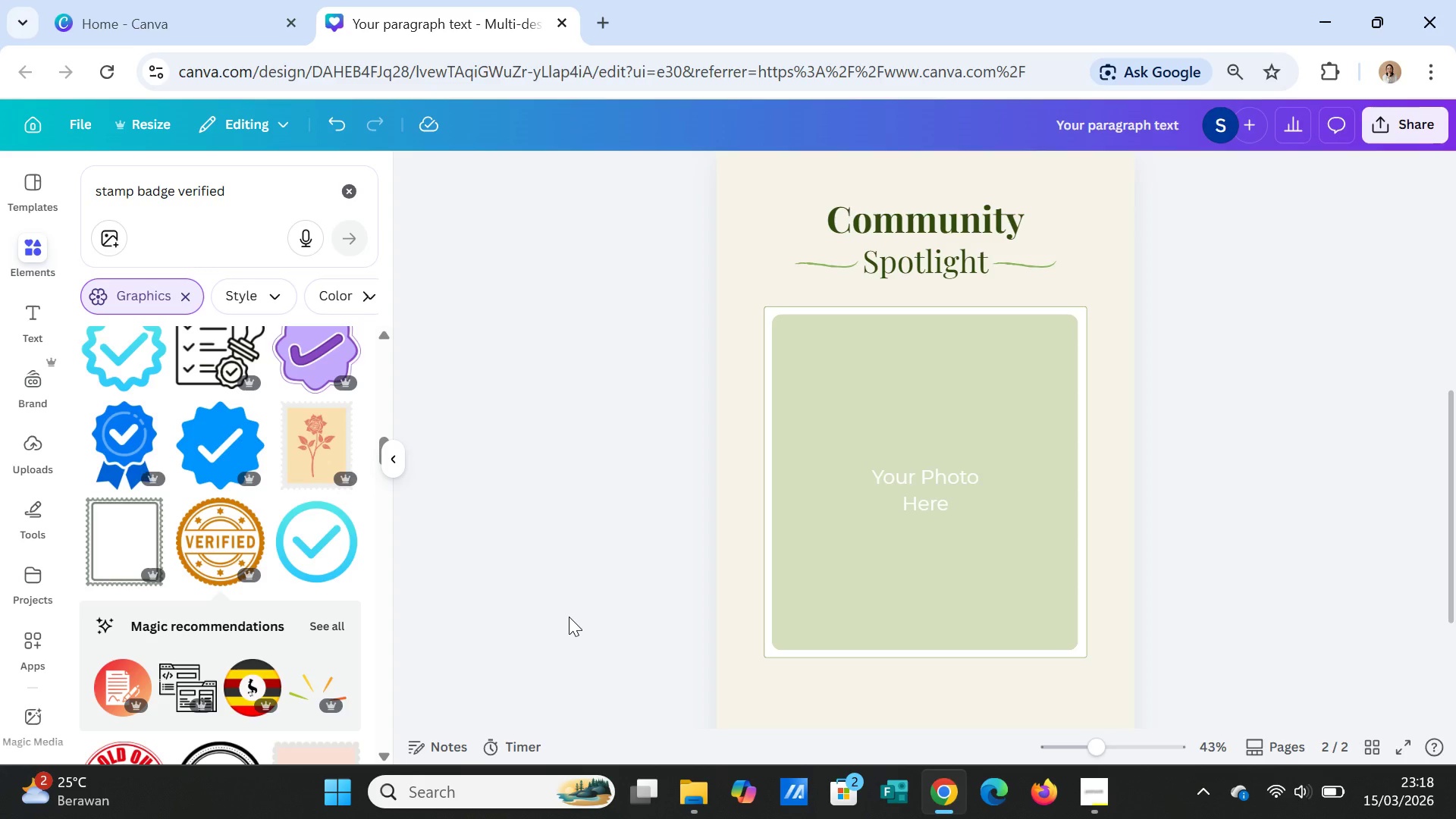 
wait(23.48)
 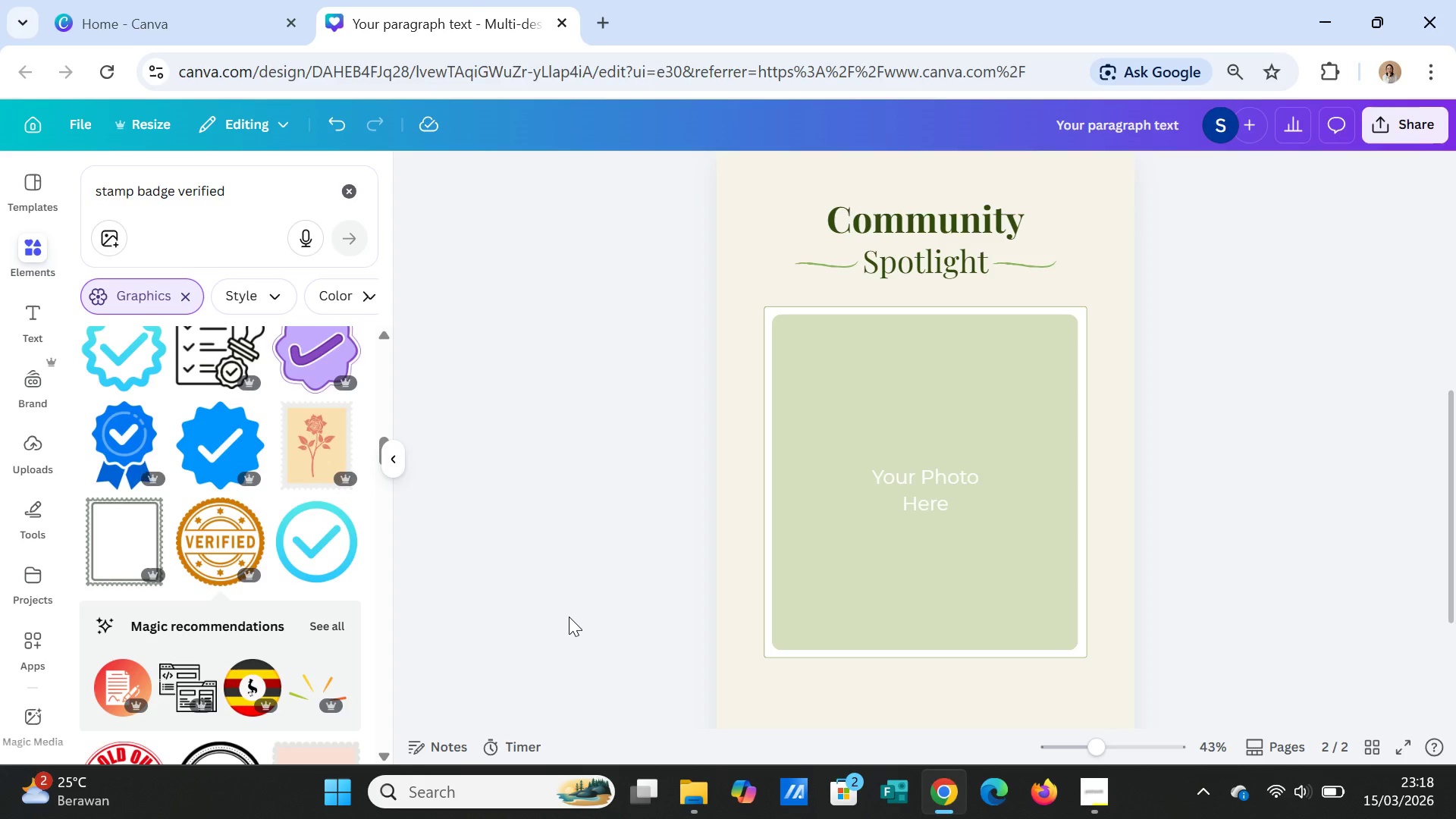 
left_click([262, 199])
 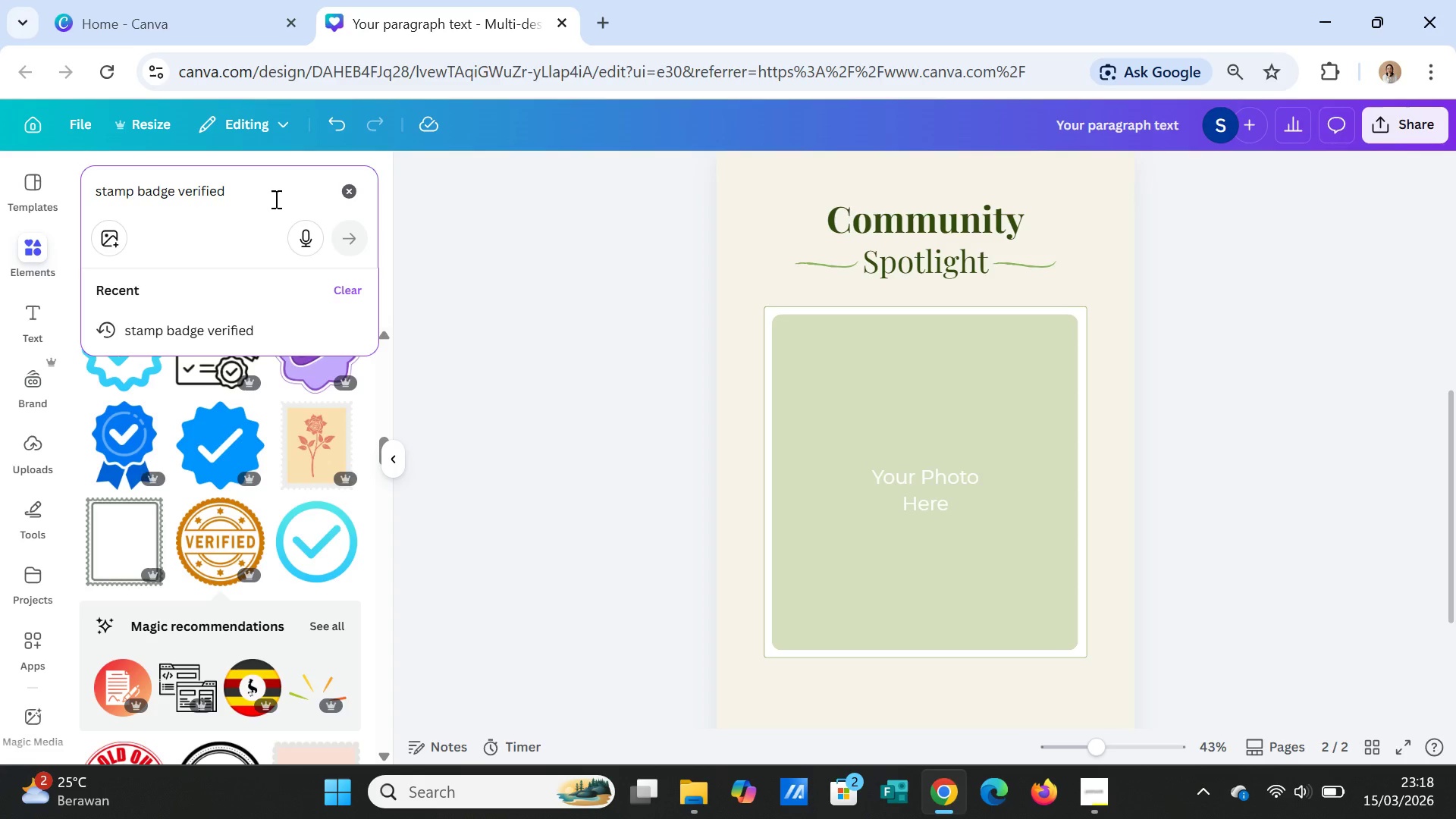 
type( clean)
 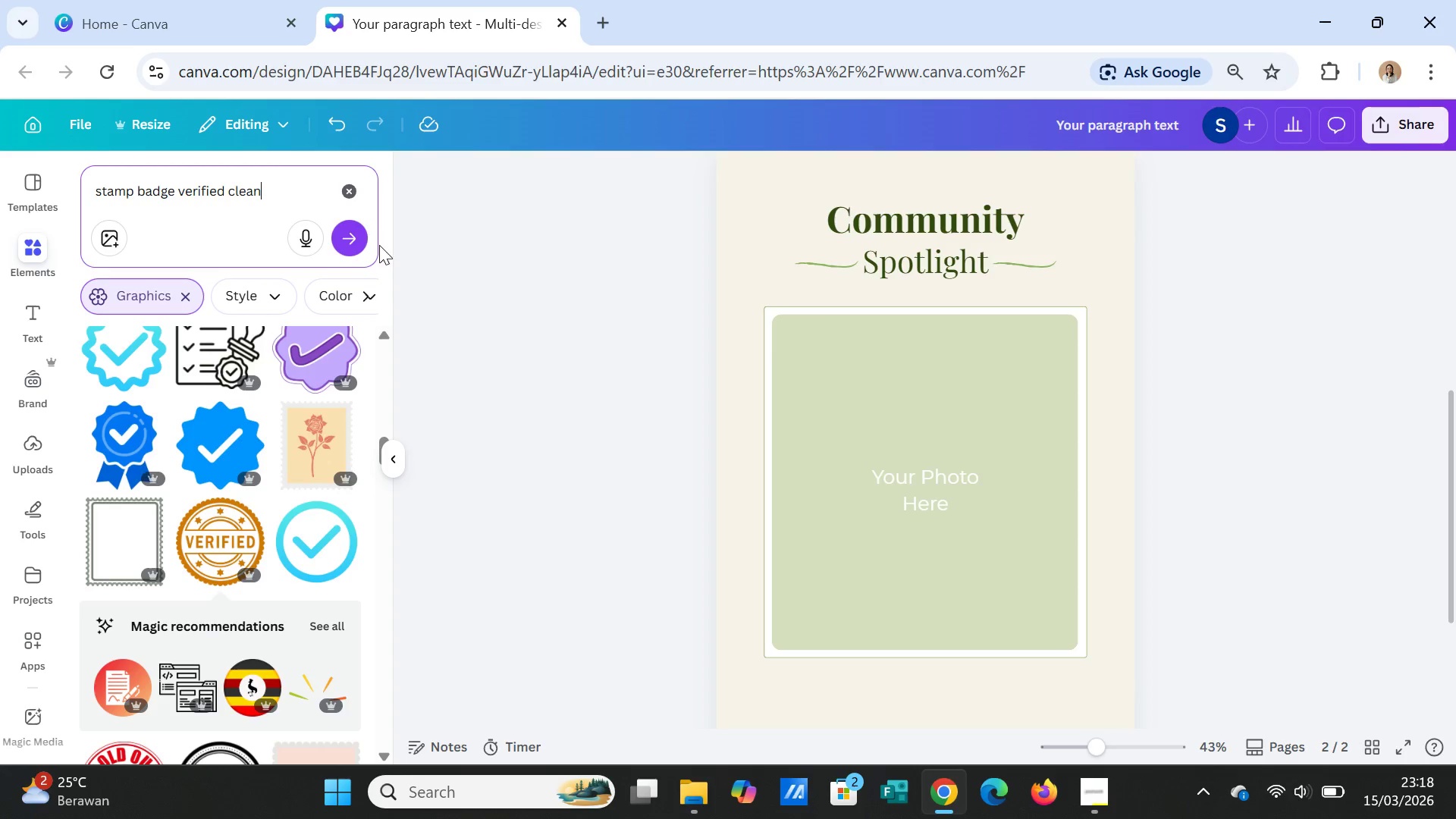 
left_click([353, 237])
 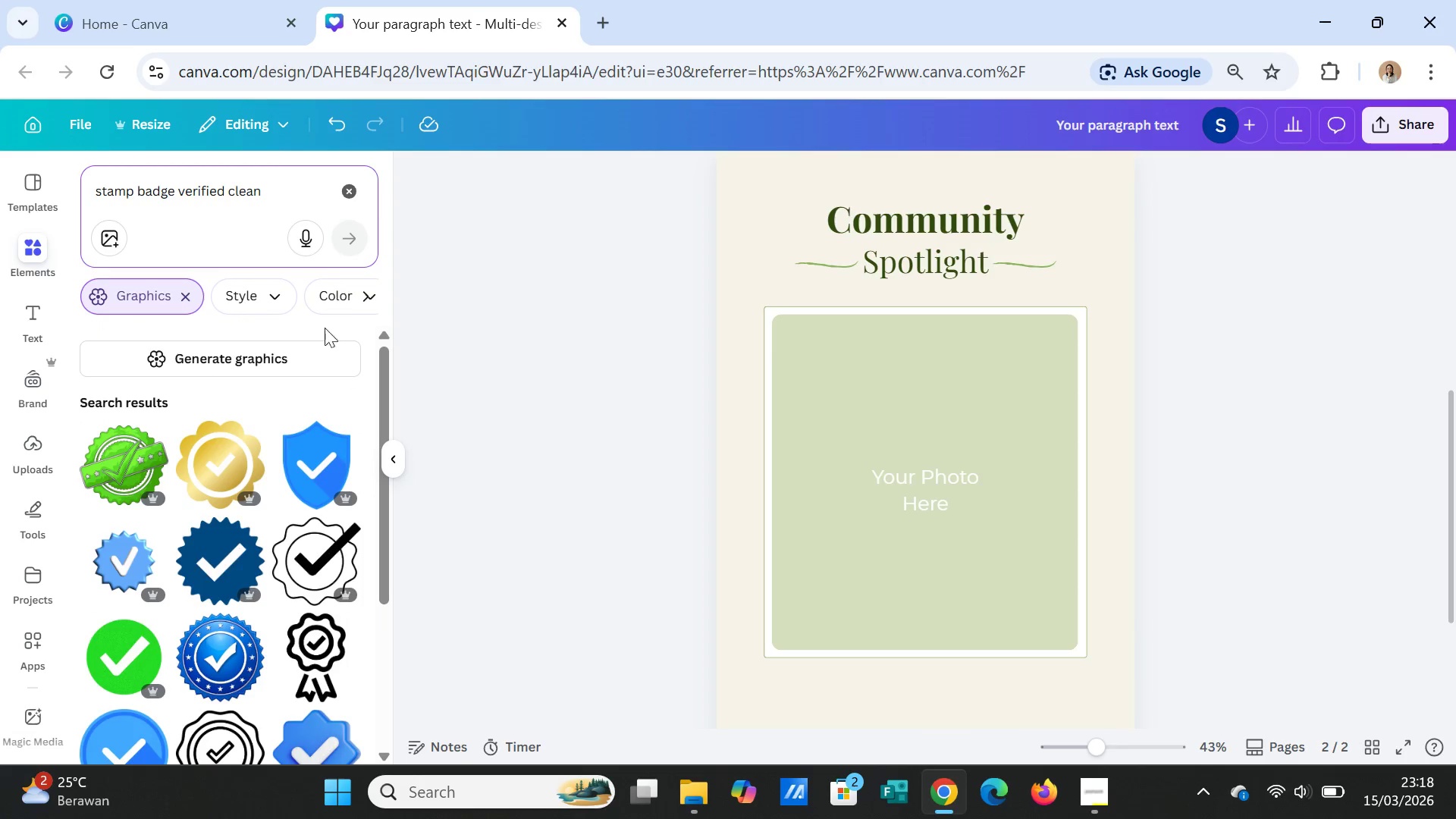 
left_click([301, 353])
 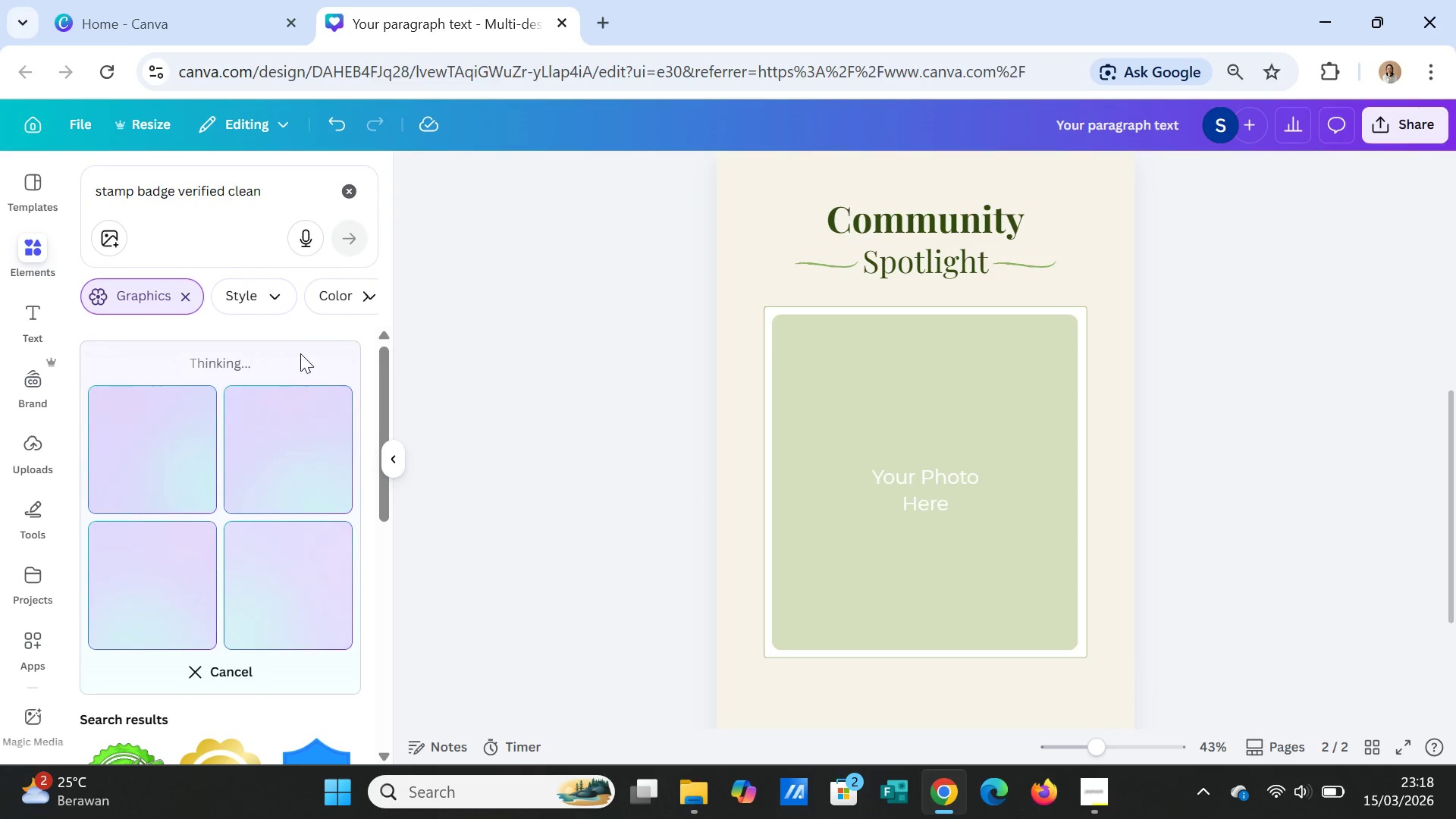 
scroll: coordinate [1186, 453], scroll_direction: up, amount: 3.0
 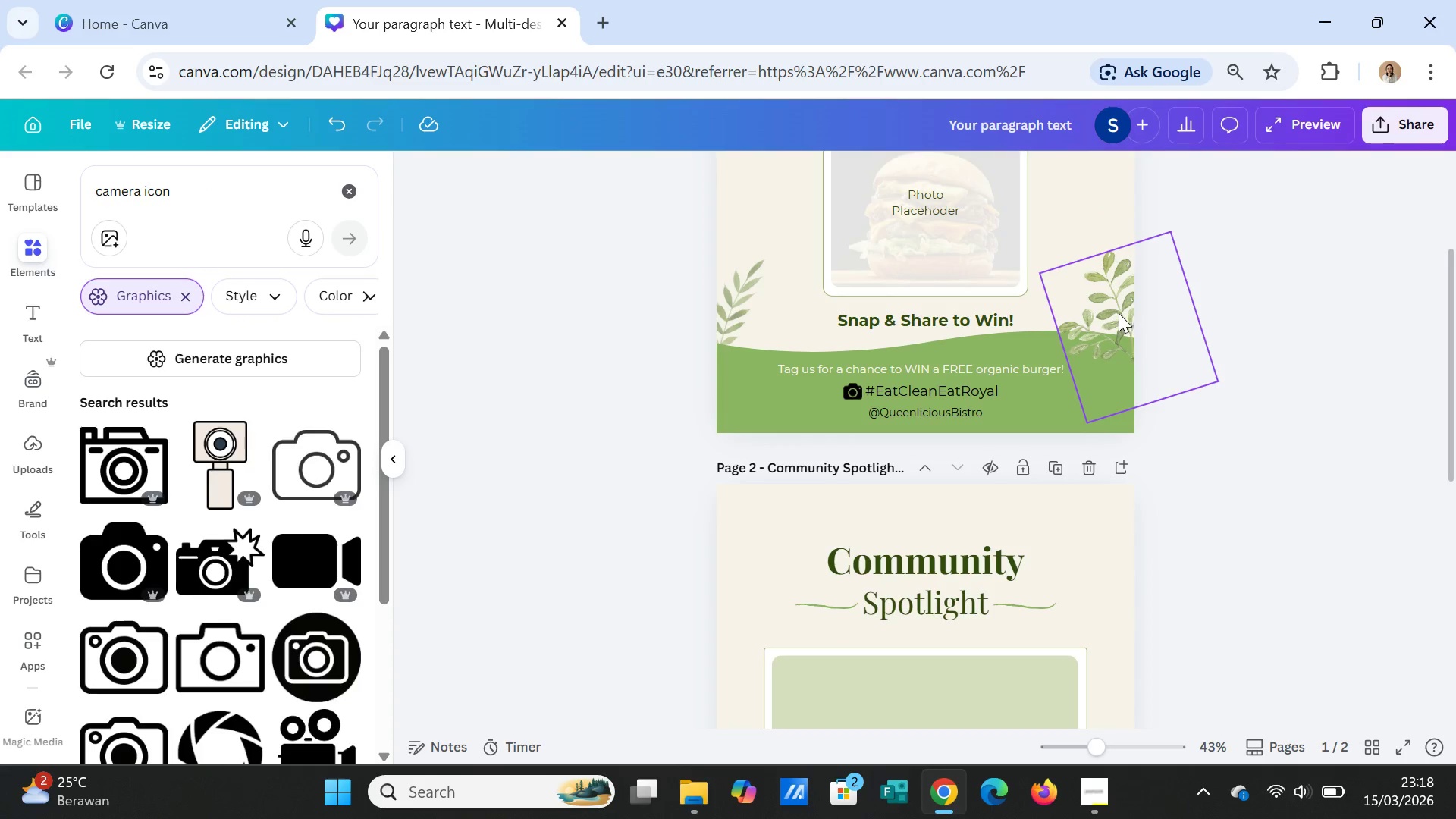 
left_click([1118, 312])
 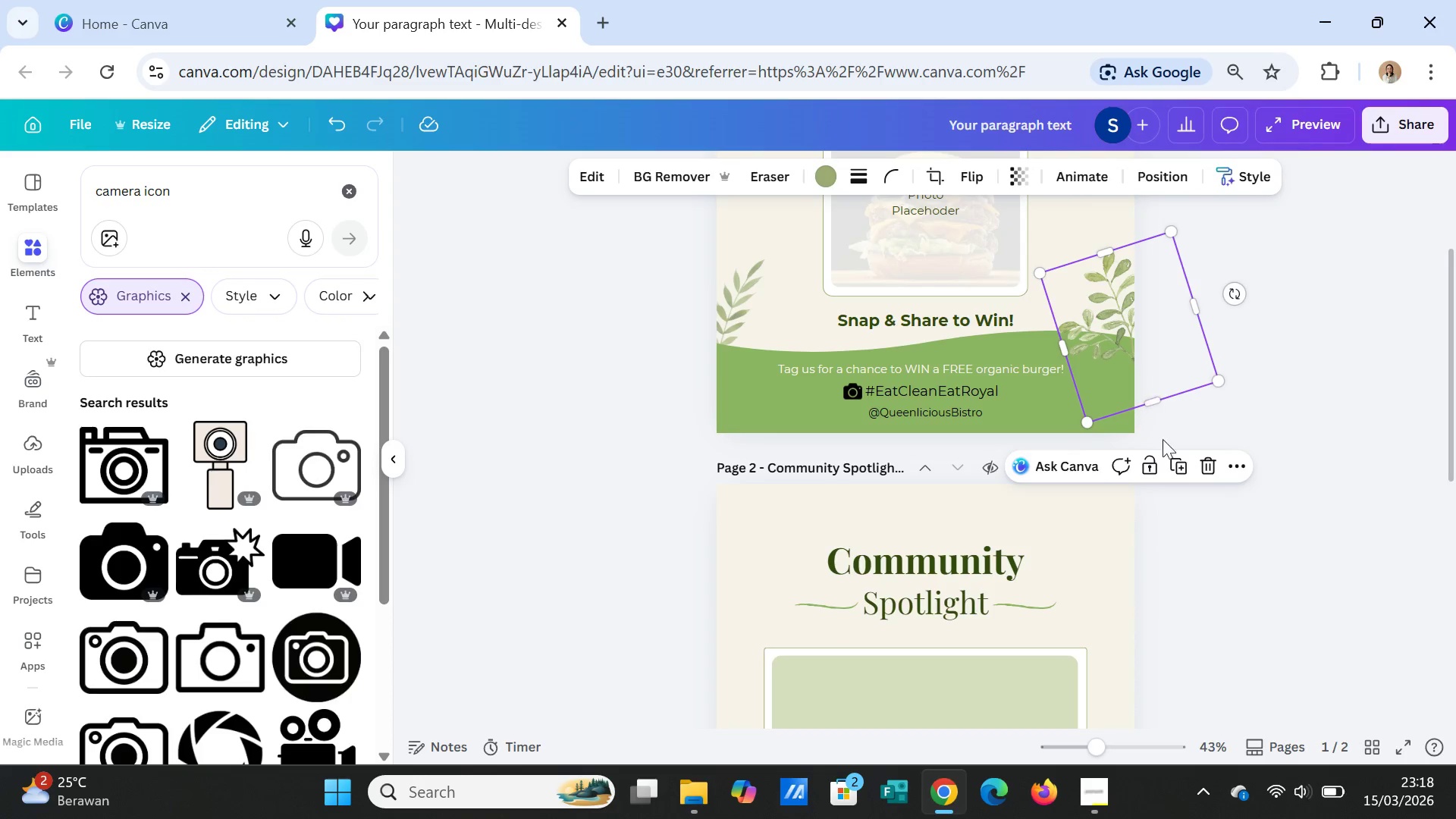 
left_click([1177, 468])
 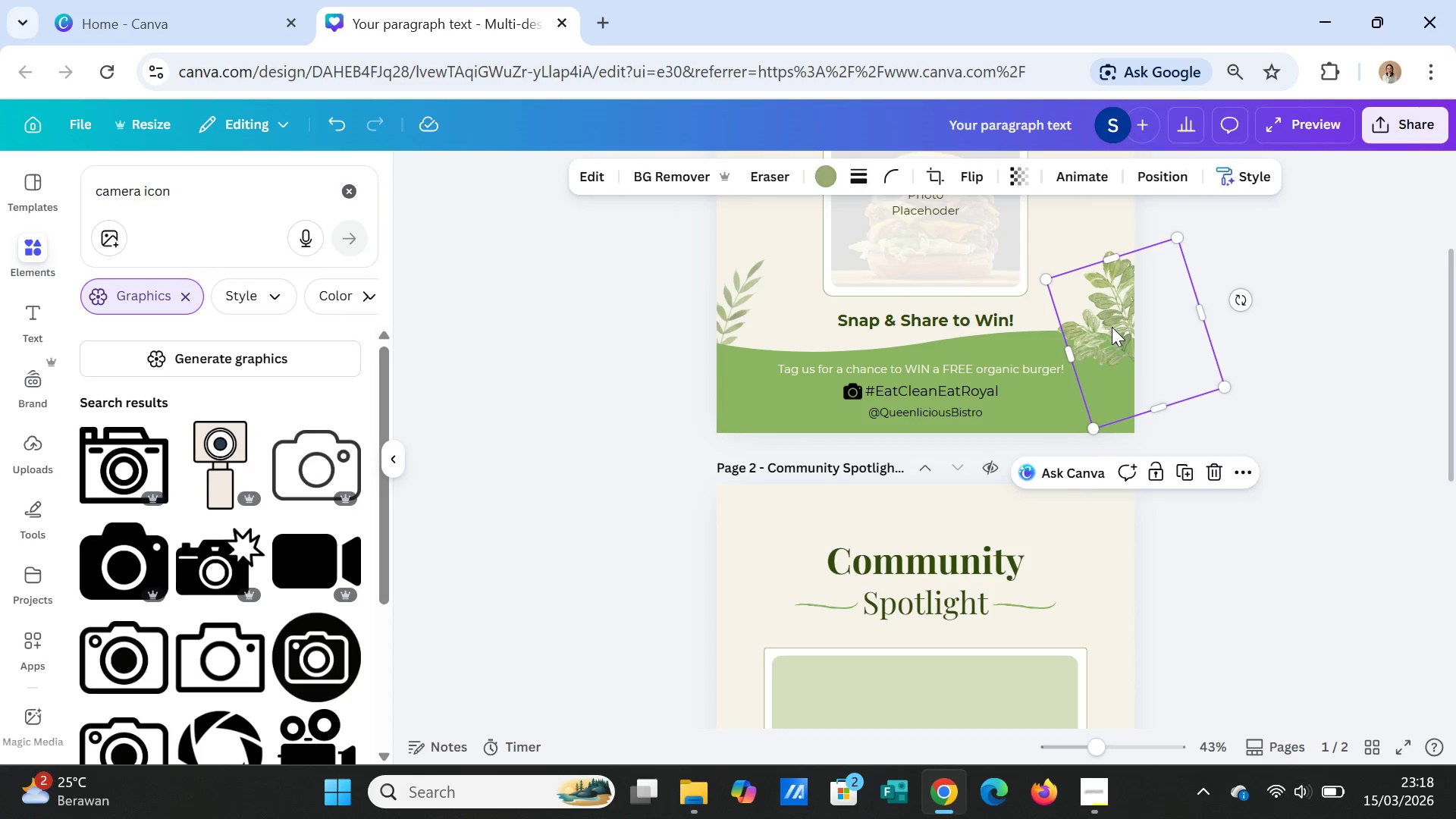 
left_click_drag(start_coordinate=[1112, 327], to_coordinate=[1104, 708])
 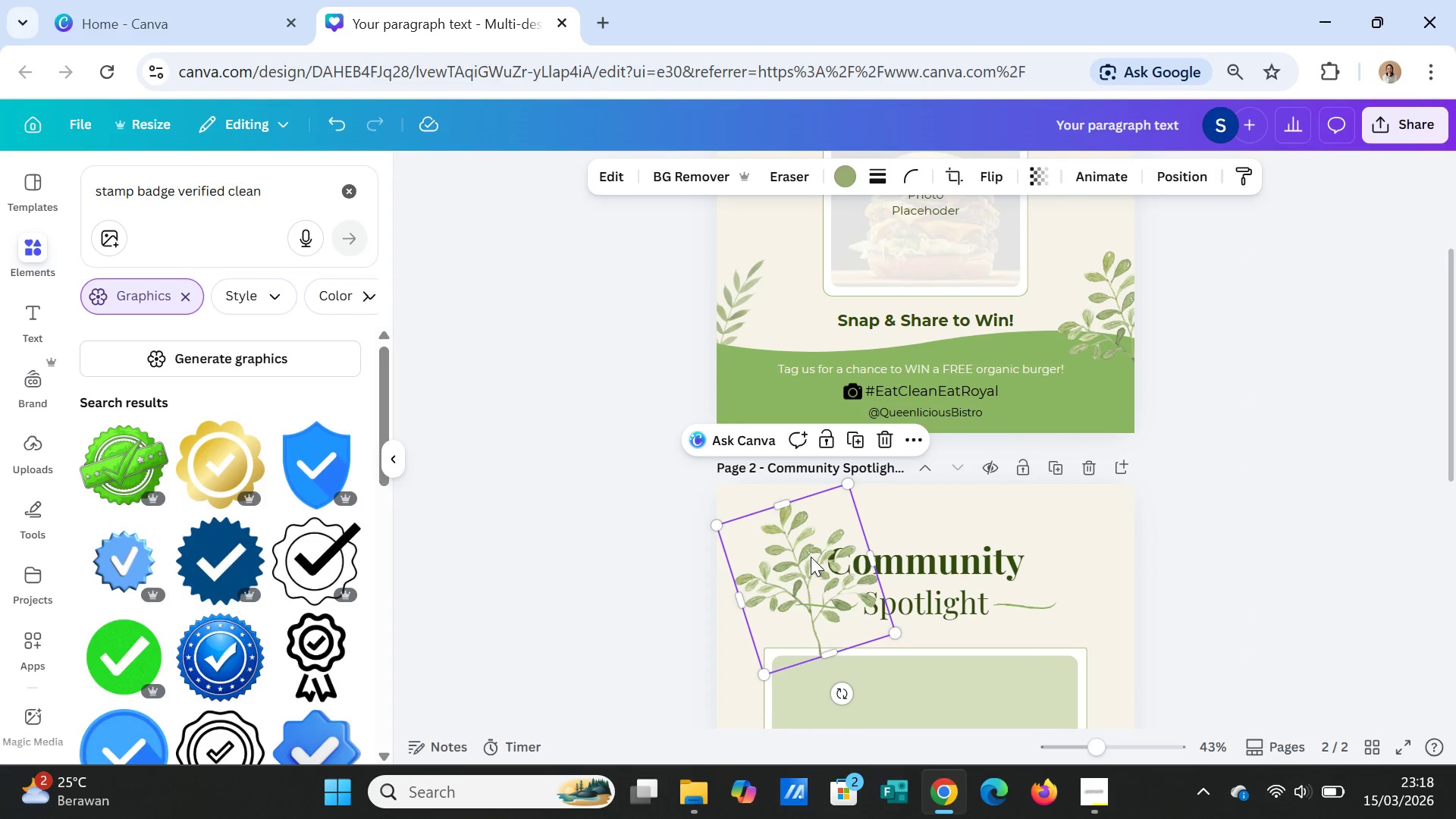 
left_click_drag(start_coordinate=[793, 538], to_coordinate=[1102, 683])
 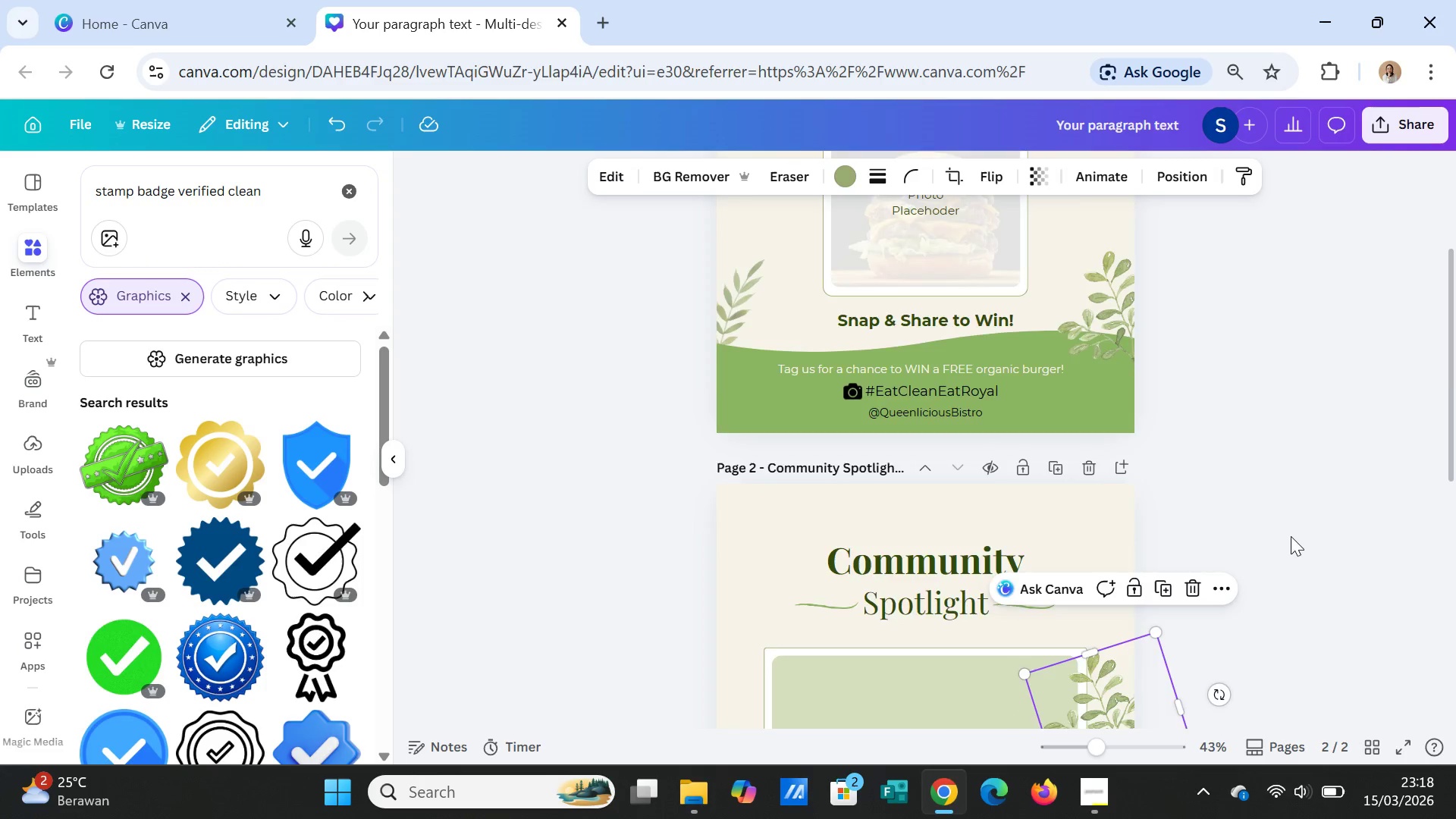 
scroll: coordinate [1287, 549], scroll_direction: down, amount: 3.0
 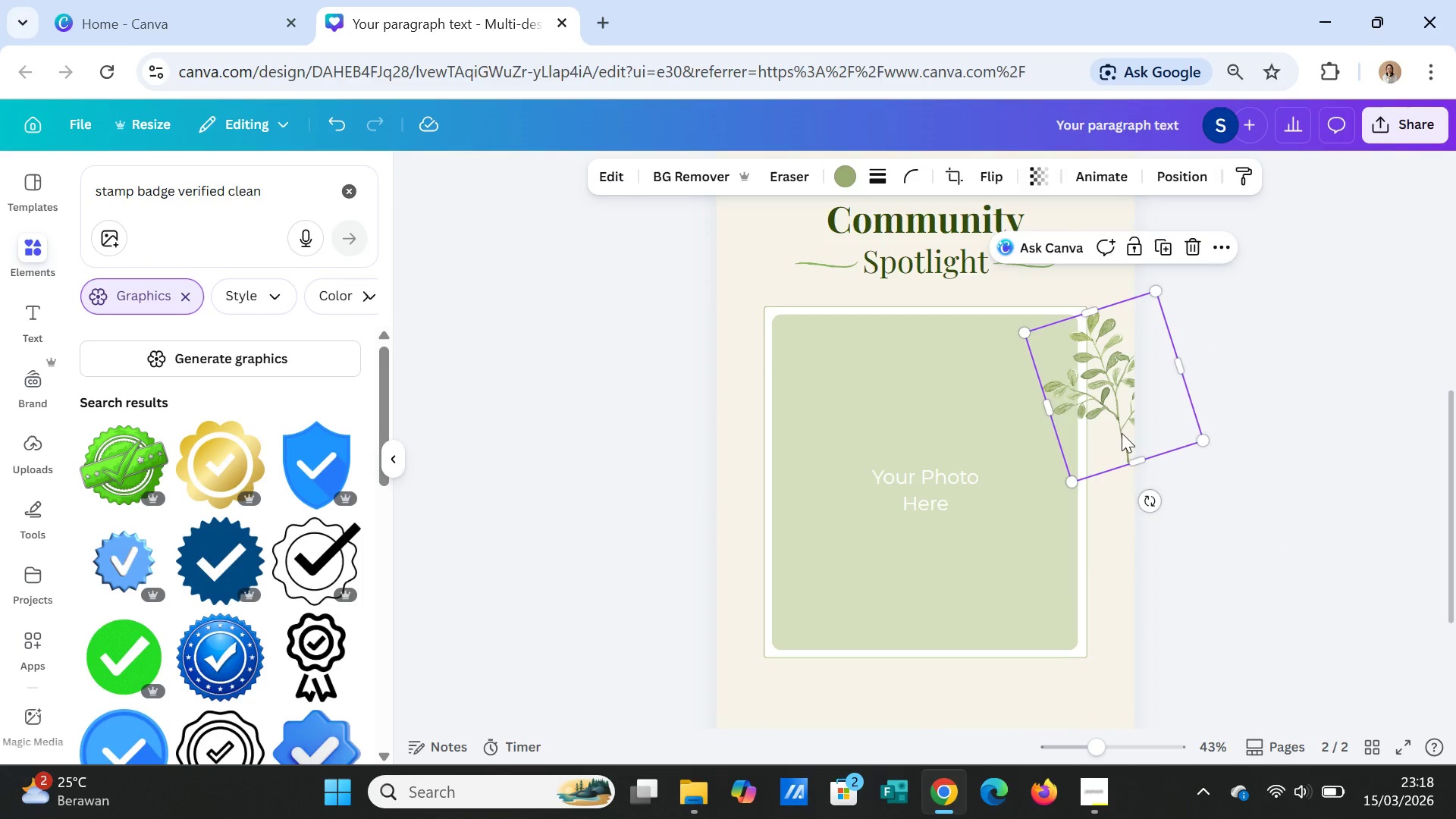 
left_click_drag(start_coordinate=[1128, 431], to_coordinate=[1134, 492])
 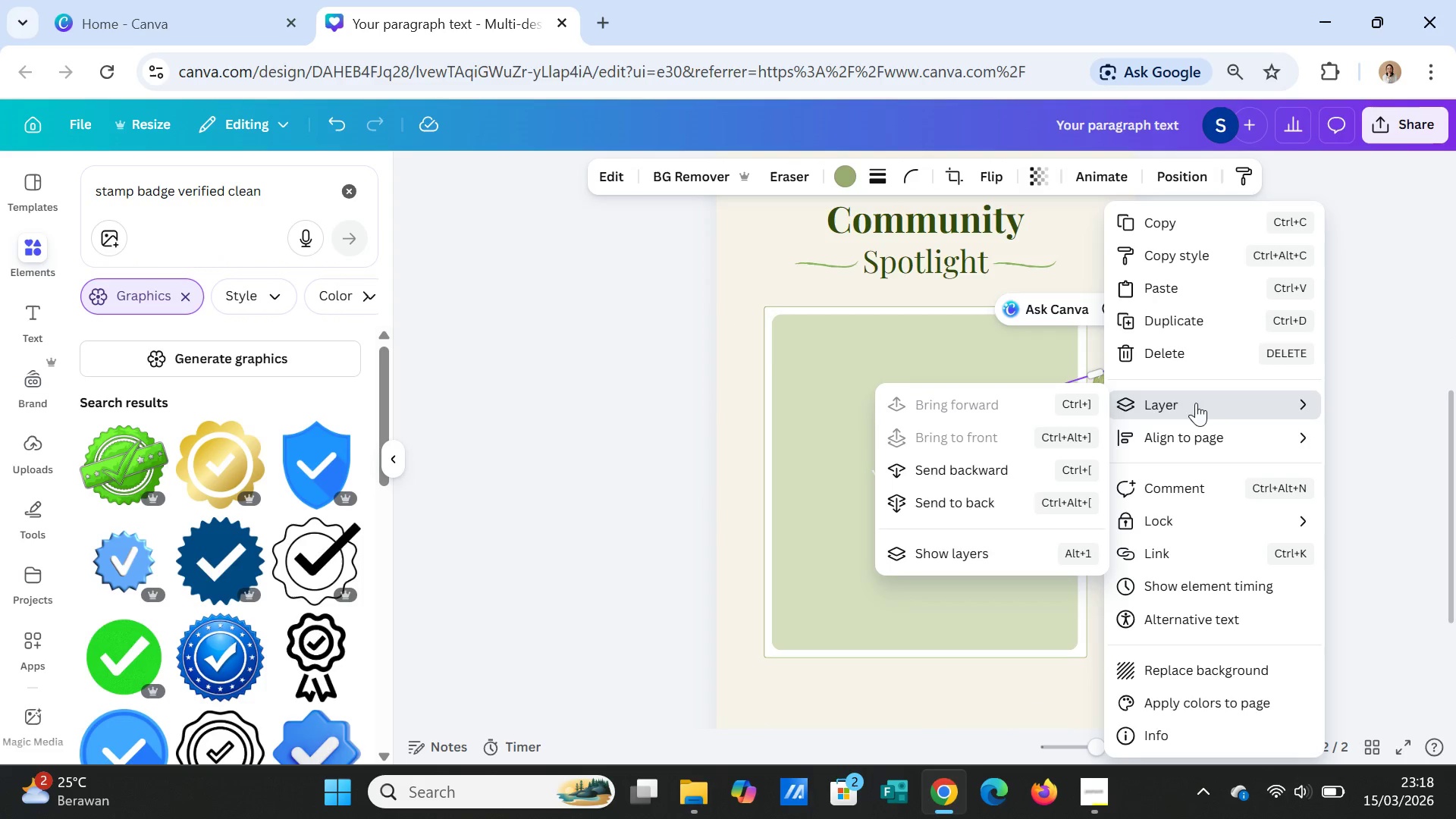 
mouse_move([1138, 419])
 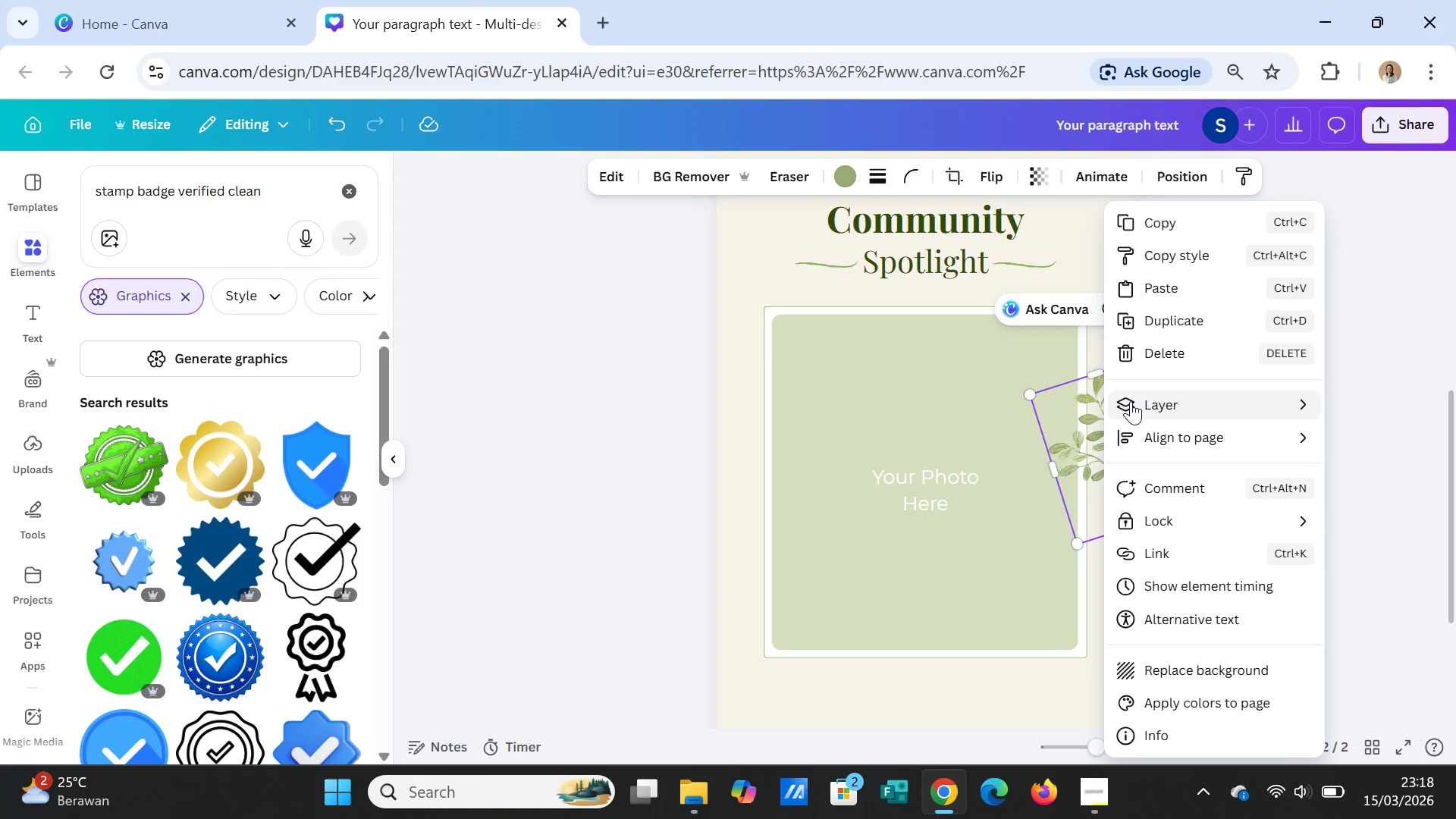 
left_click([1131, 401])
 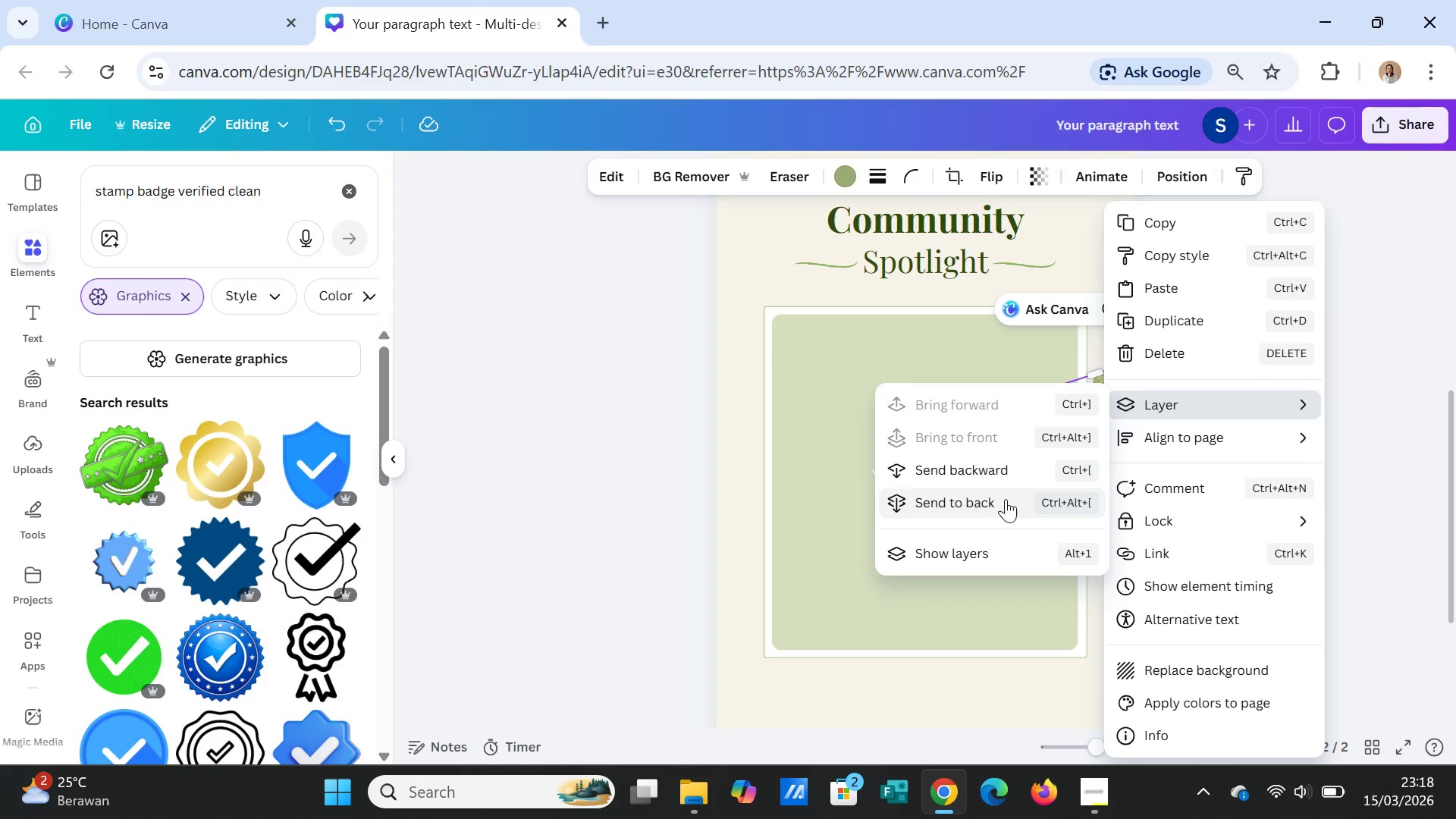 
left_click([1003, 498])
 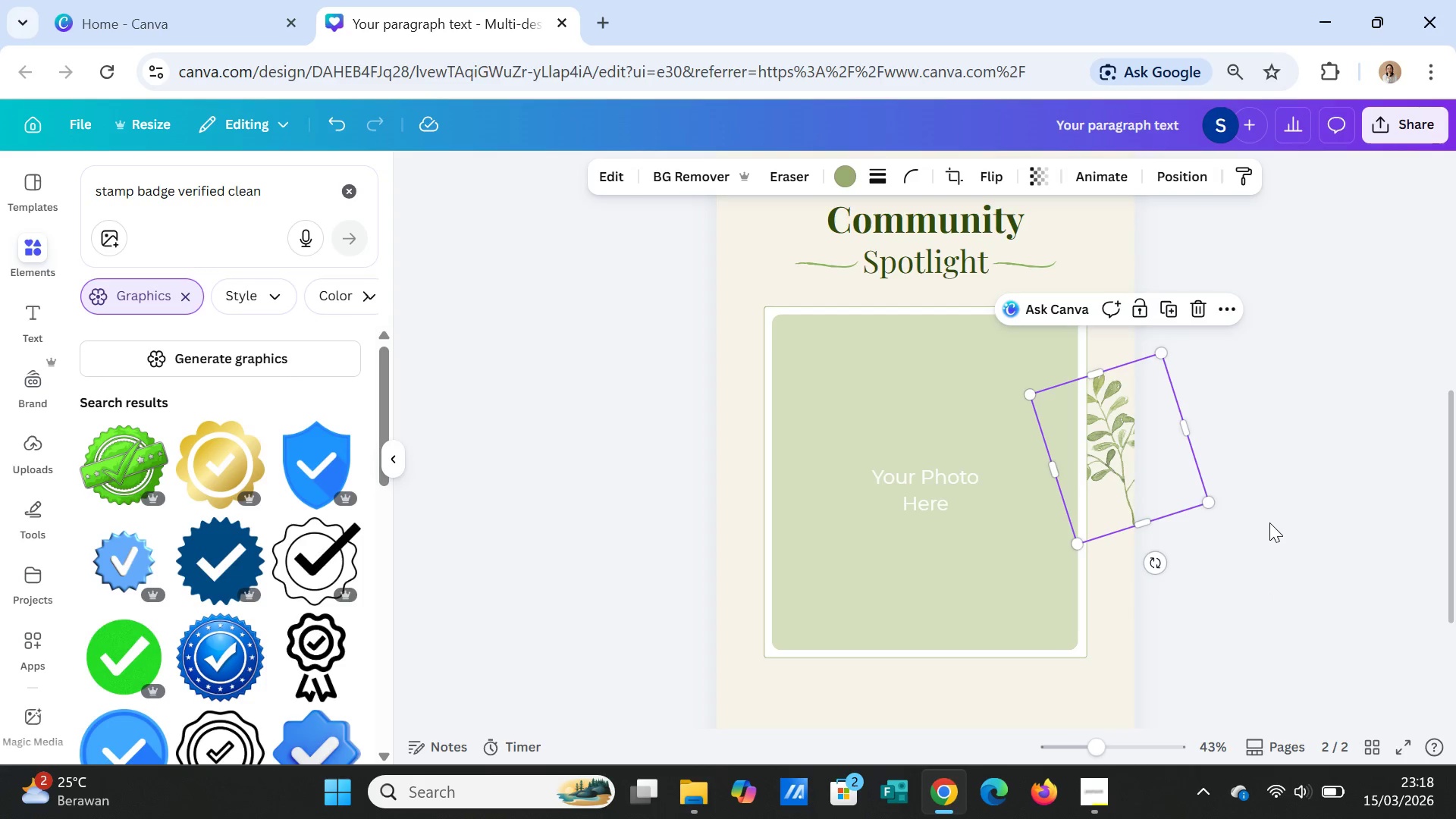 
left_click([1269, 522])
 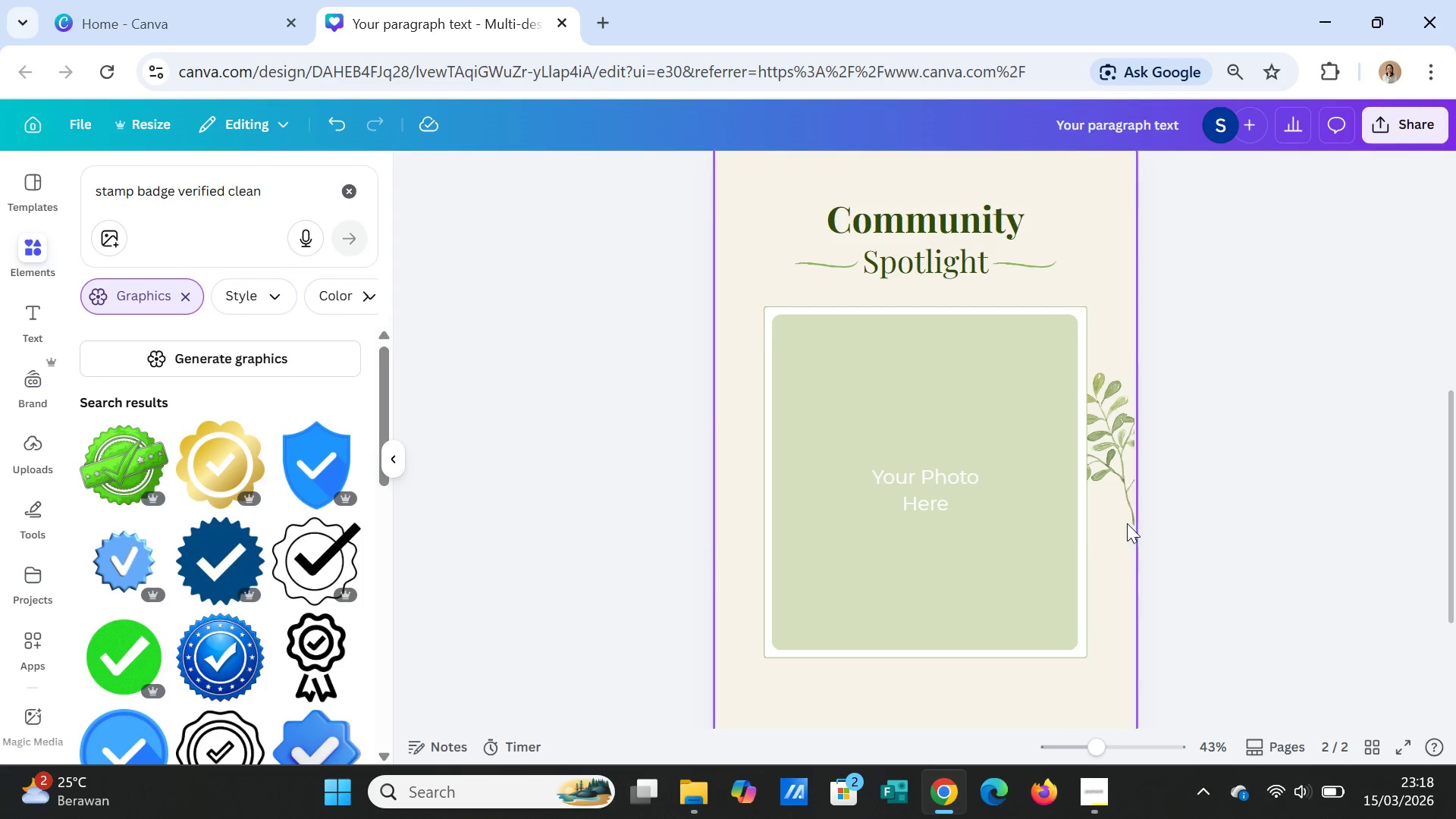 
left_click([1125, 519])
 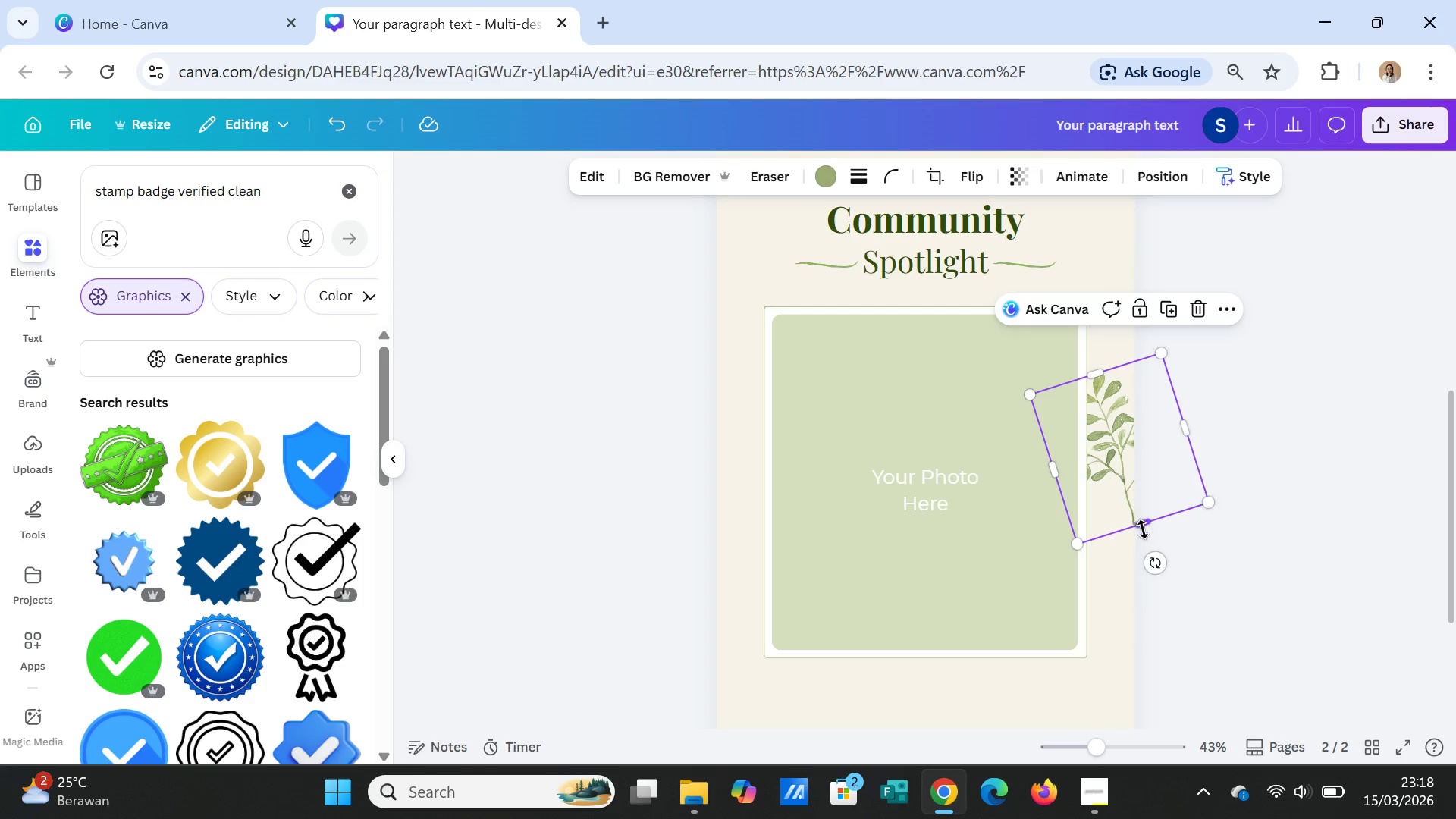 
left_click_drag(start_coordinate=[1143, 529], to_coordinate=[1171, 585])
 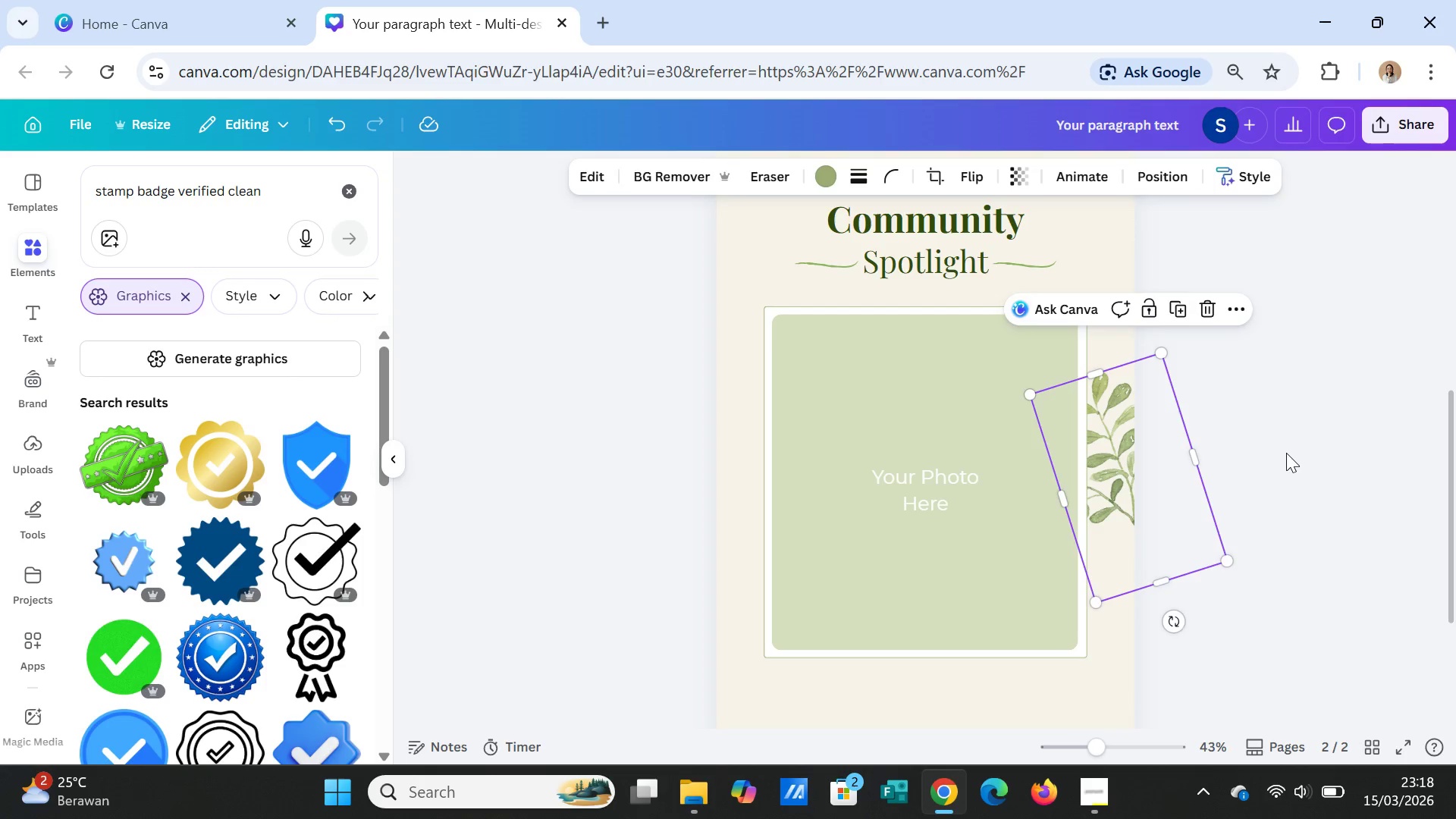 
left_click([1286, 453])
 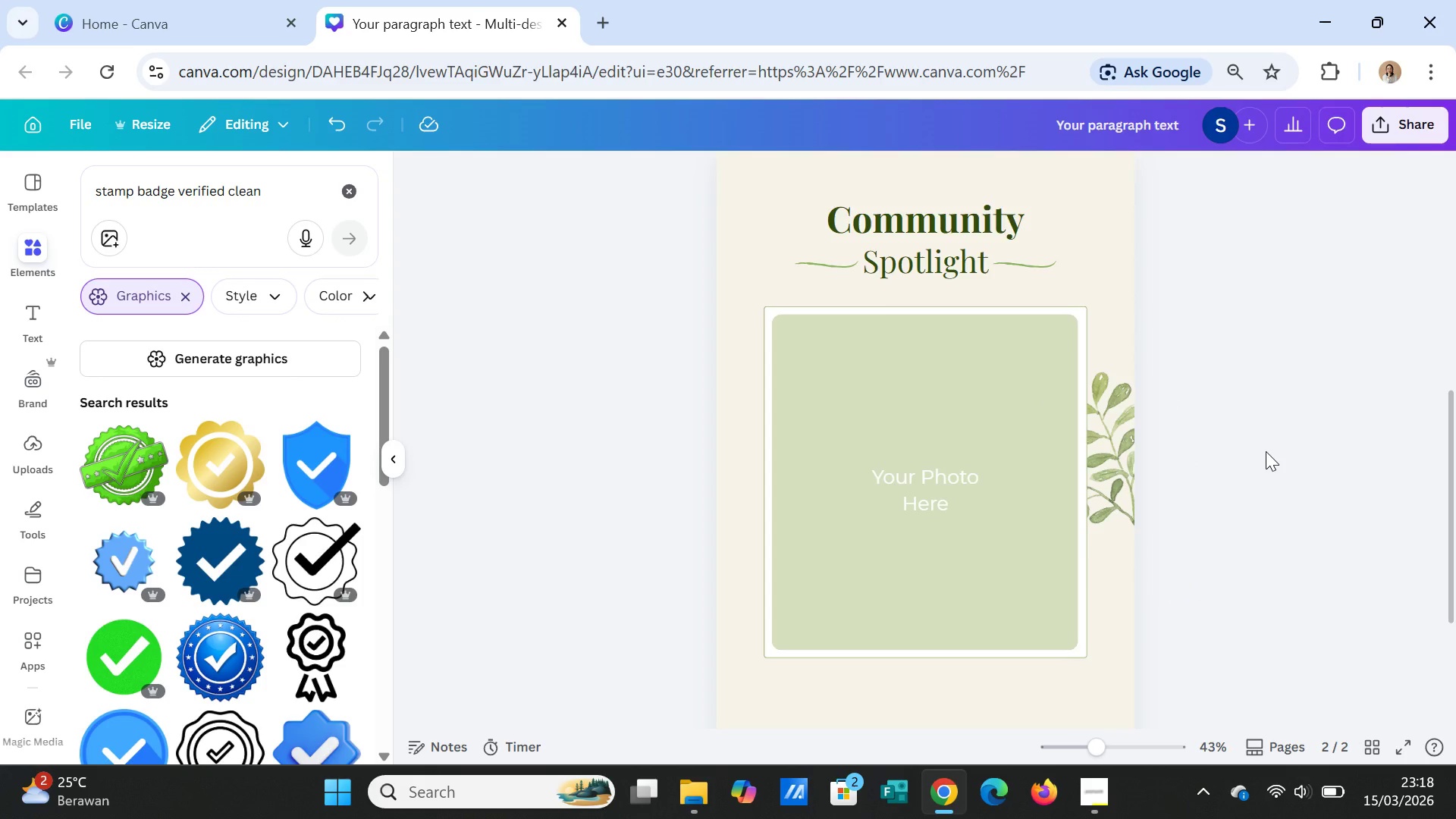 
scroll: coordinate [1266, 451], scroll_direction: up, amount: 4.0
 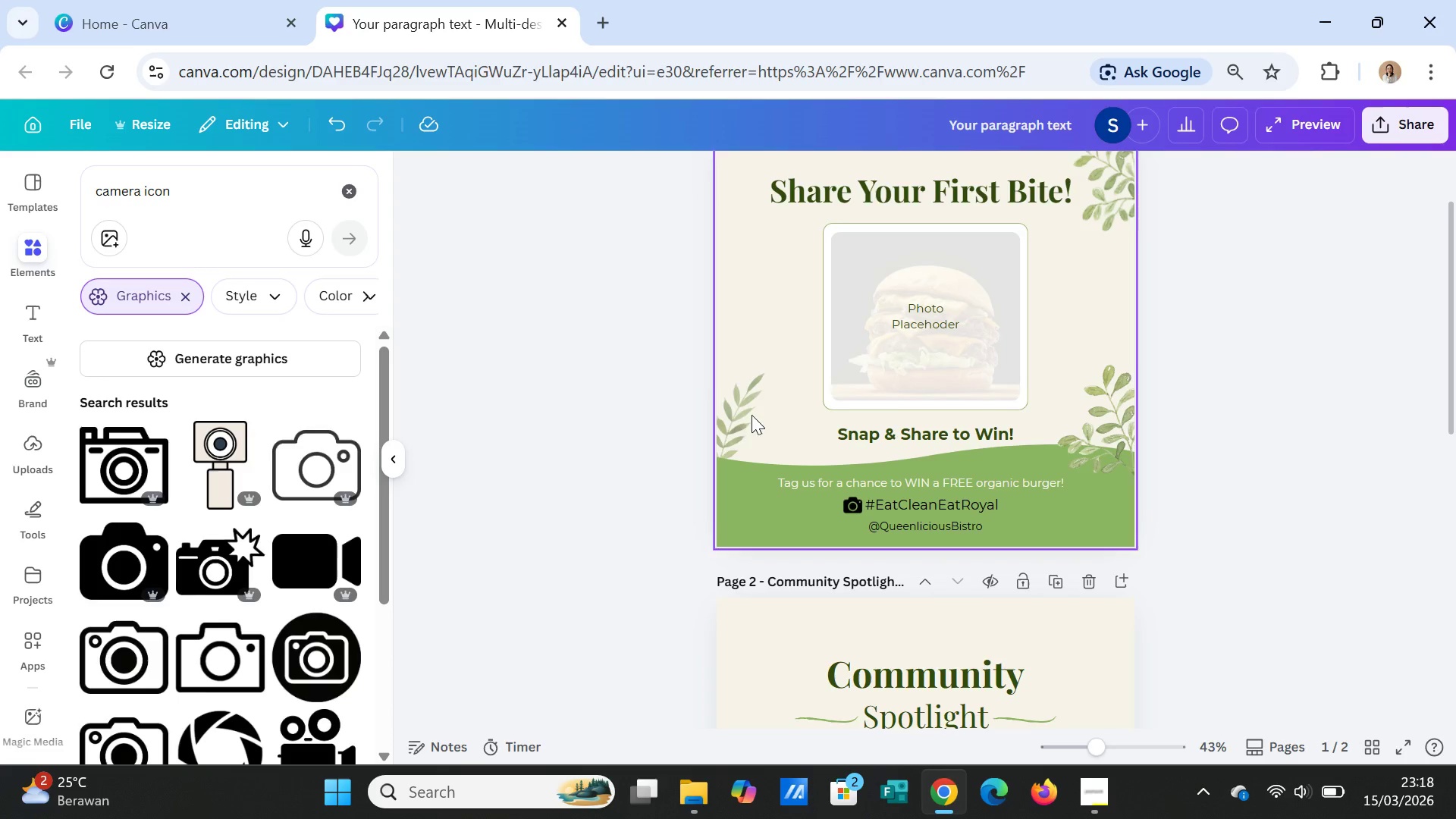 
left_click([743, 413])
 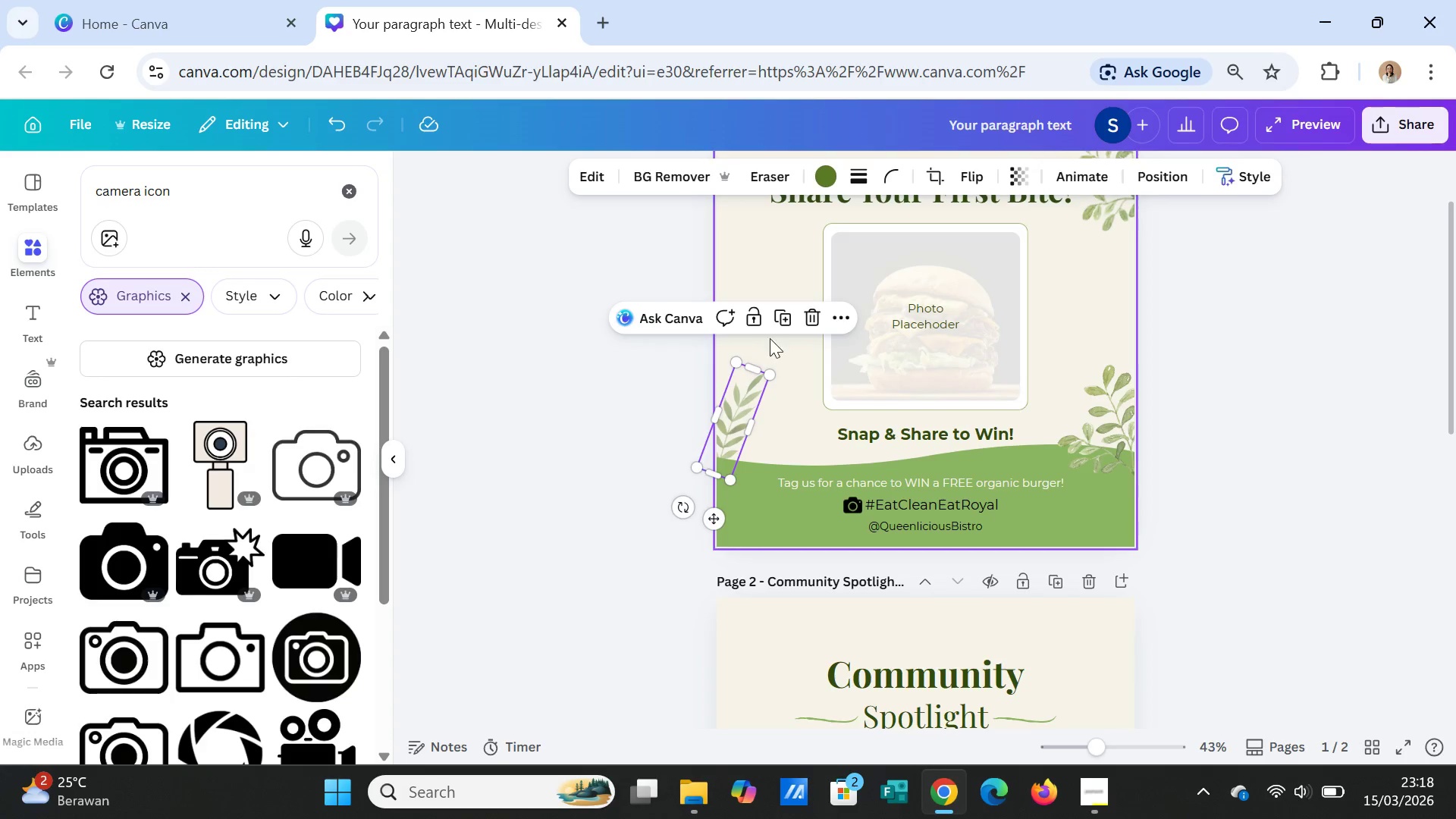 
left_click([782, 313])
 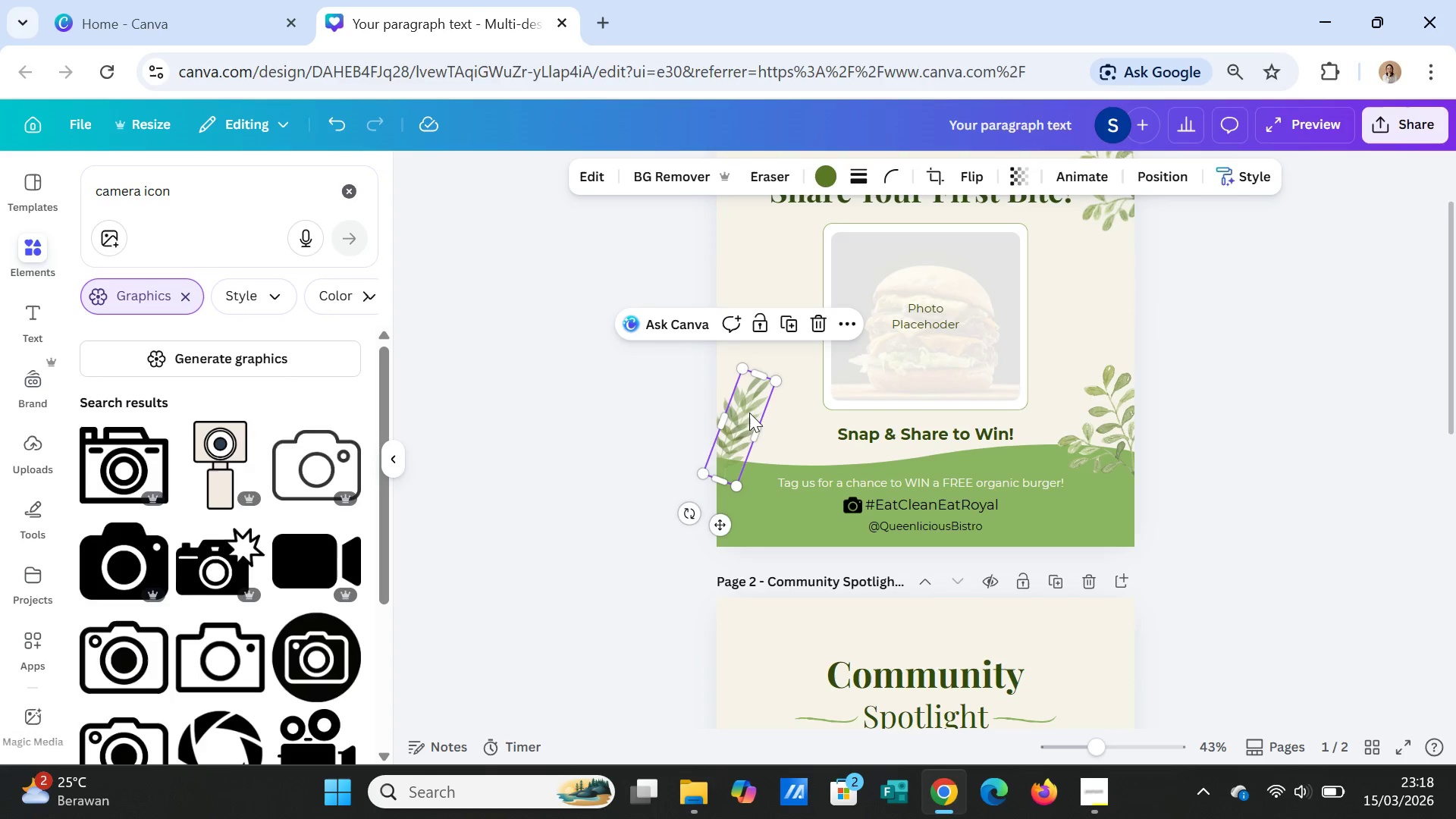 
left_click_drag(start_coordinate=[748, 419], to_coordinate=[767, 693])
 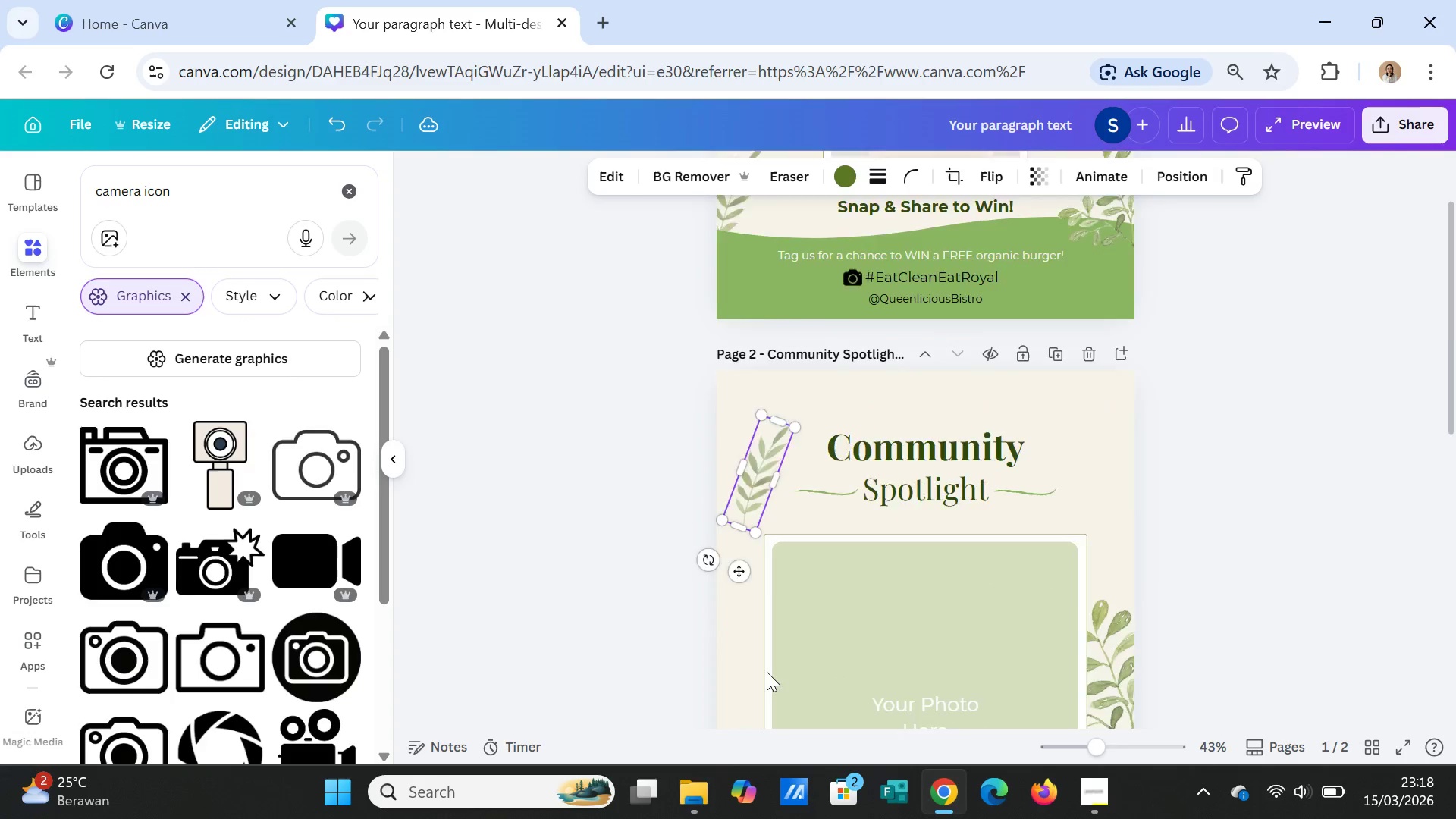 
scroll: coordinate [767, 672], scroll_direction: down, amount: 3.0
 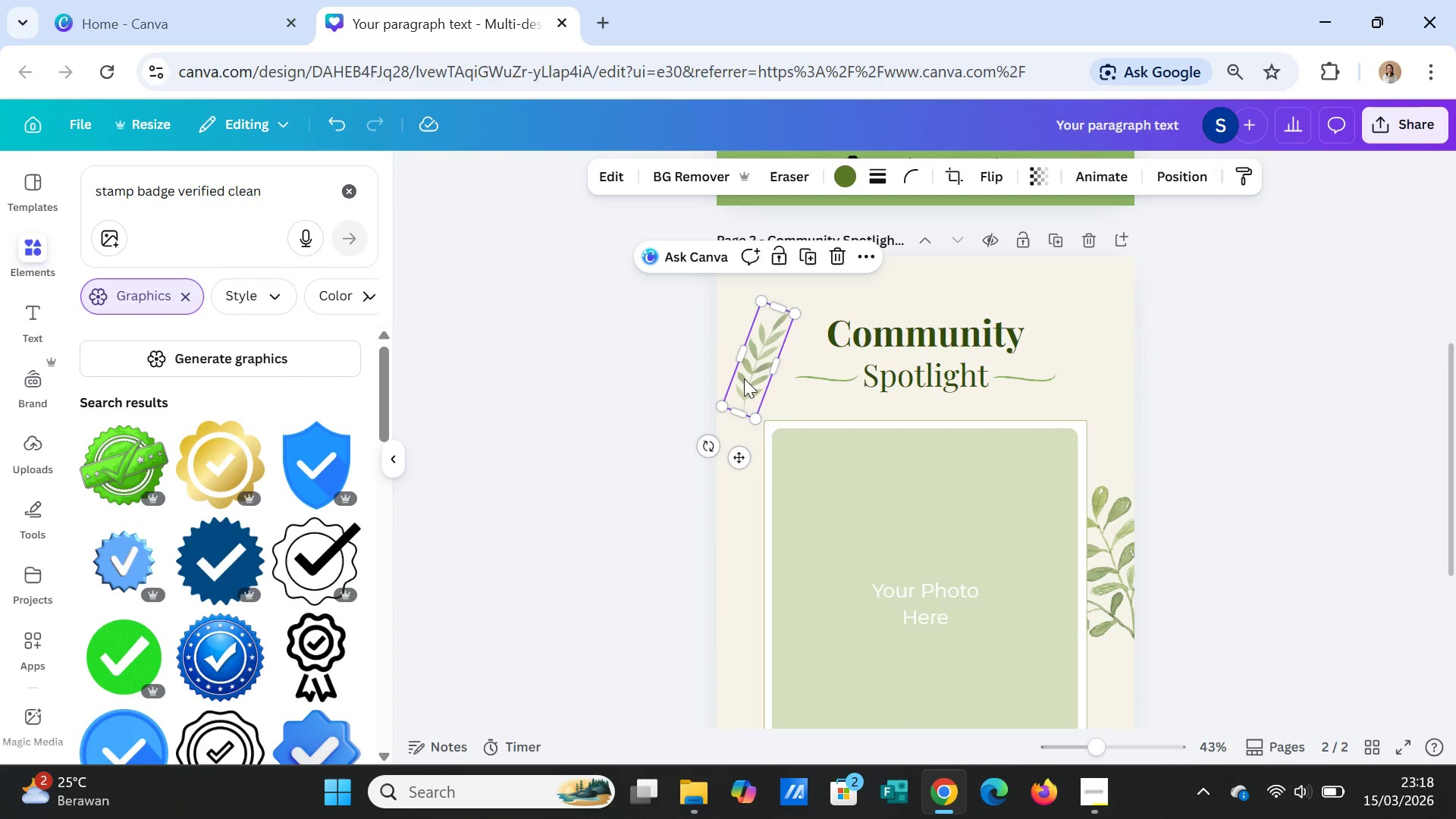 
left_click_drag(start_coordinate=[744, 378], to_coordinate=[720, 708])
 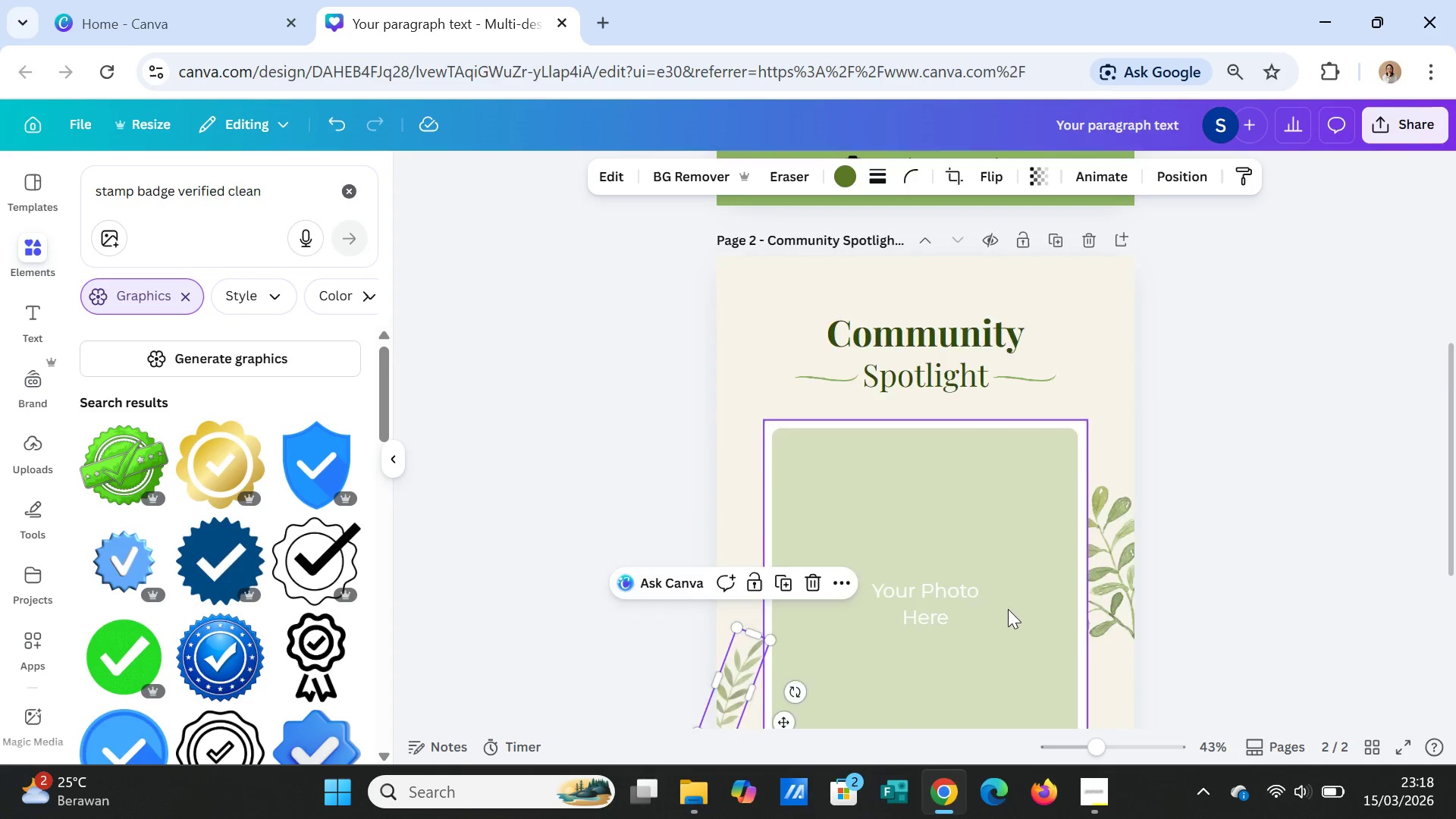 
scroll: coordinate [1008, 609], scroll_direction: down, amount: 2.0
 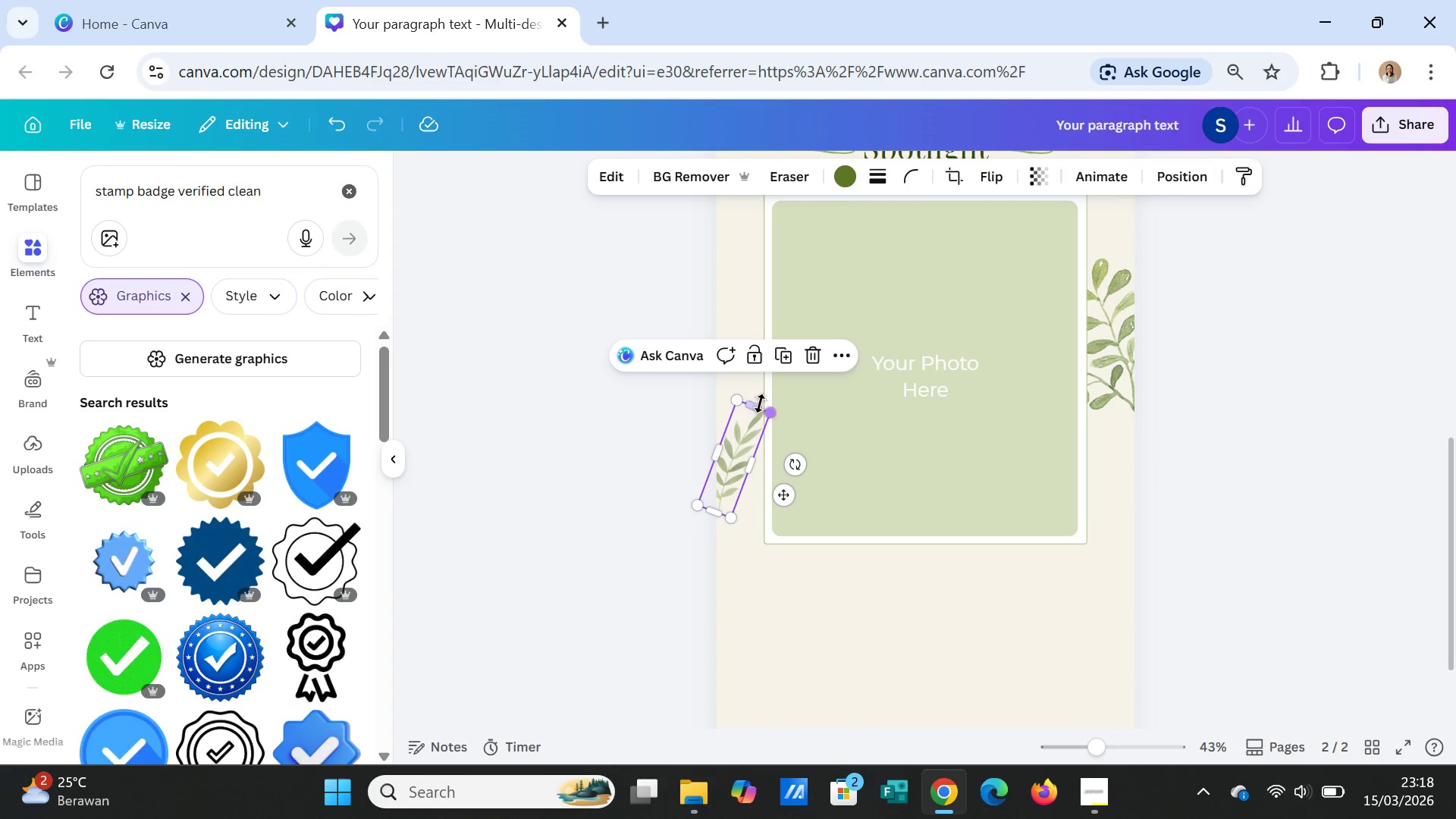 
left_click_drag(start_coordinate=[758, 403], to_coordinate=[788, 328])
 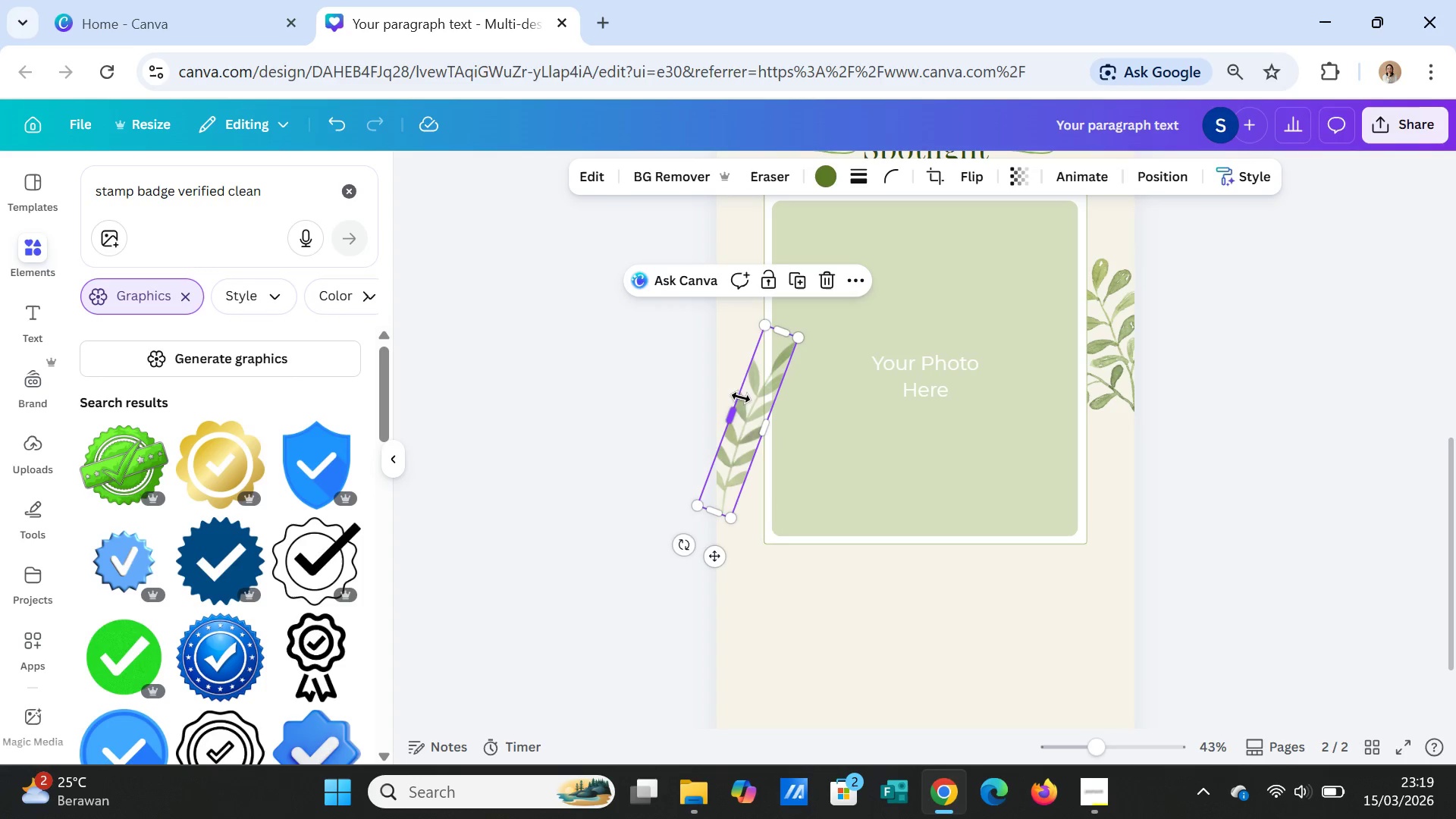 
left_click_drag(start_coordinate=[738, 412], to_coordinate=[718, 402])
 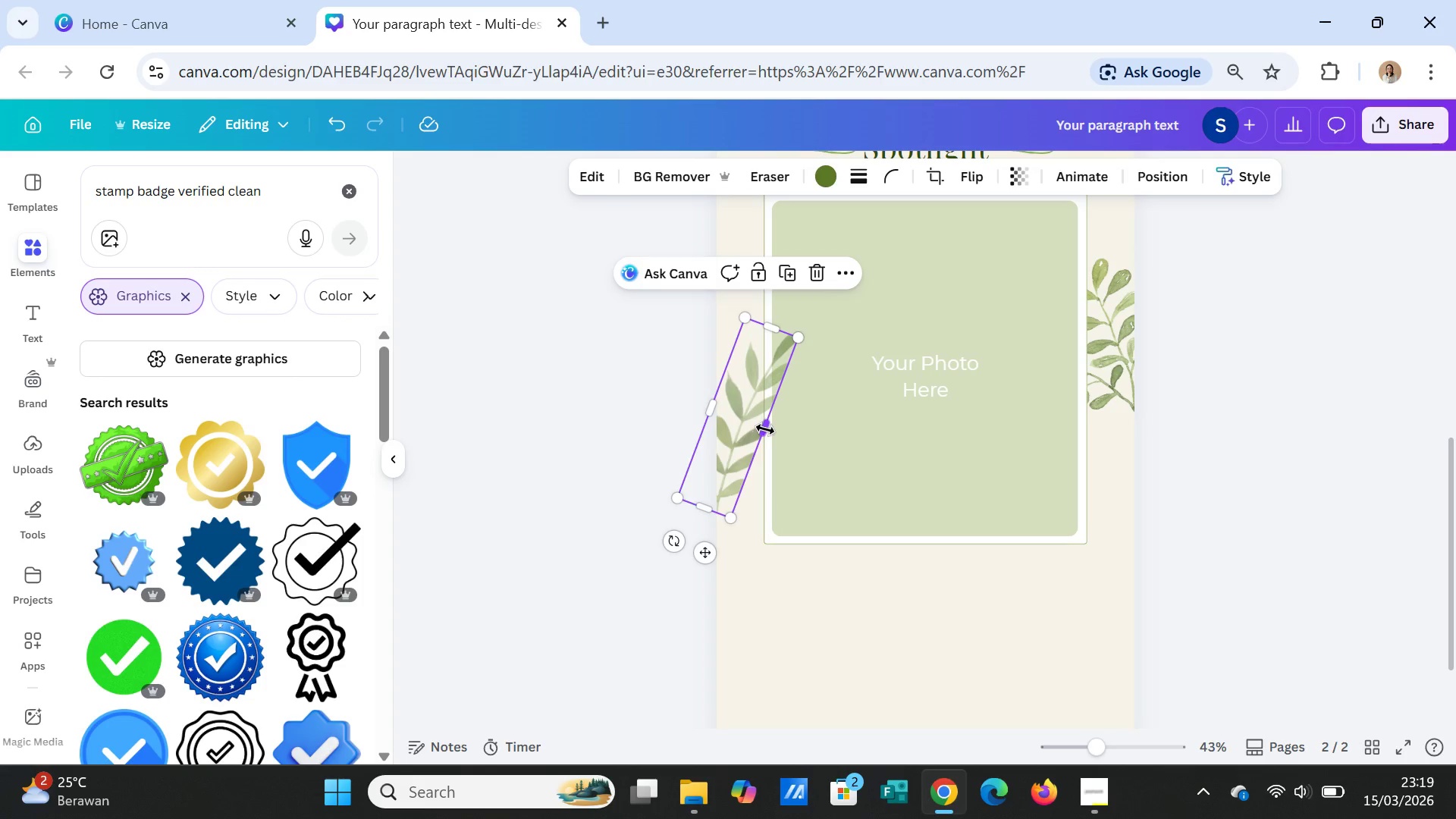 
left_click_drag(start_coordinate=[764, 431], to_coordinate=[788, 448])
 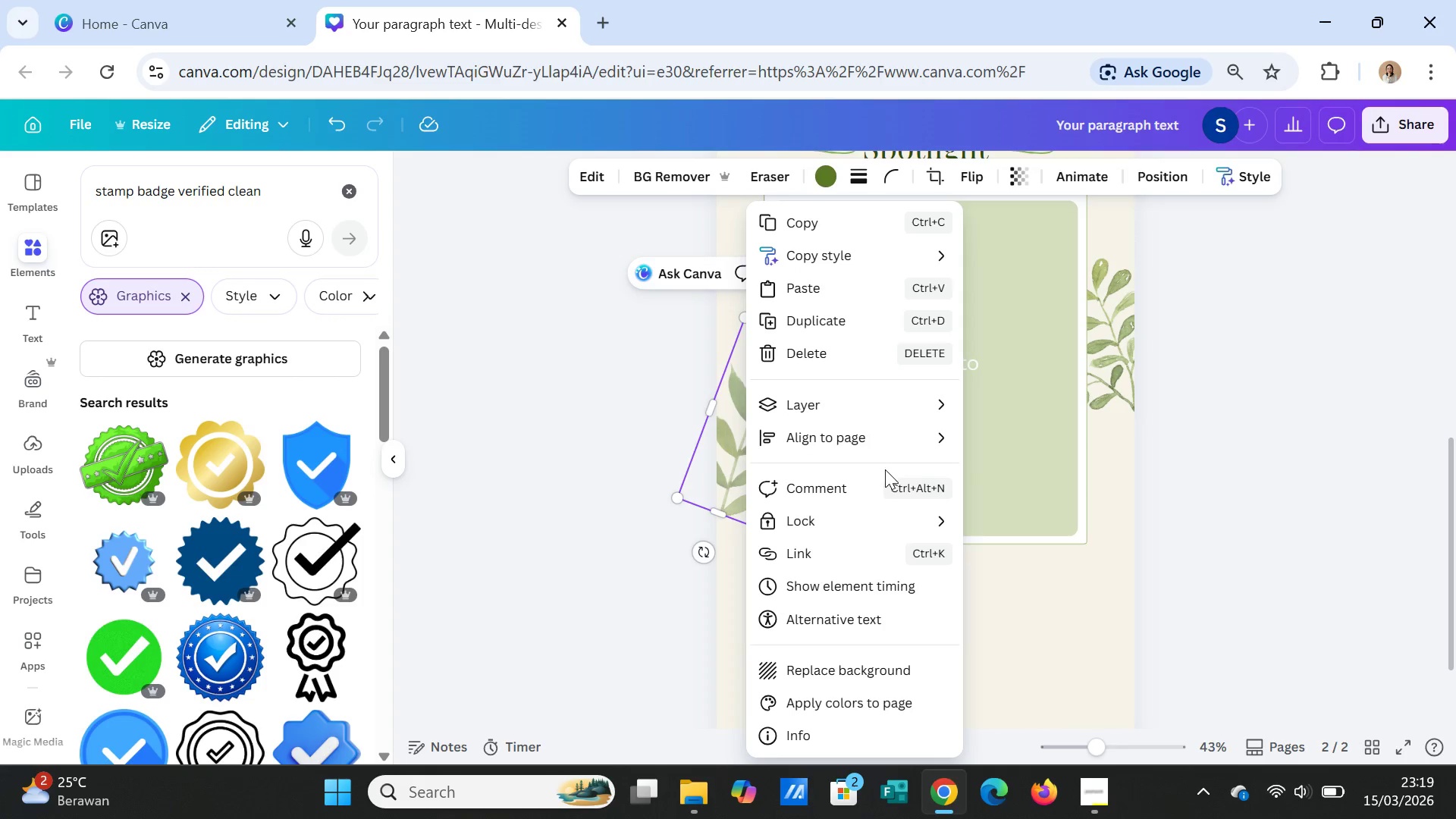 
left_click([890, 410])
 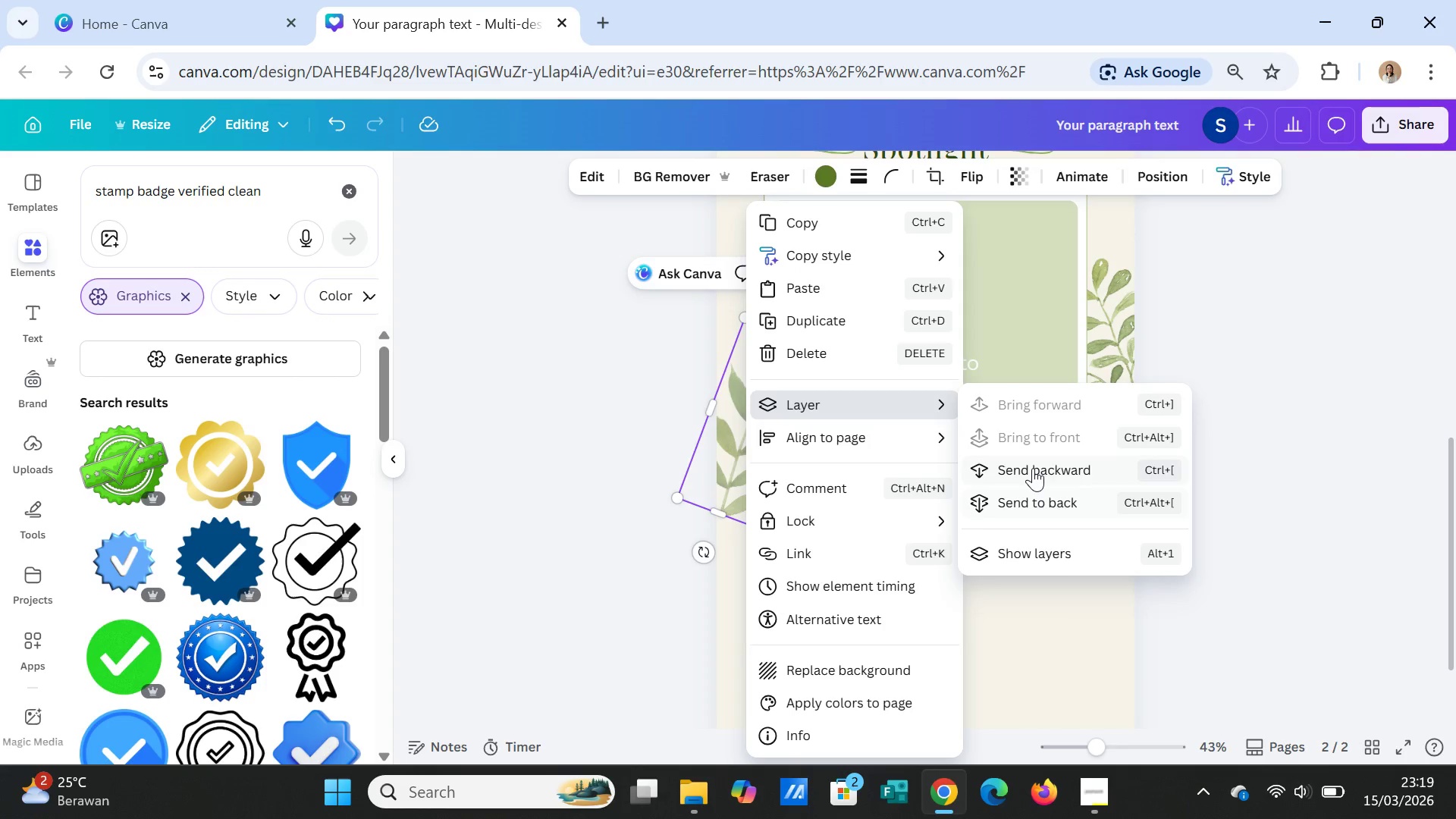 
left_click([1033, 491])
 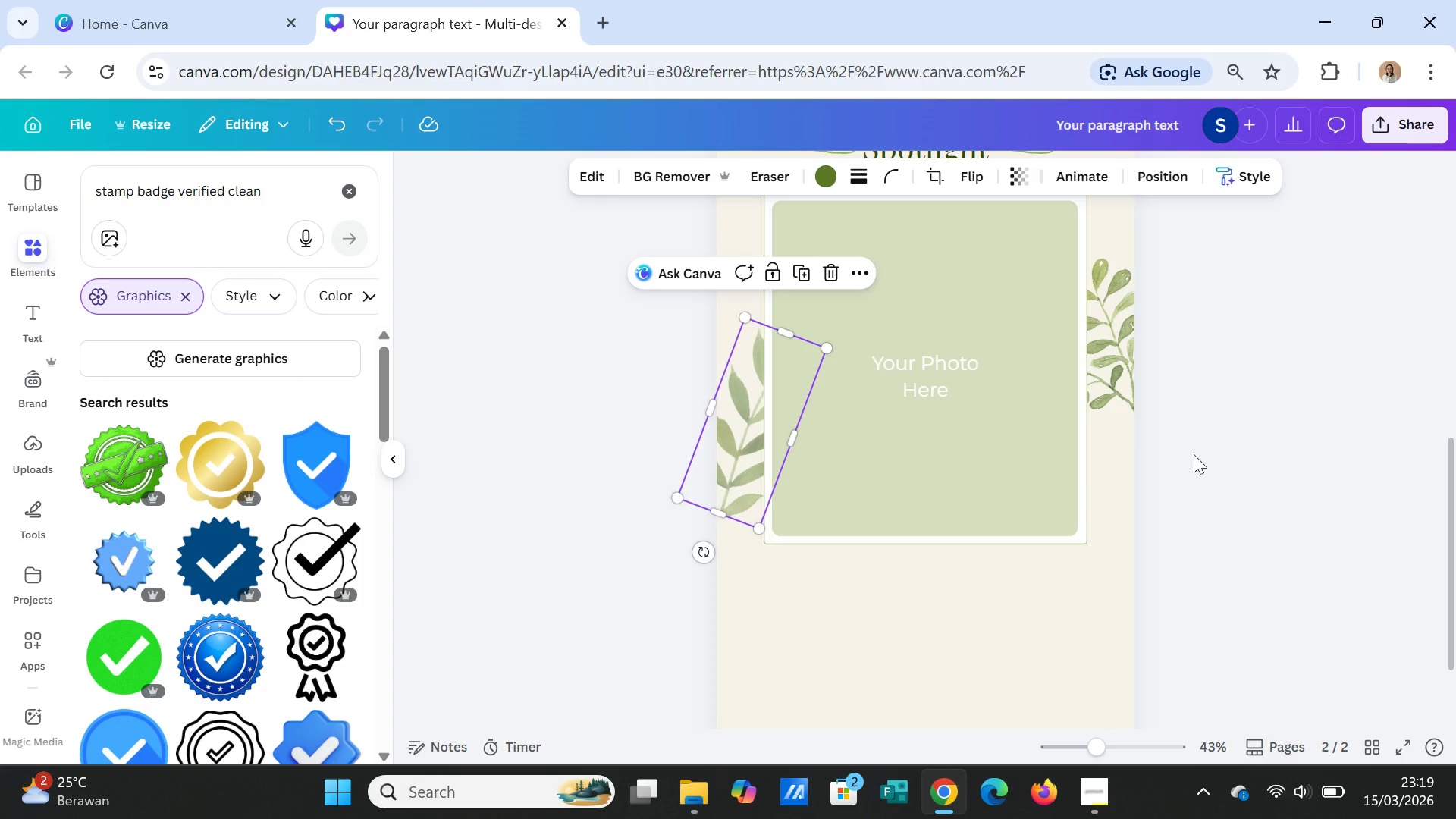 
left_click([1226, 450])
 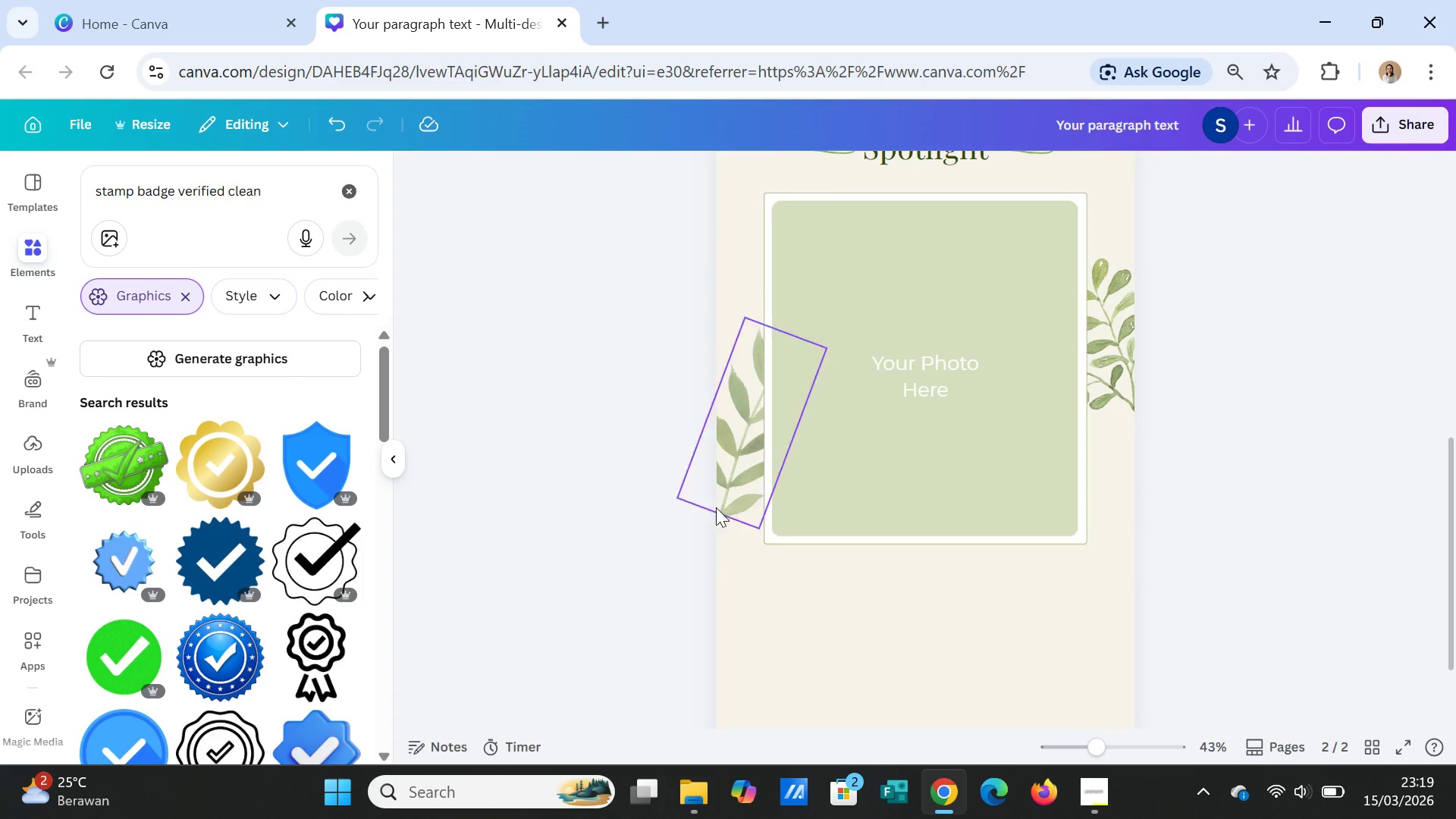 
wait(6.45)
 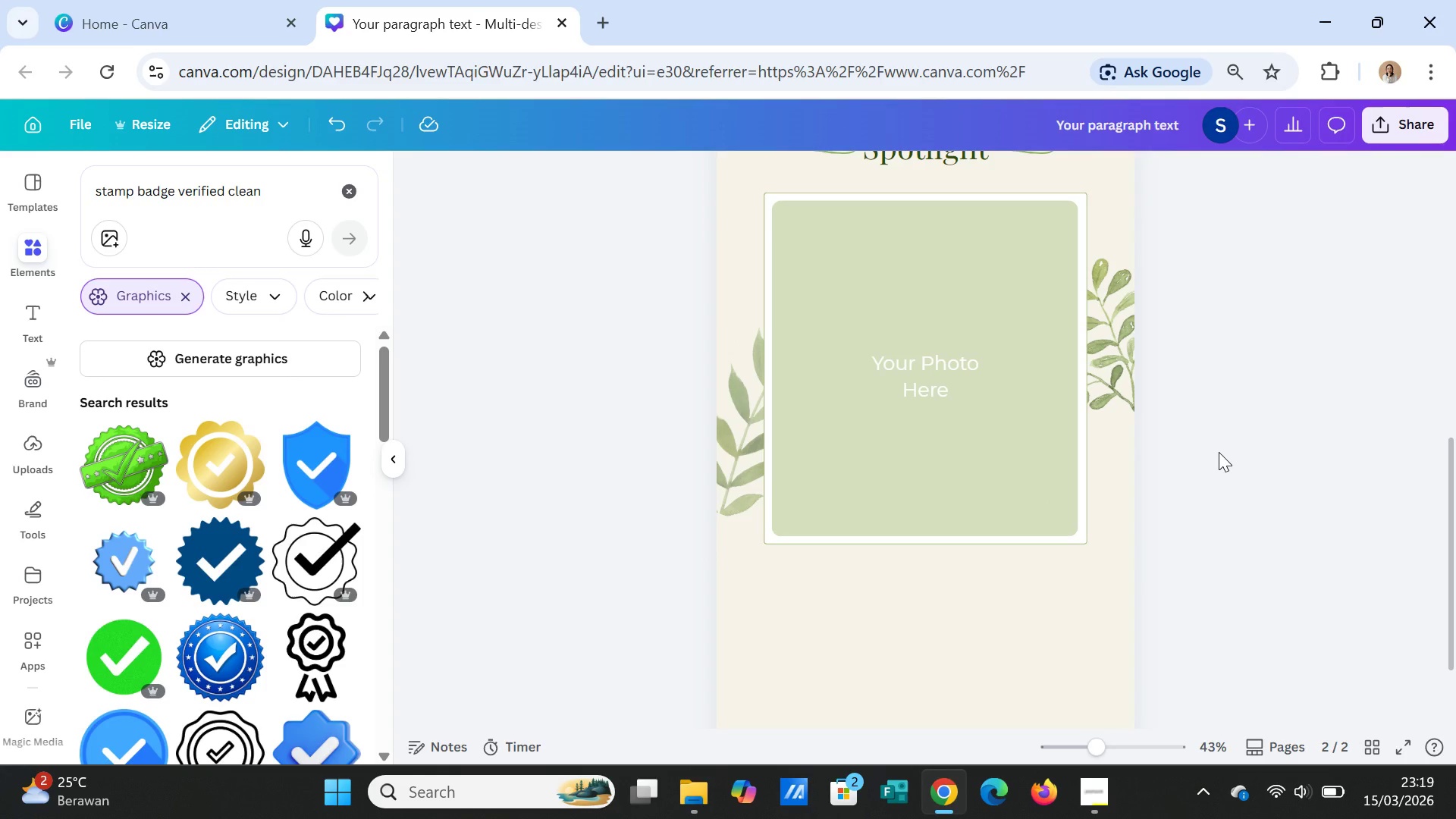 
scroll: coordinate [224, 502], scroll_direction: up, amount: 3.0
 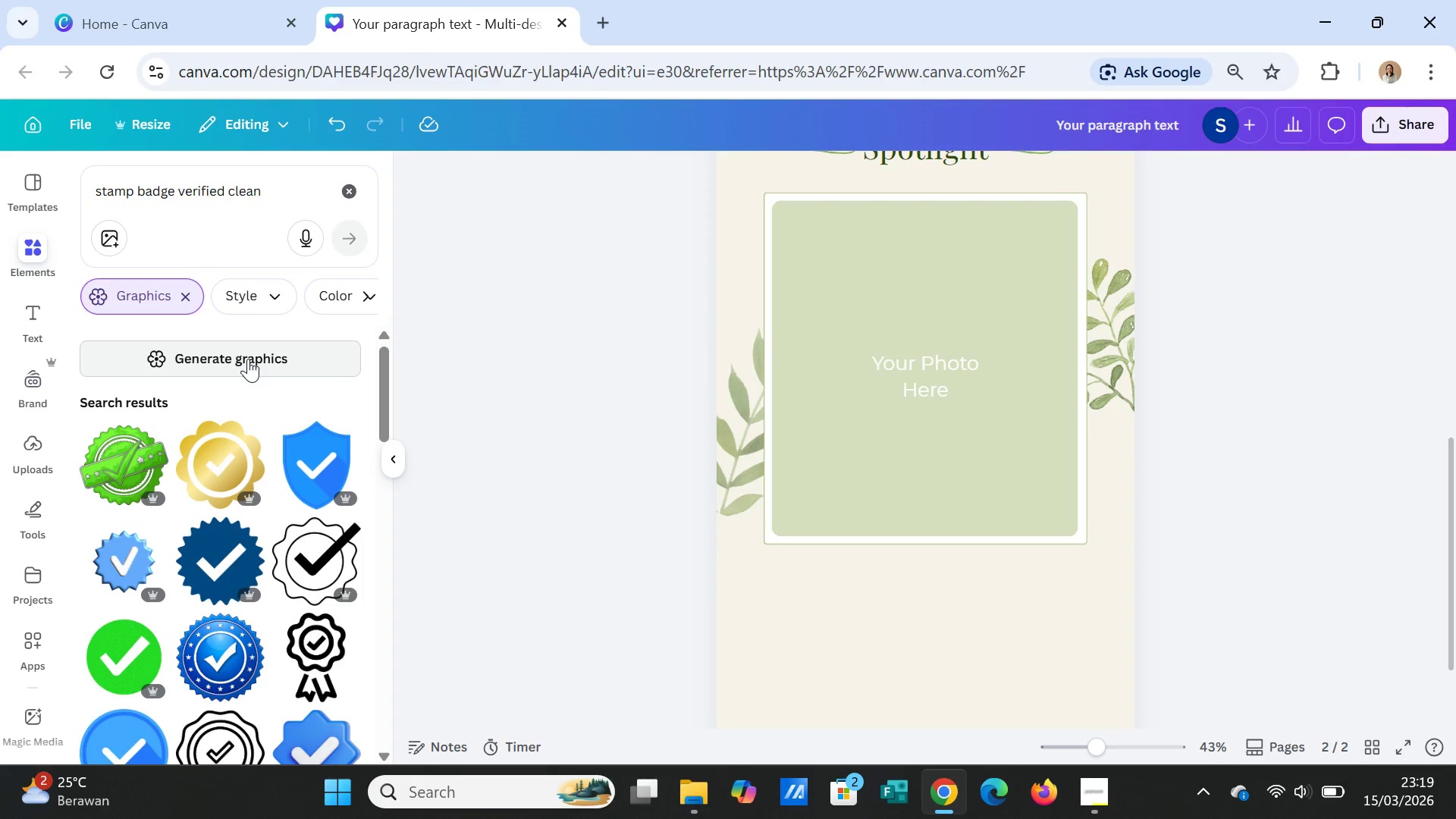 
left_click([248, 359])
 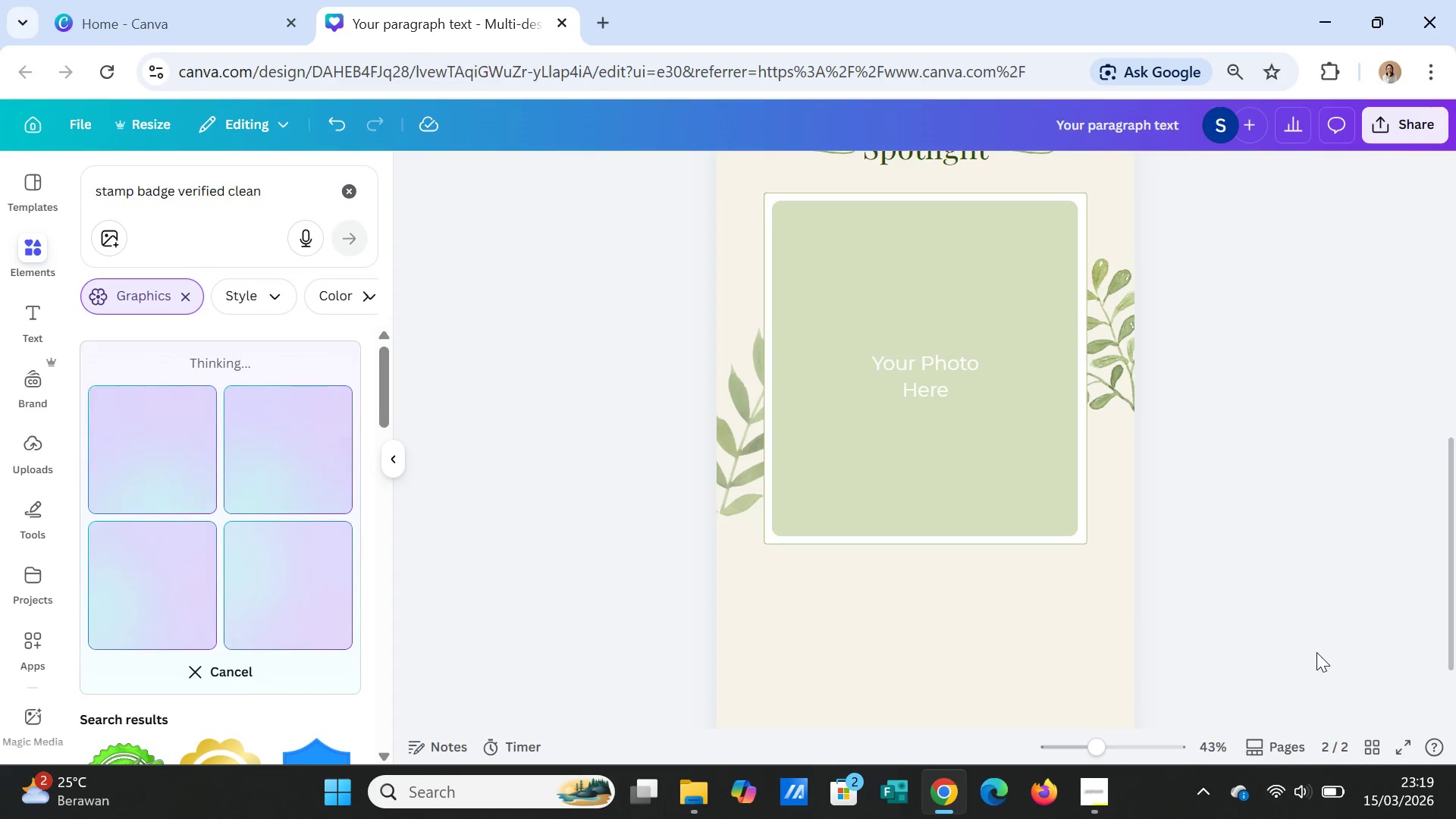 
wait(20.11)
 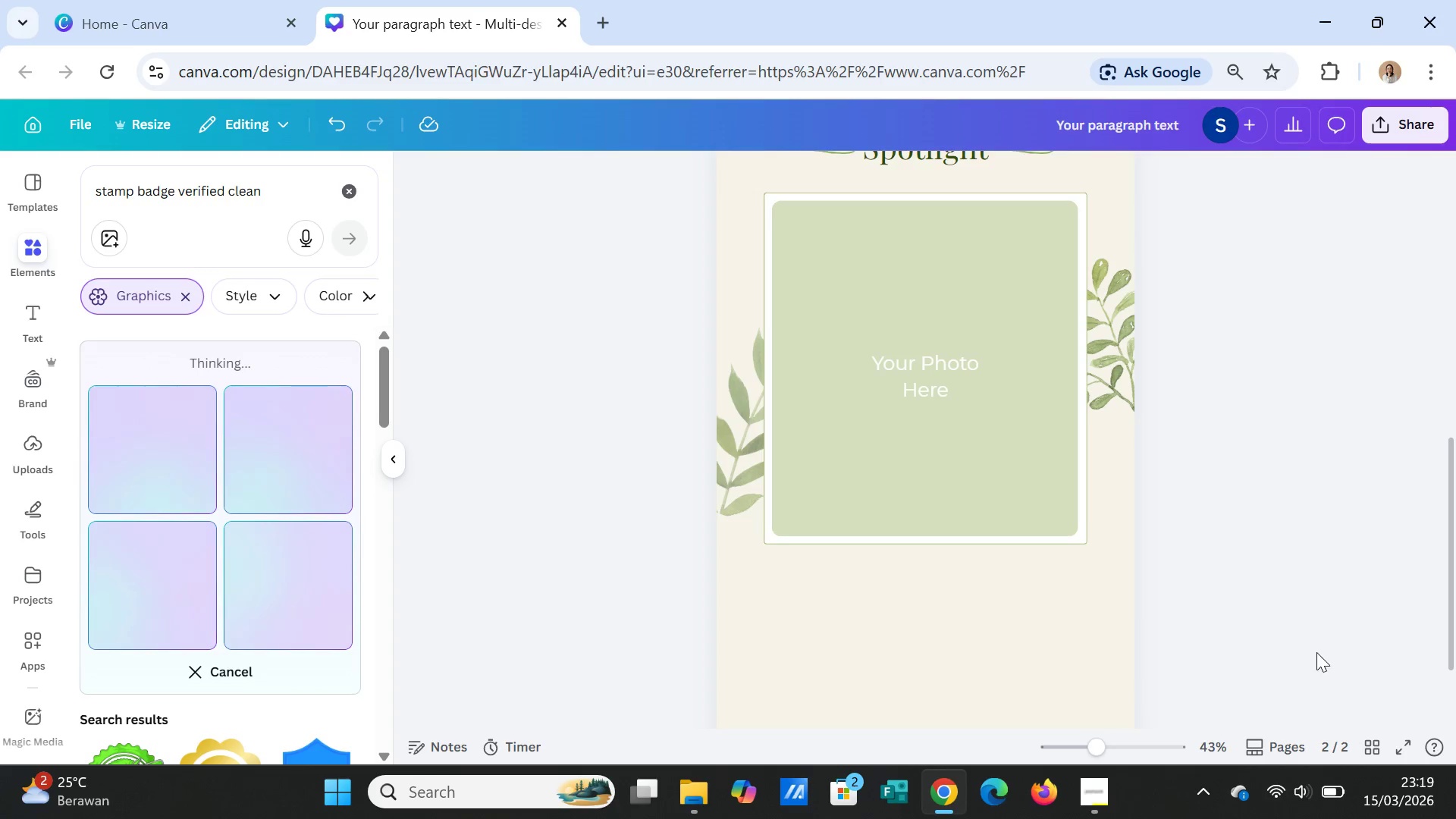 
scroll: coordinate [210, 475], scroll_direction: up, amount: 14.0
 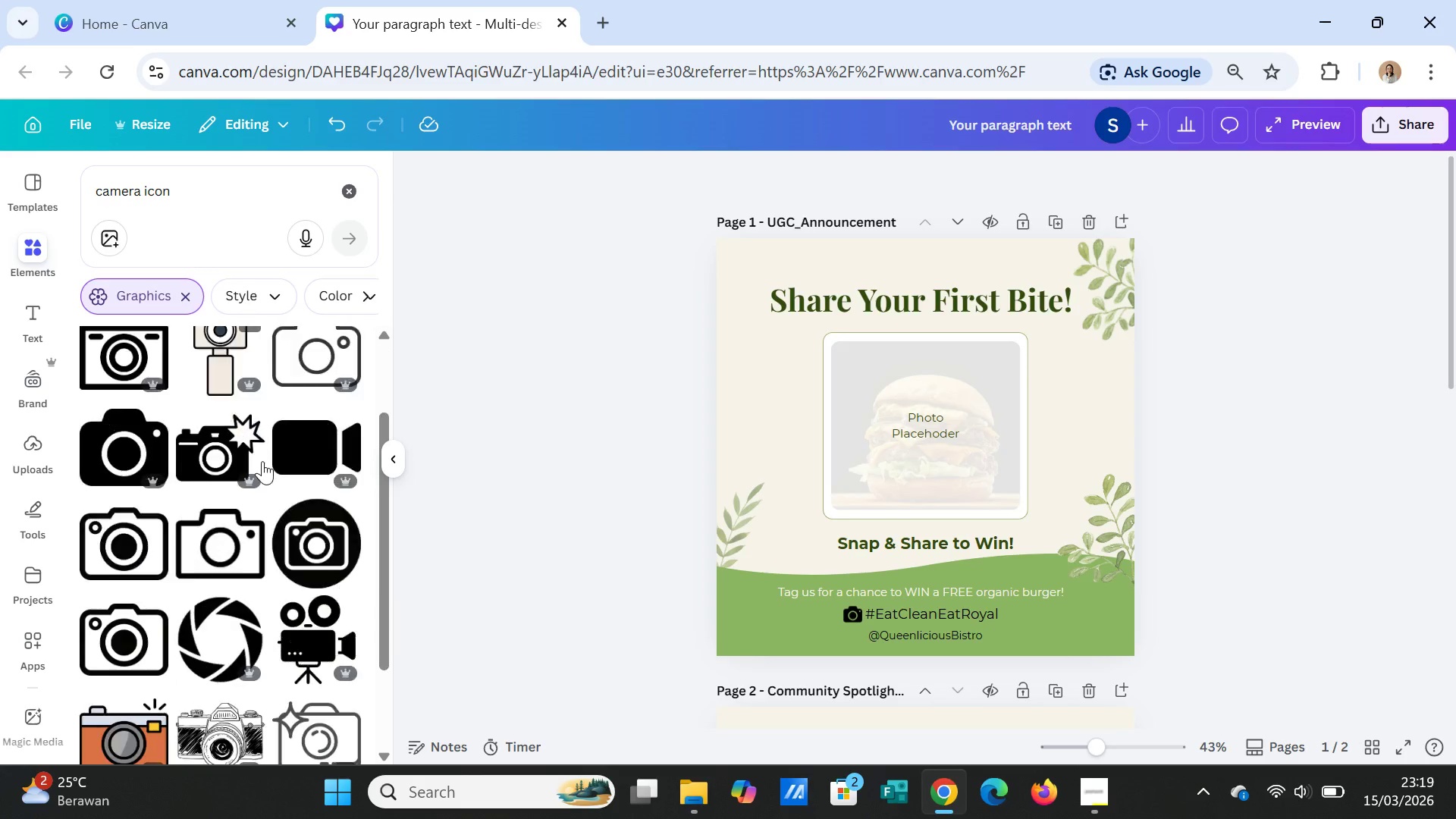 
scroll: coordinate [262, 461], scroll_direction: down, amount: 3.0
 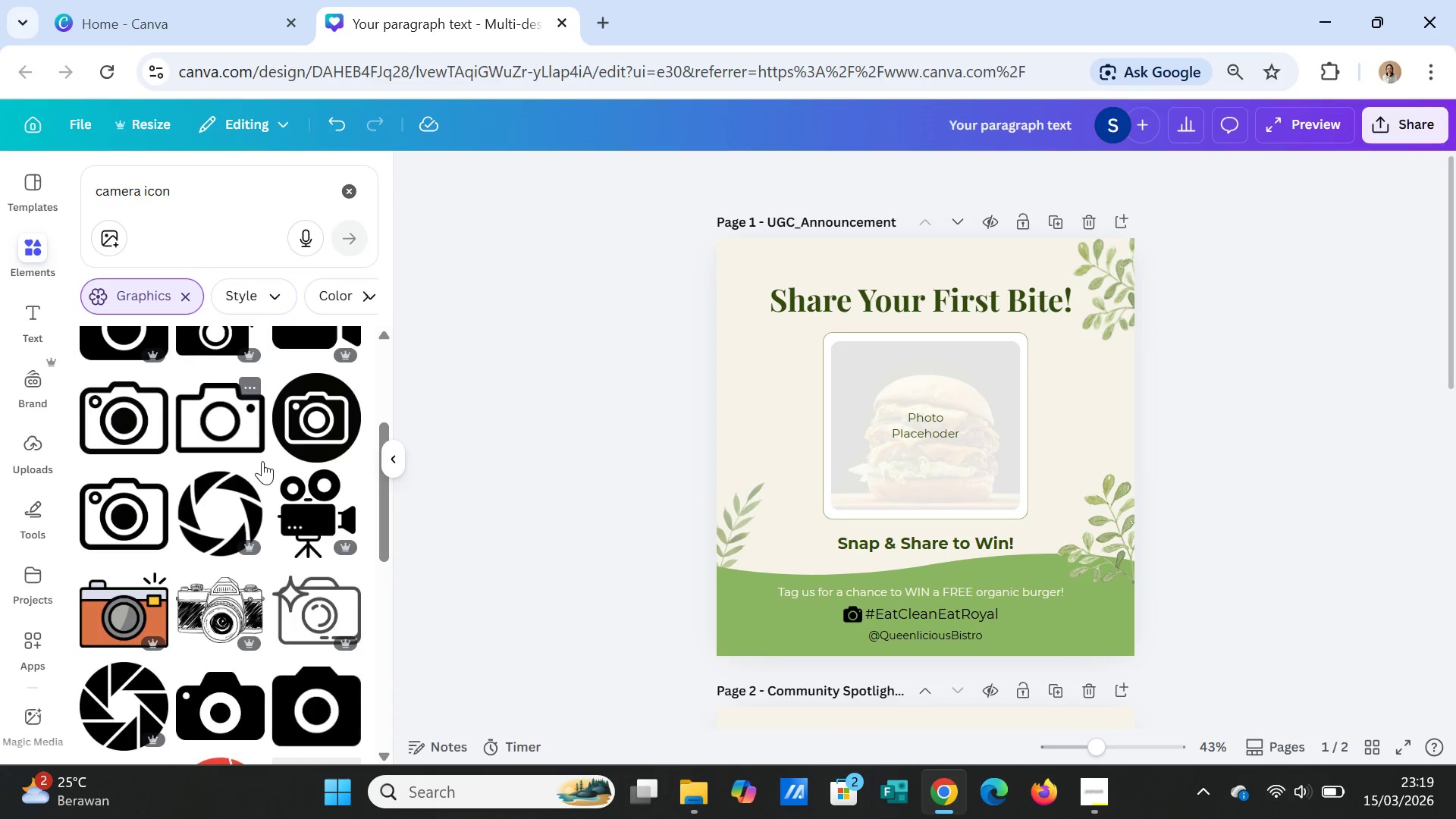 
scroll: coordinate [262, 461], scroll_direction: up, amount: 4.0
 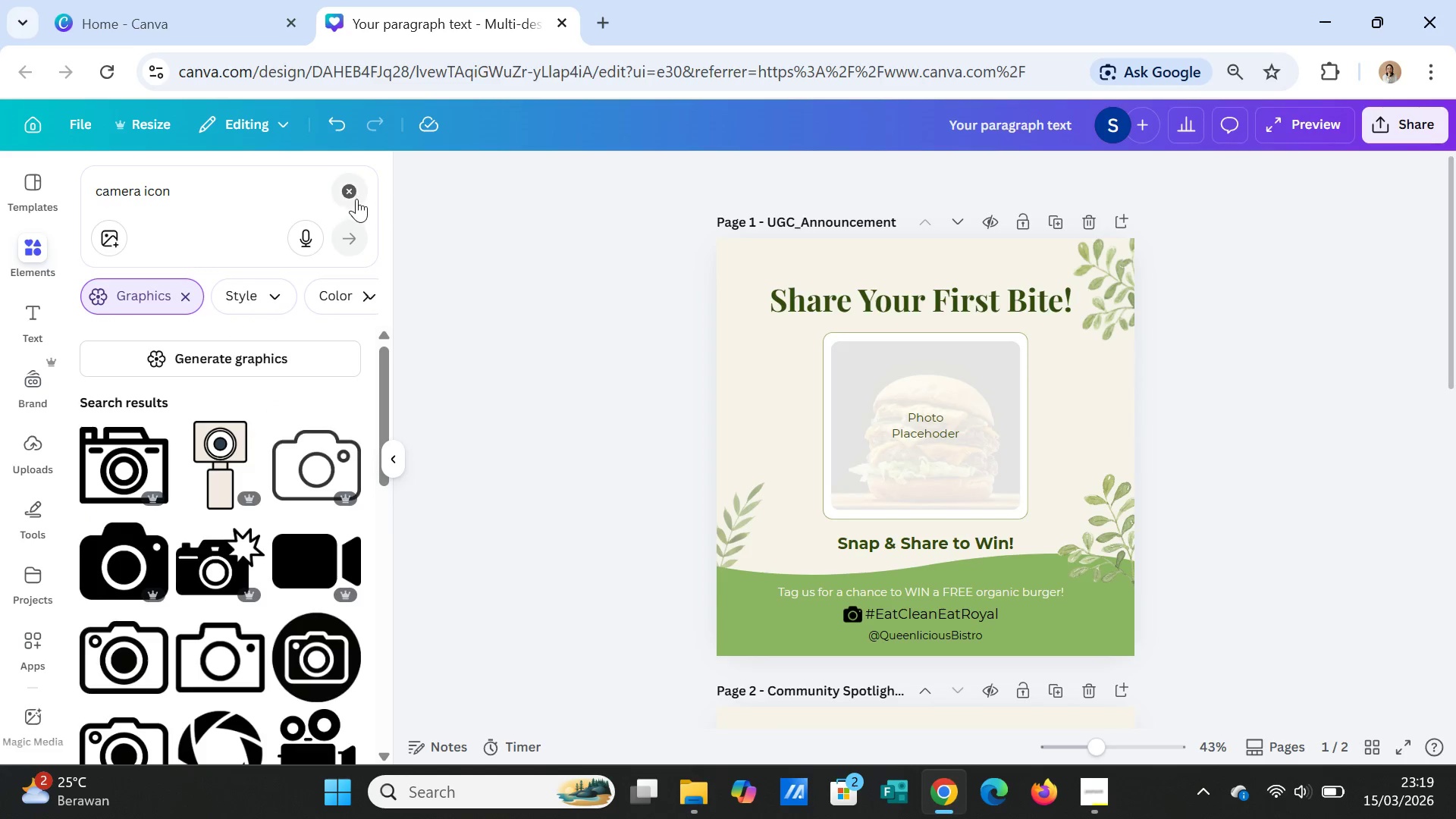 
left_click([356, 199])
 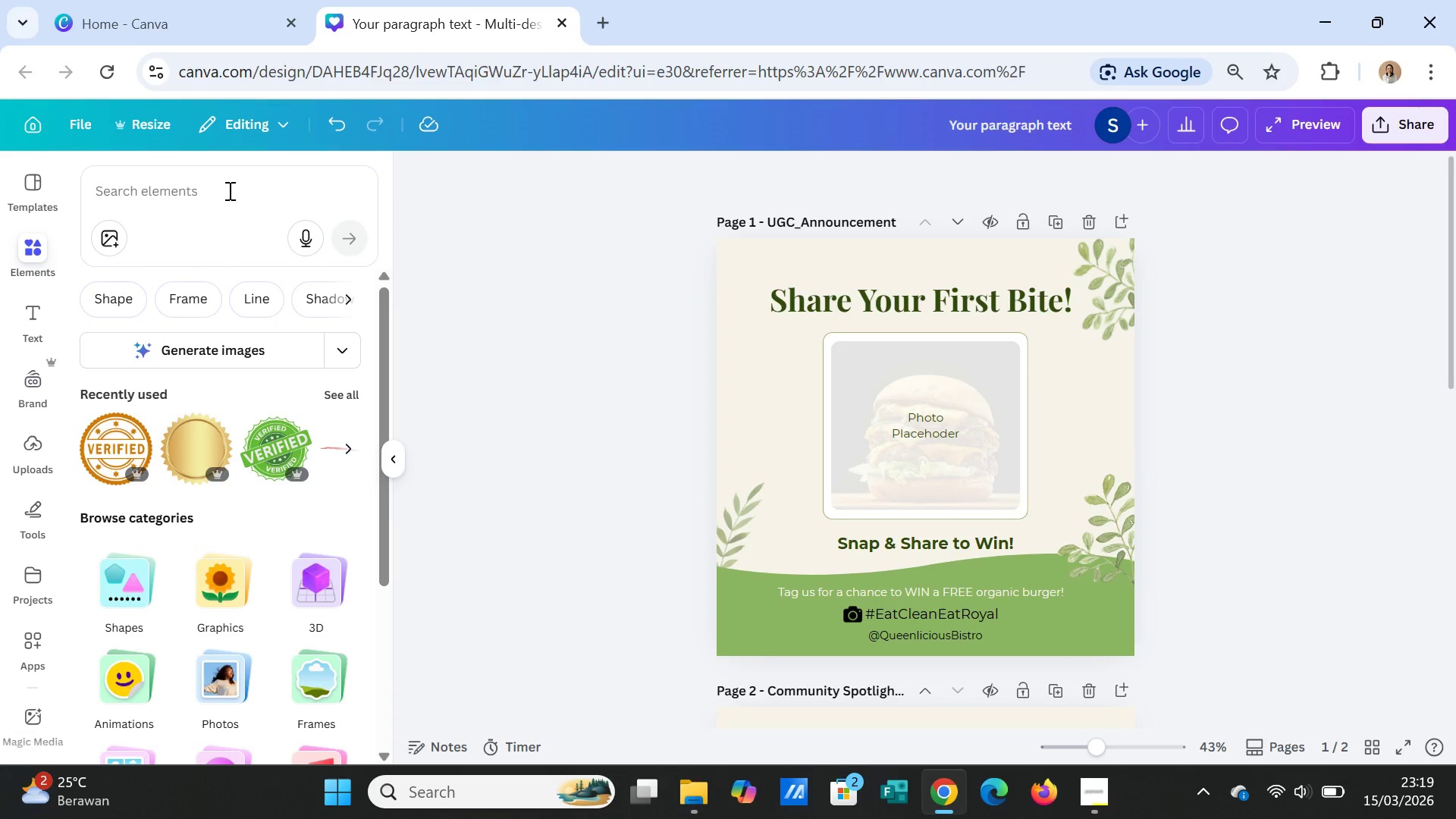 
left_click([228, 190])
 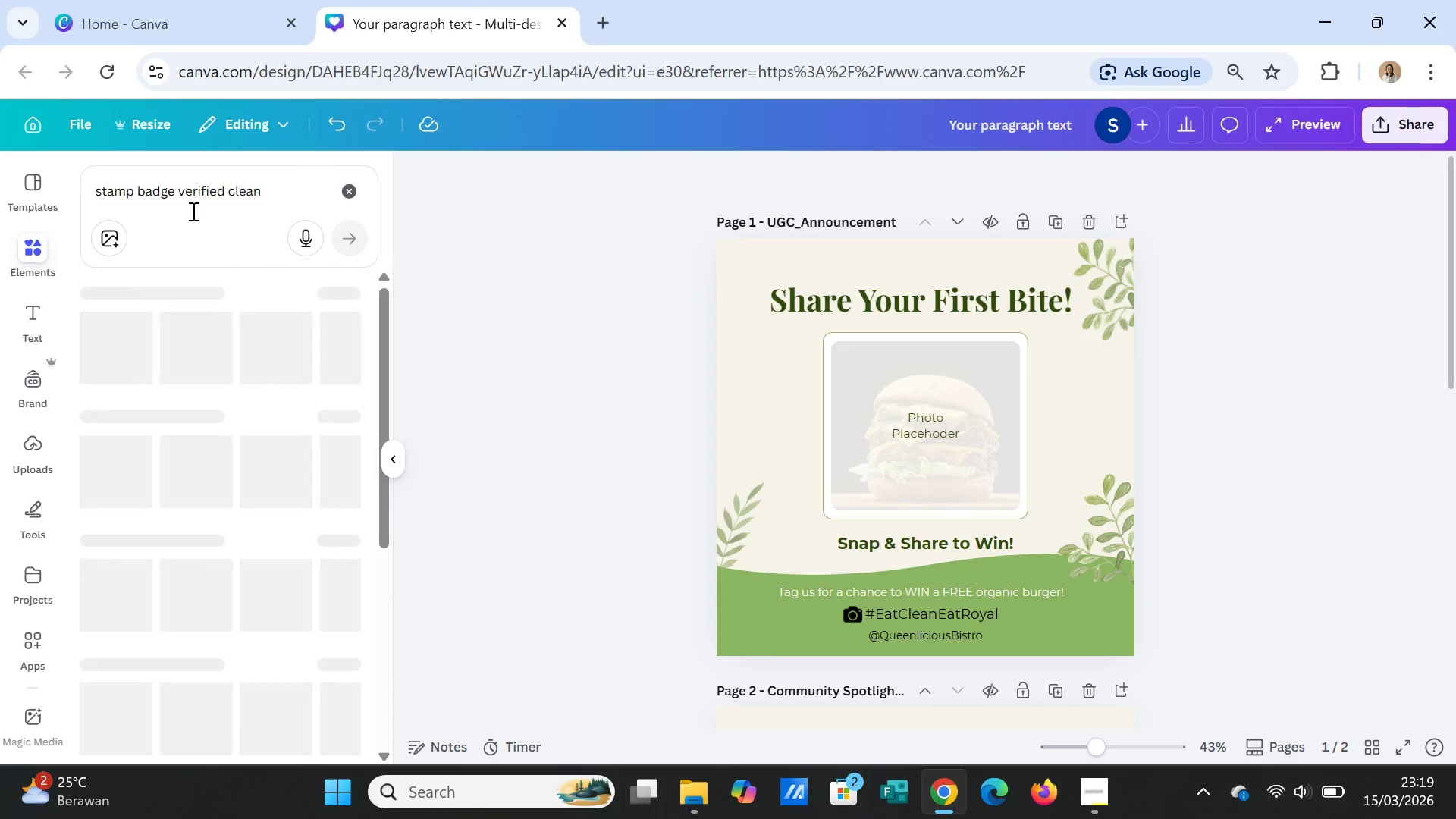 
left_click([178, 196])
 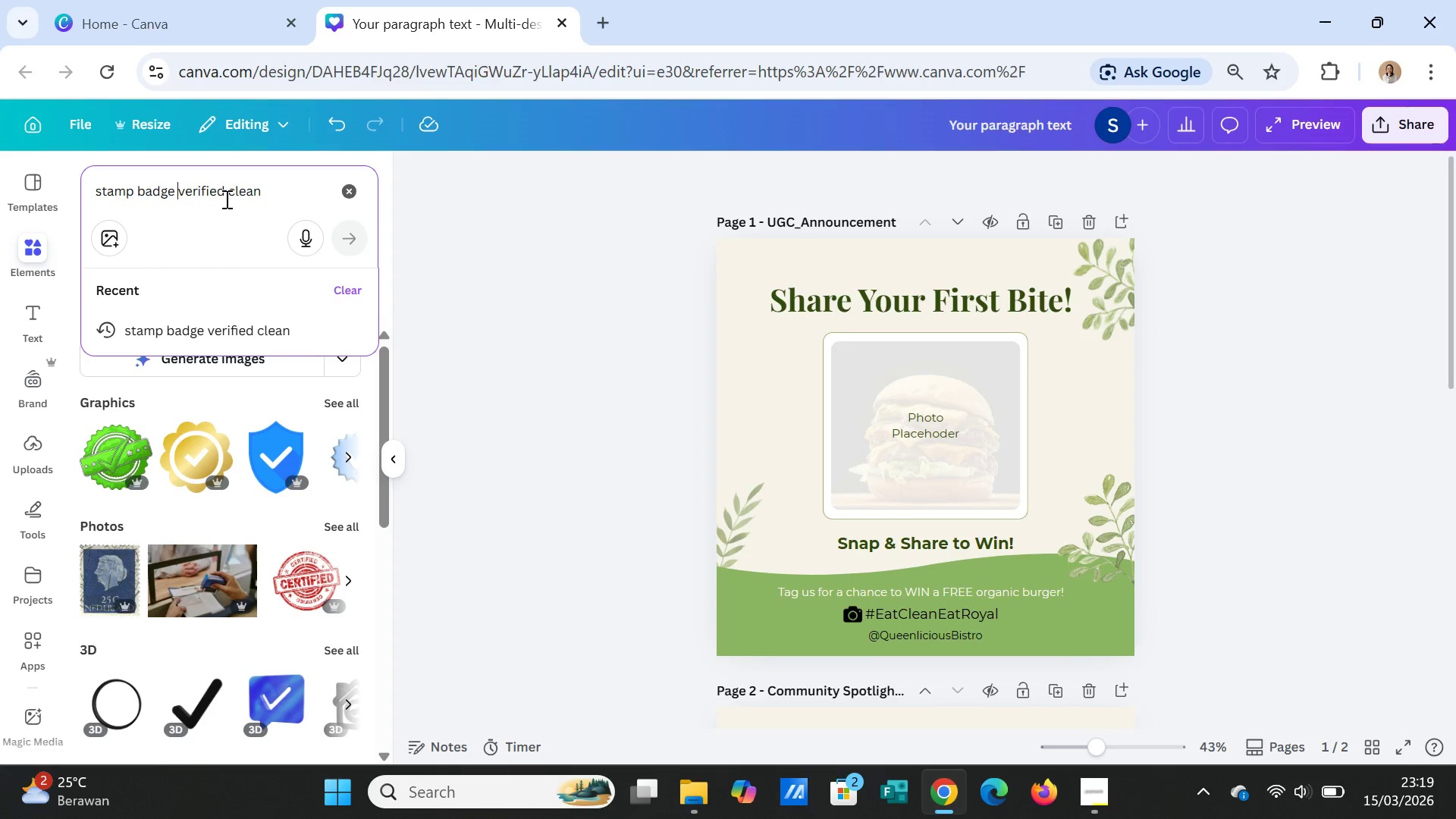 
type(with text ")
 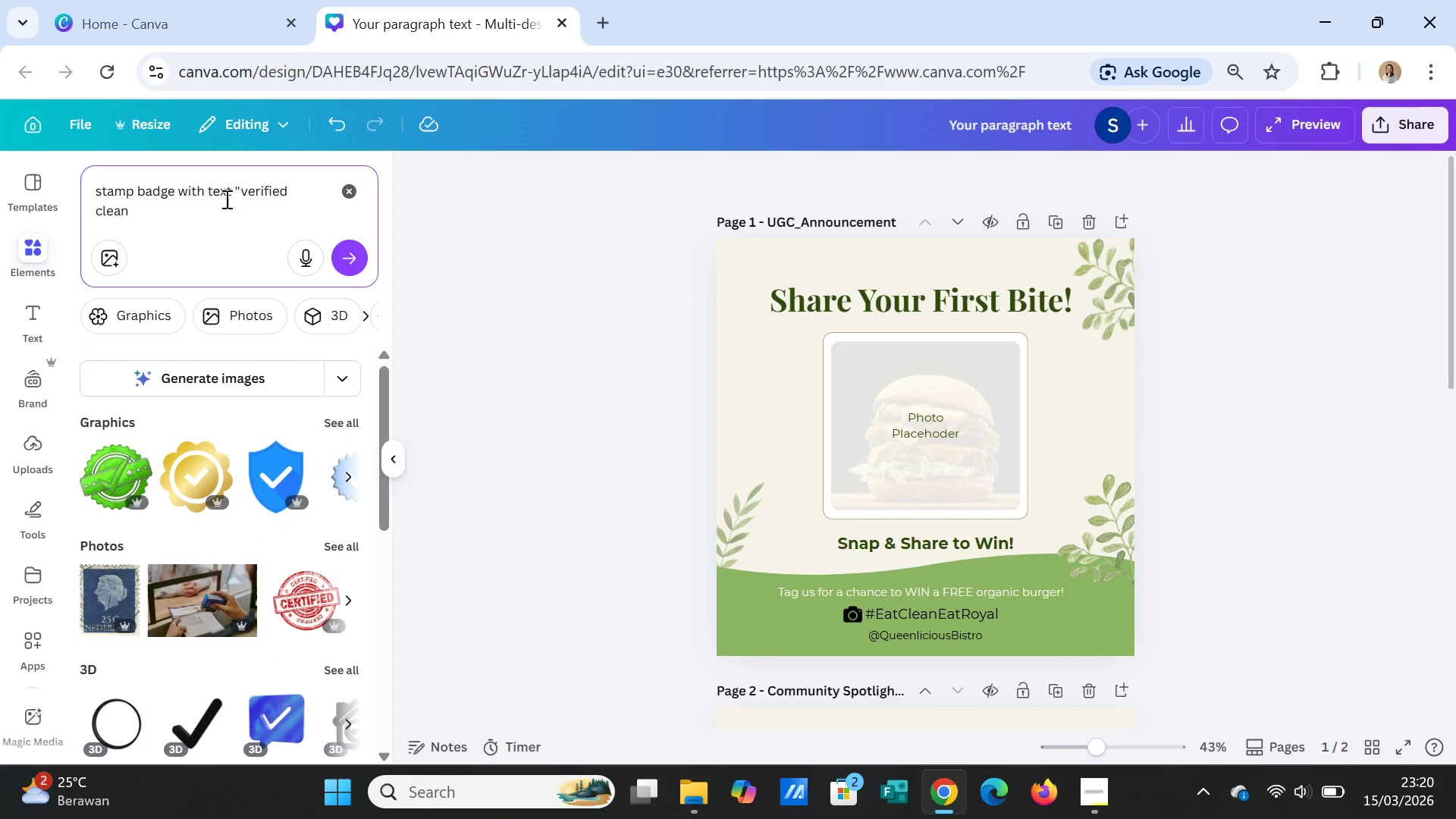 
key(ArrowRight)
 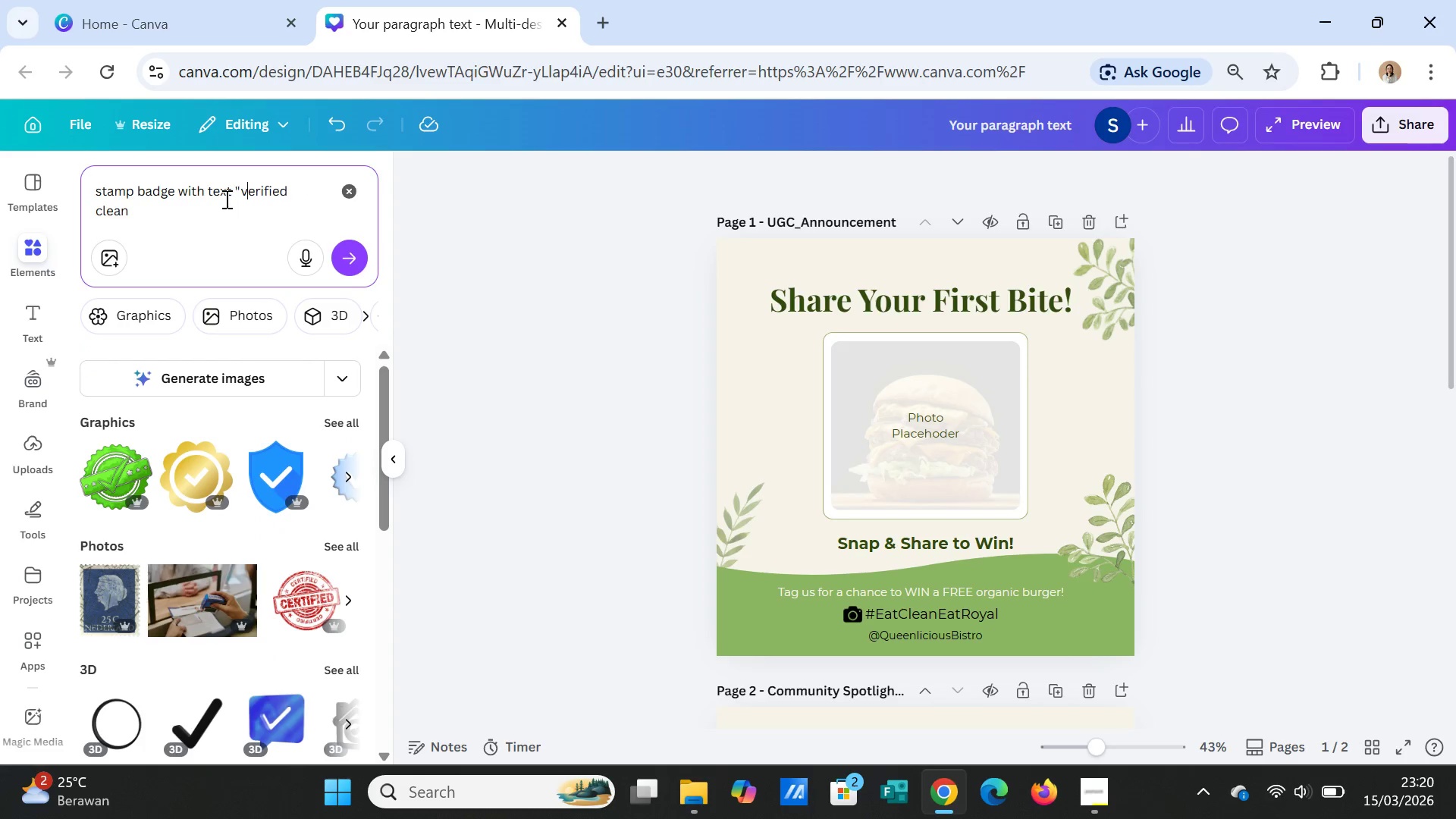 
key(ArrowRight)
 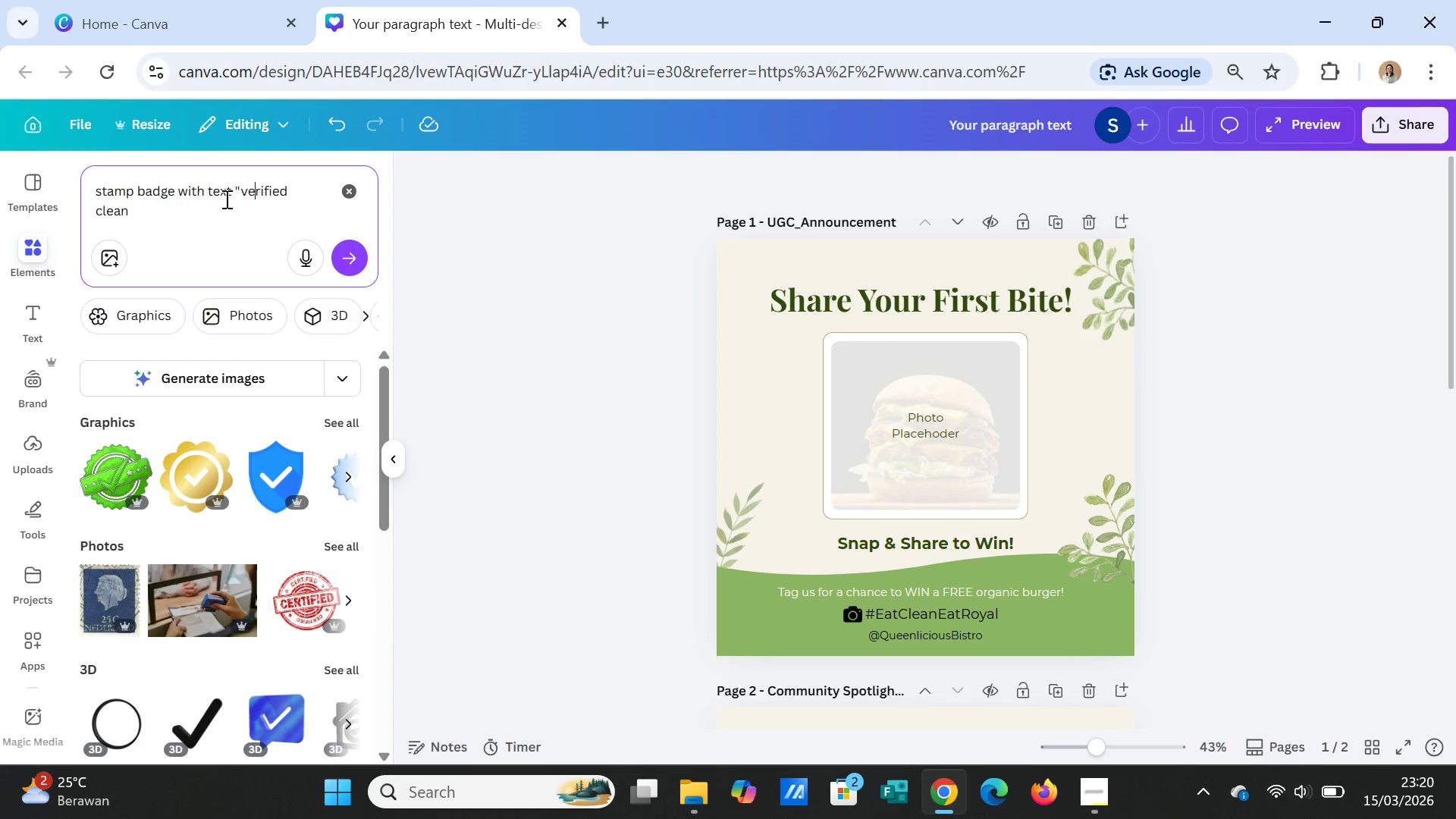 
key(ArrowRight)
 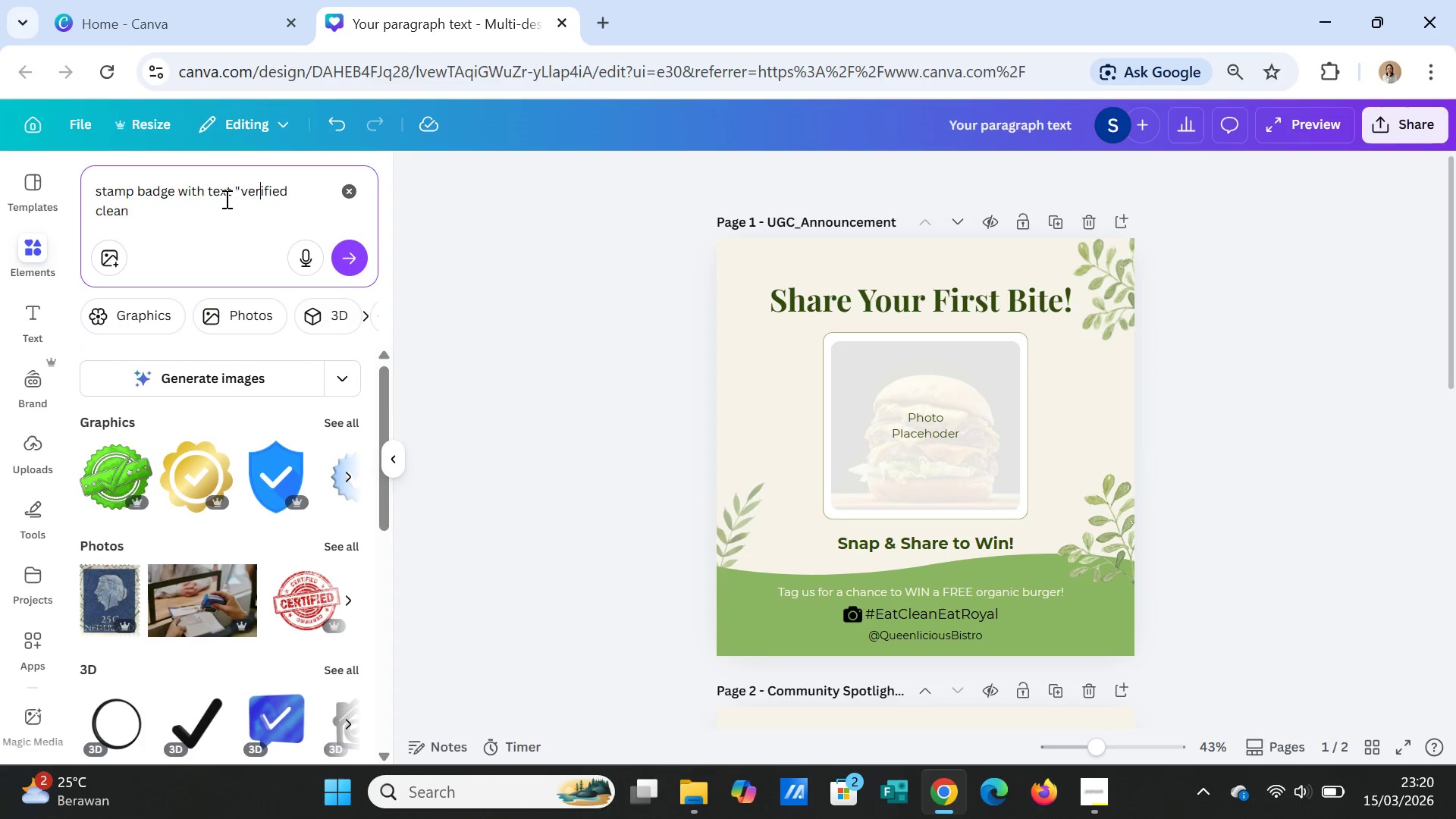 
key(ArrowRight)
 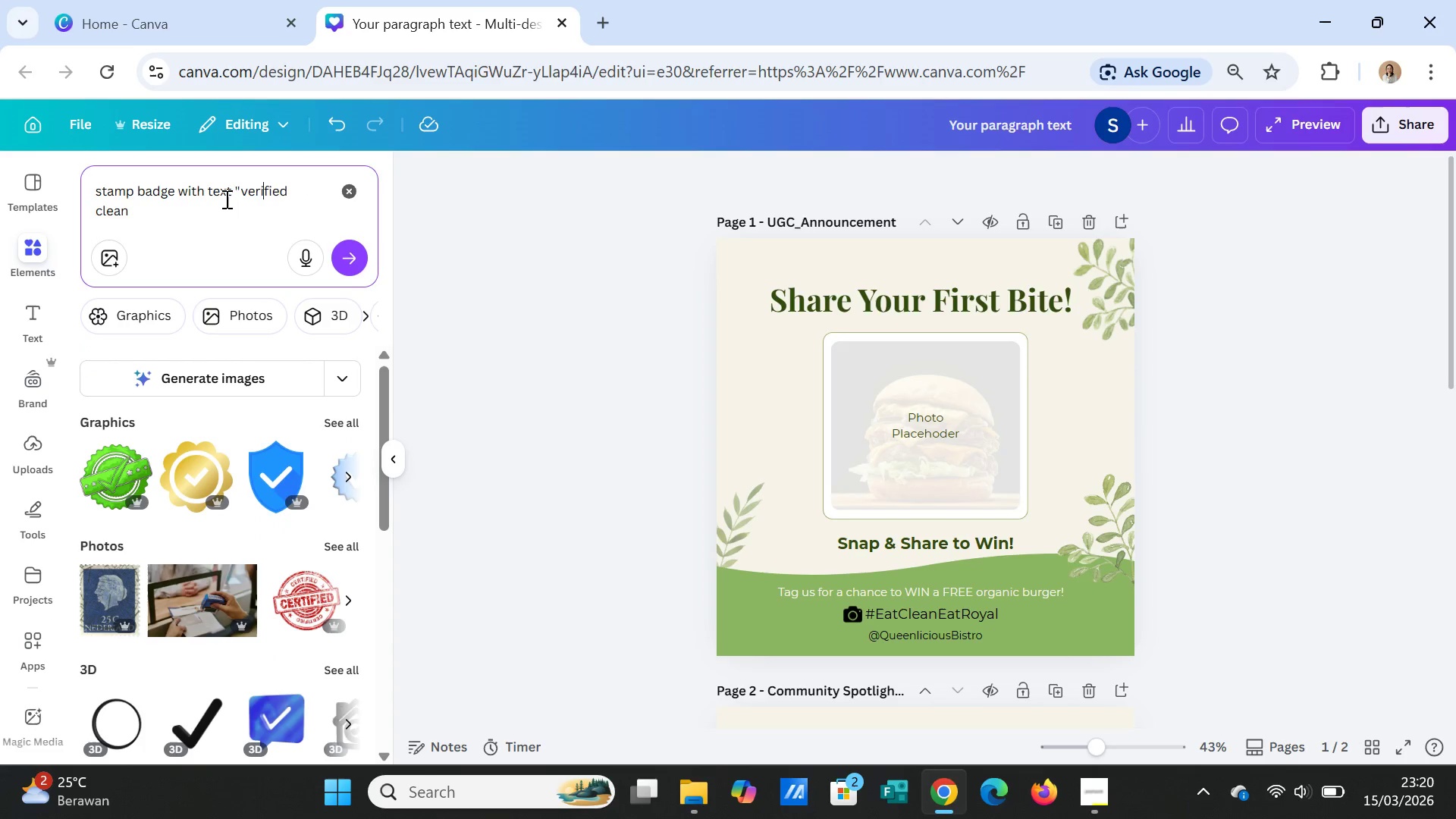 
key(ArrowRight)
 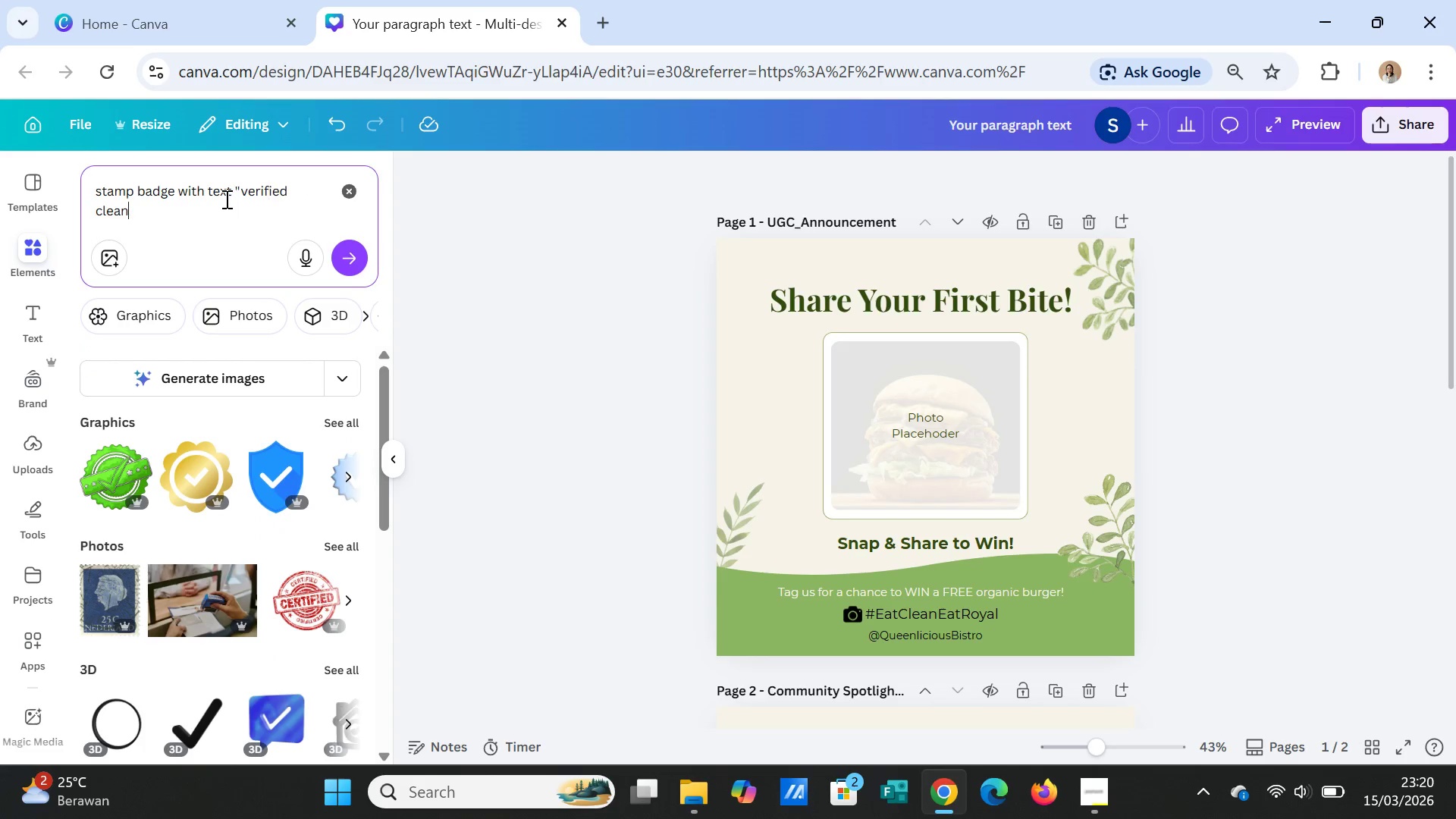 
key(ArrowDown)
 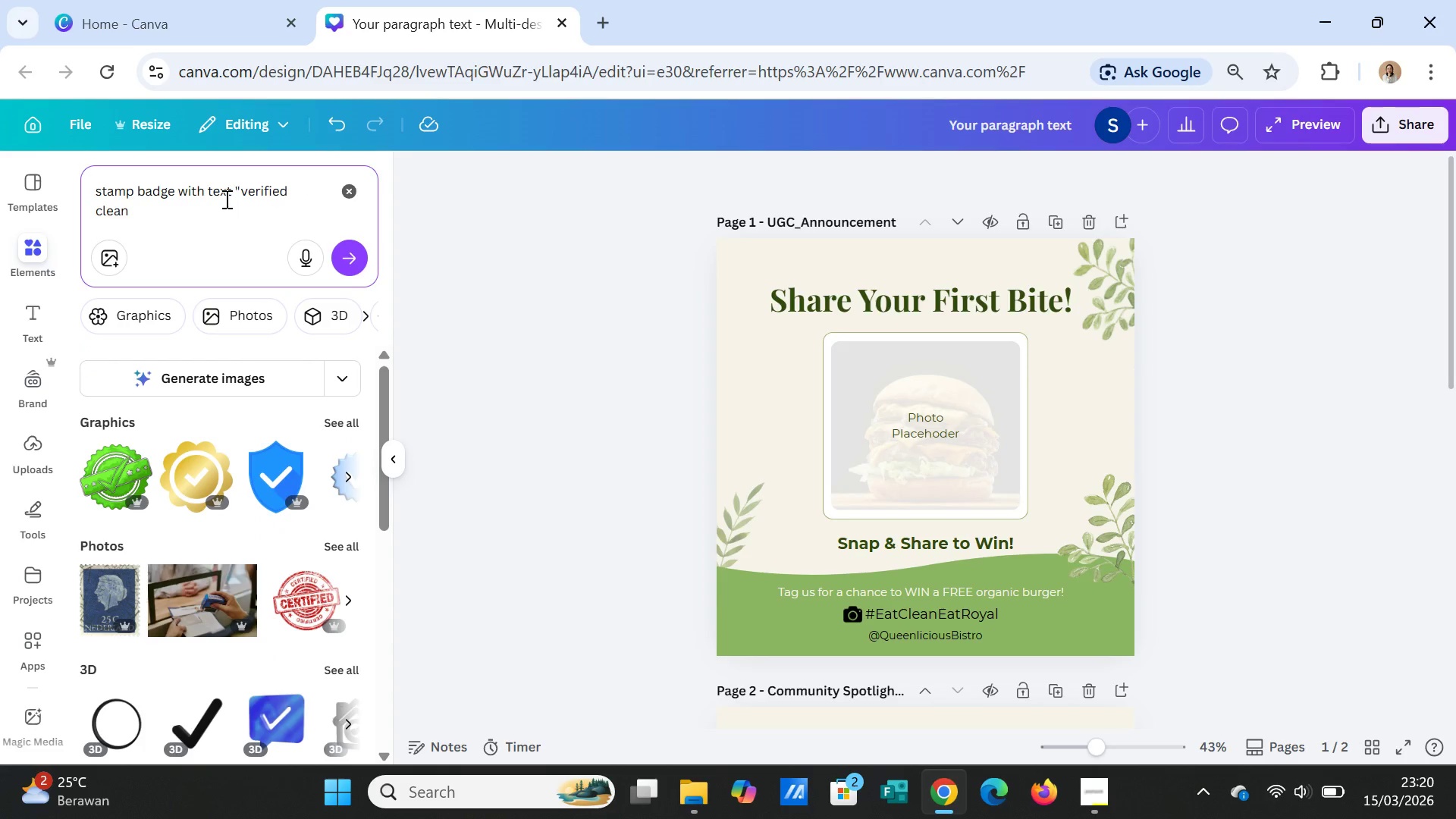 
key(Shift+Quote)
 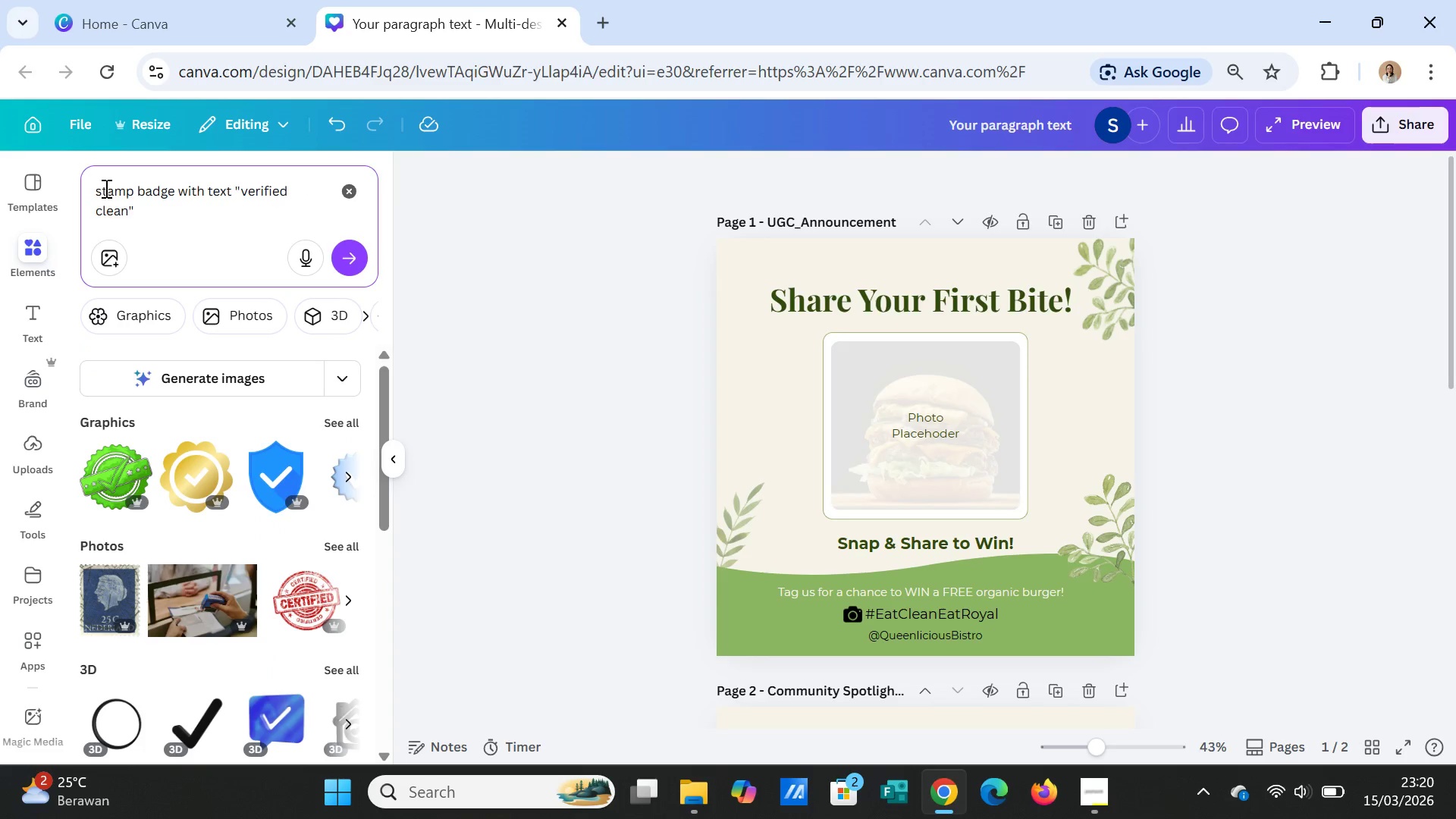 
left_click([94, 189])
 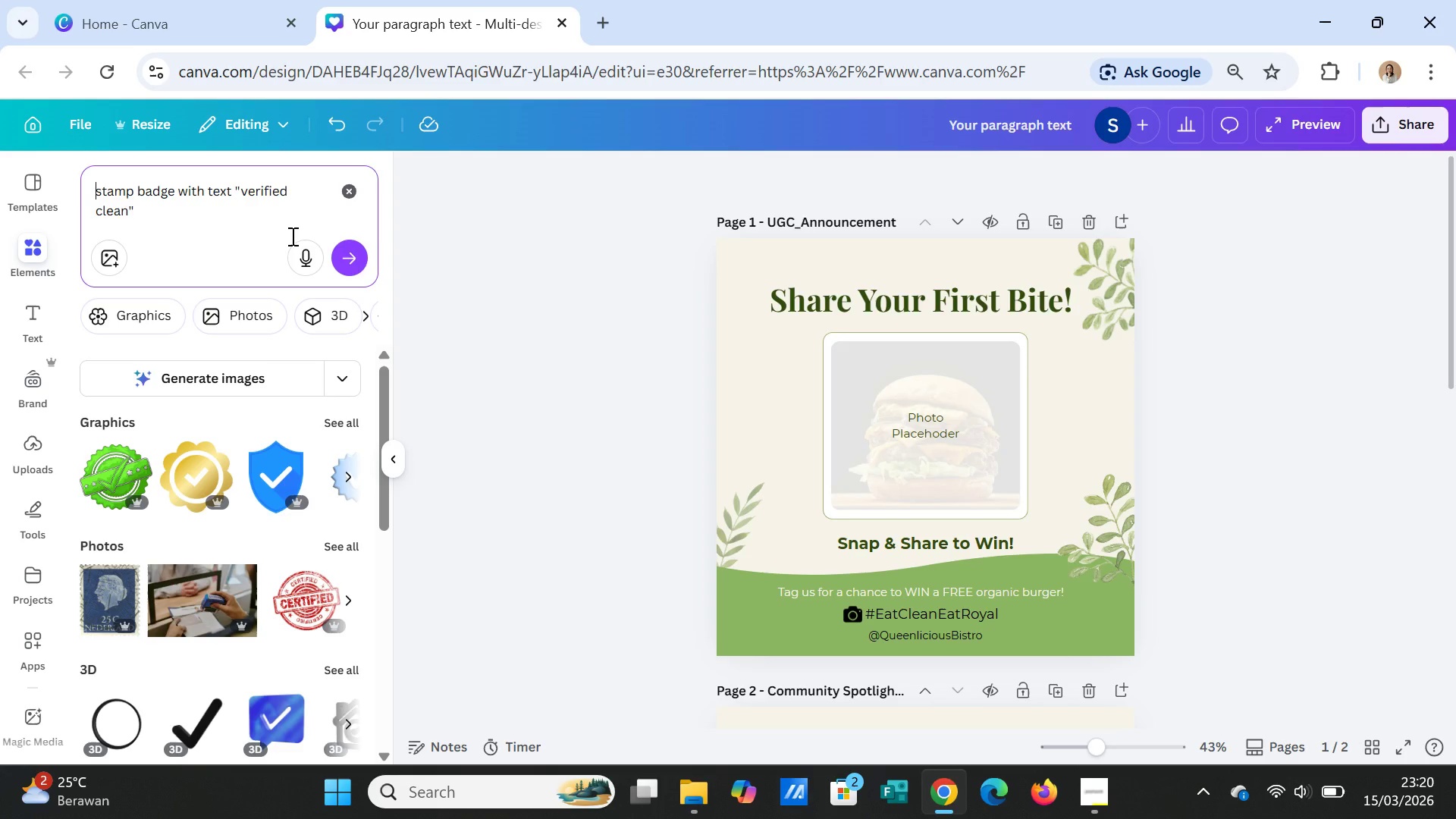 
type(minimlais)
key(Backspace)
key(Backspace)
key(Backspace)
key(Backspace)
type(alist )
 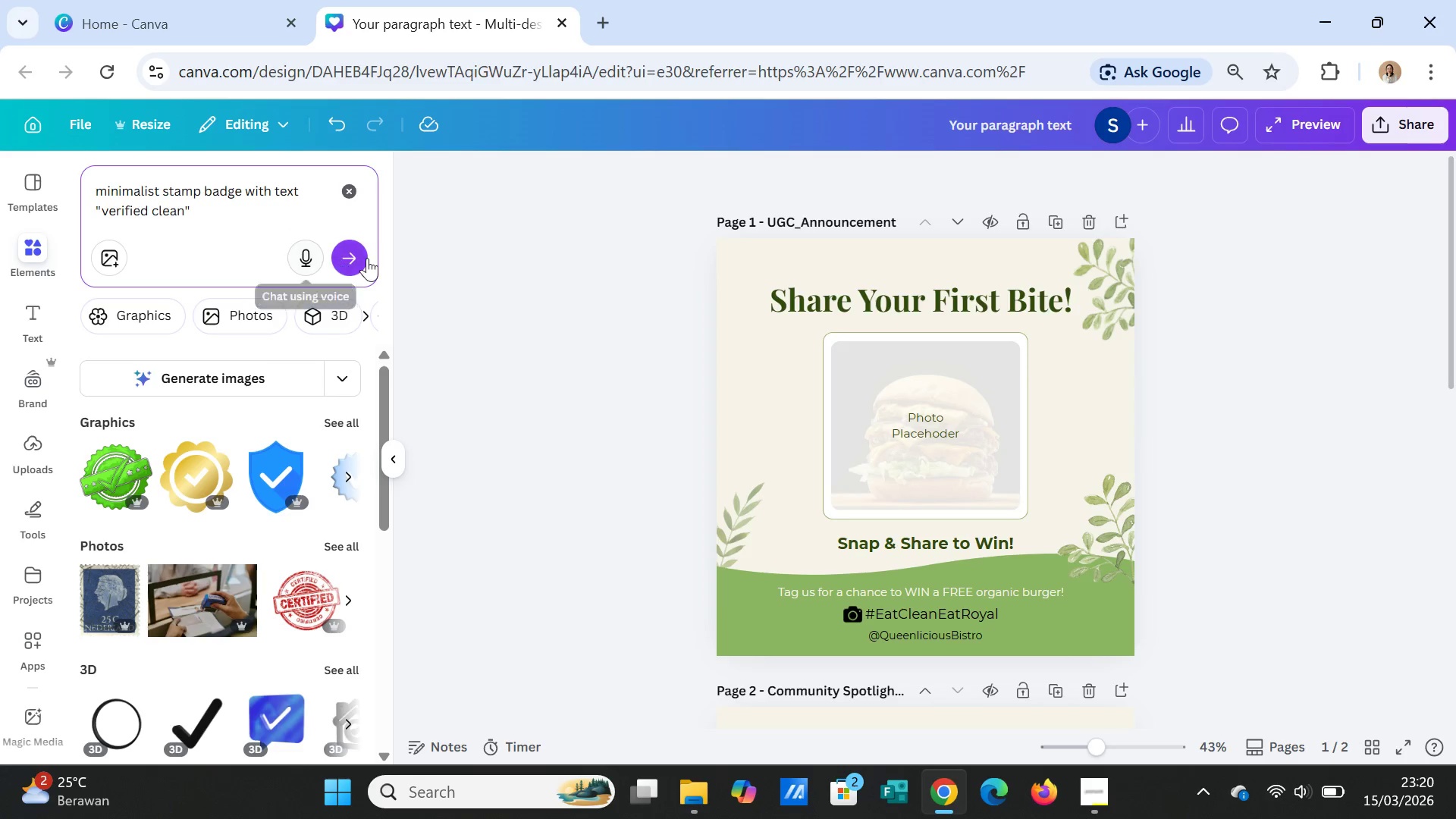 
left_click([340, 258])
 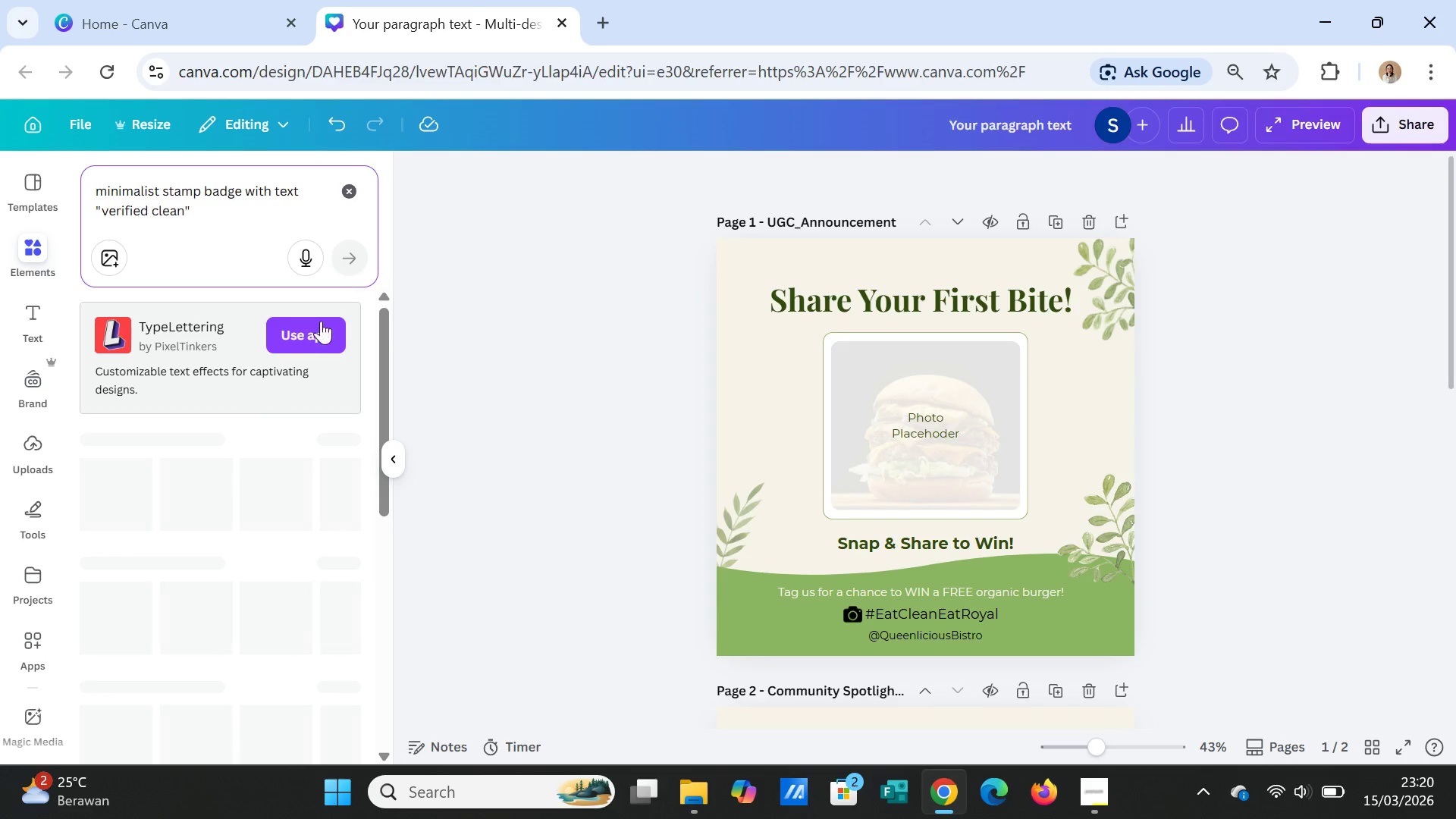 
mouse_move([303, 372])
 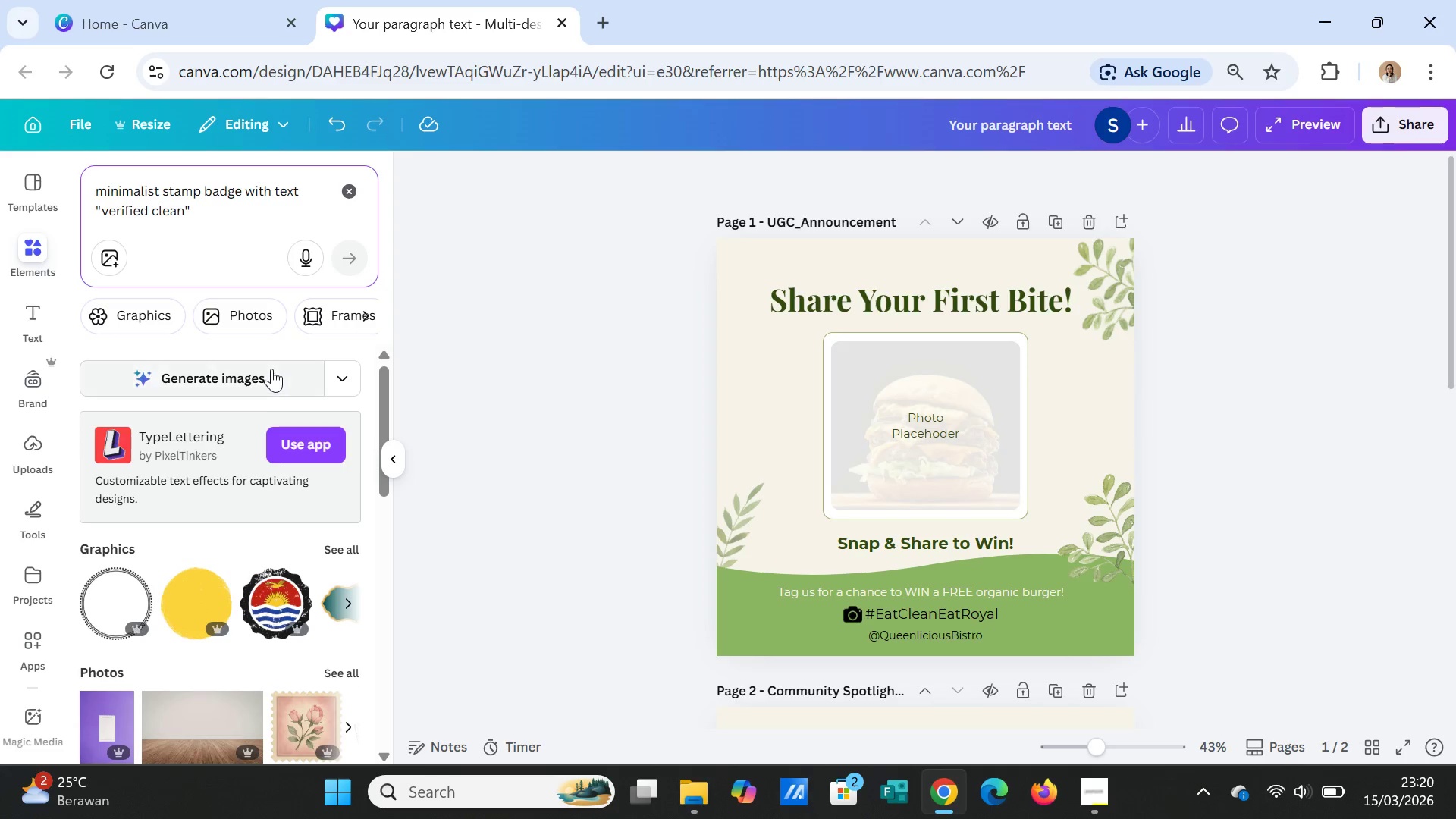 
left_click([269, 367])
 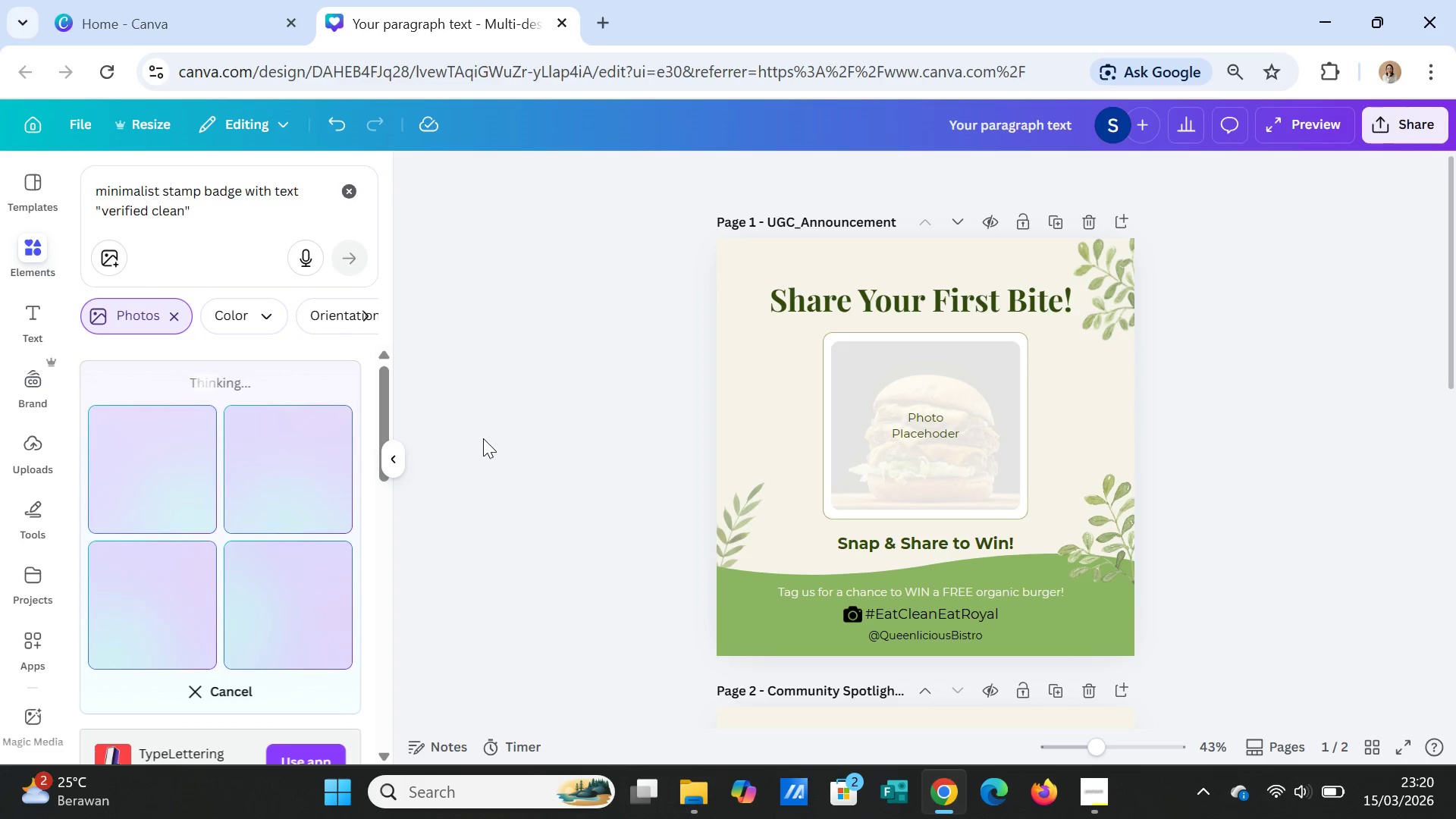 
wait(5.77)
 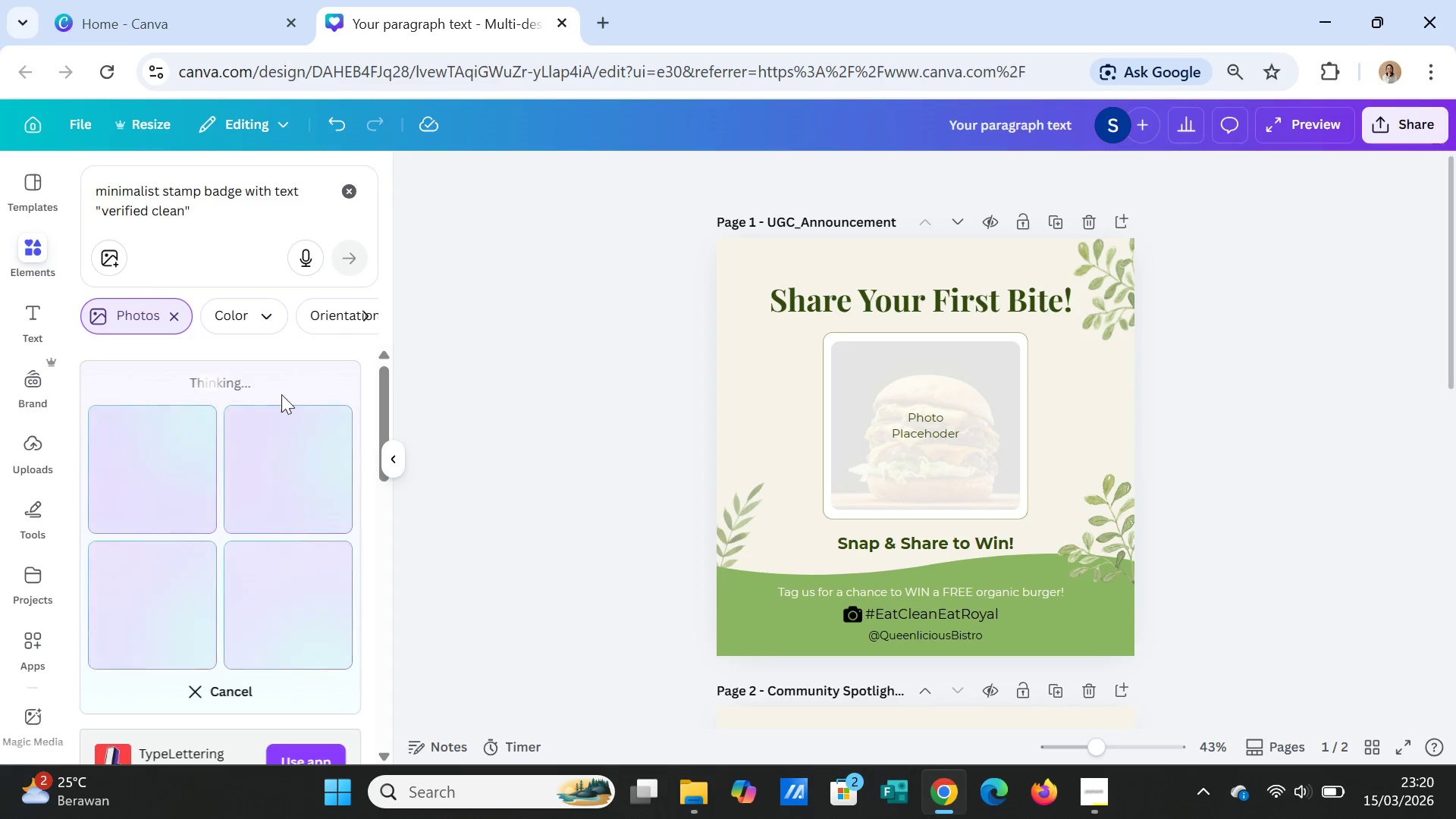 
scroll: coordinate [1263, 503], scroll_direction: down, amount: 5.0
 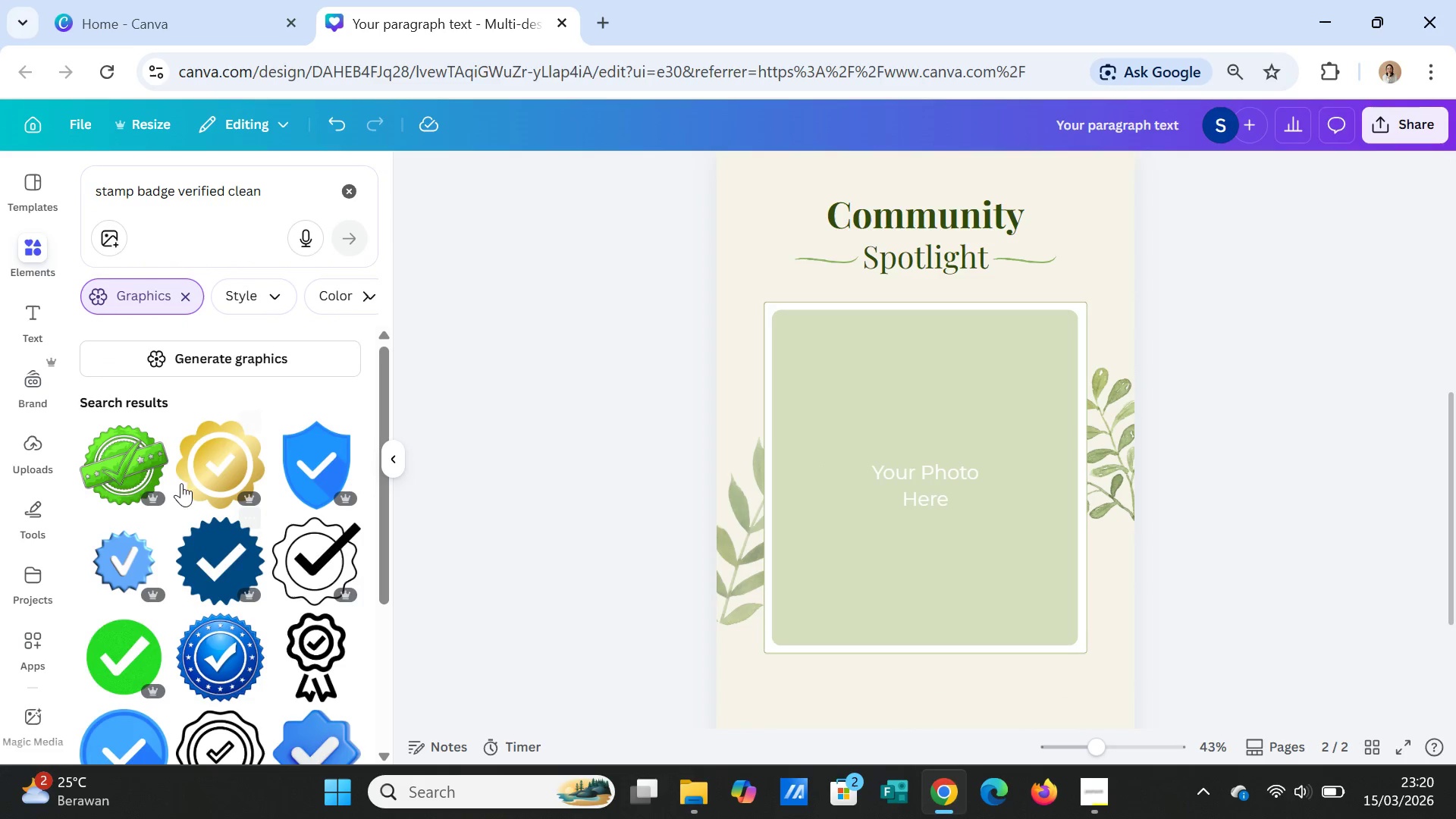 
scroll: coordinate [249, 377], scroll_direction: up, amount: 5.0
 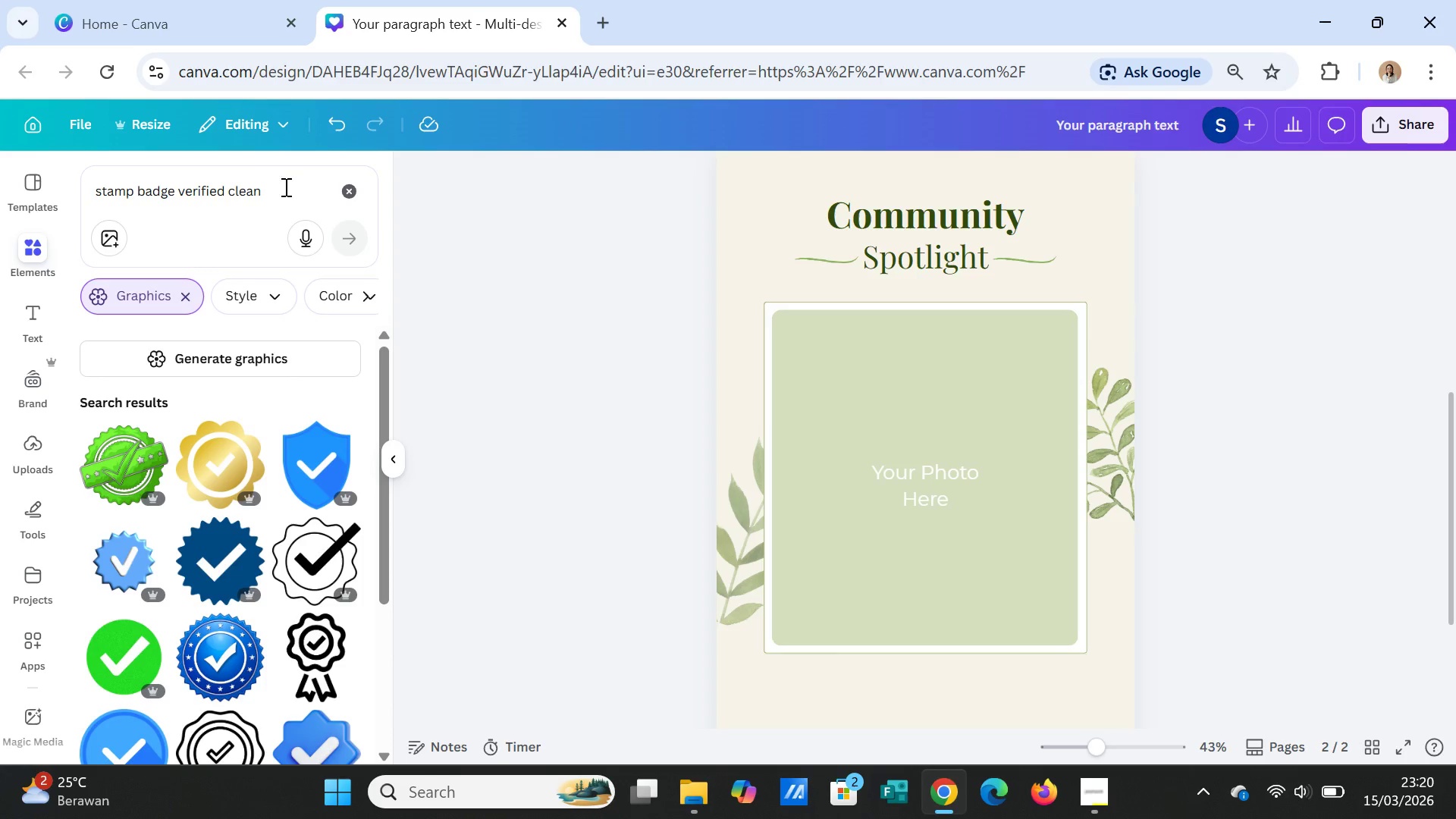 
double_click([284, 187])
 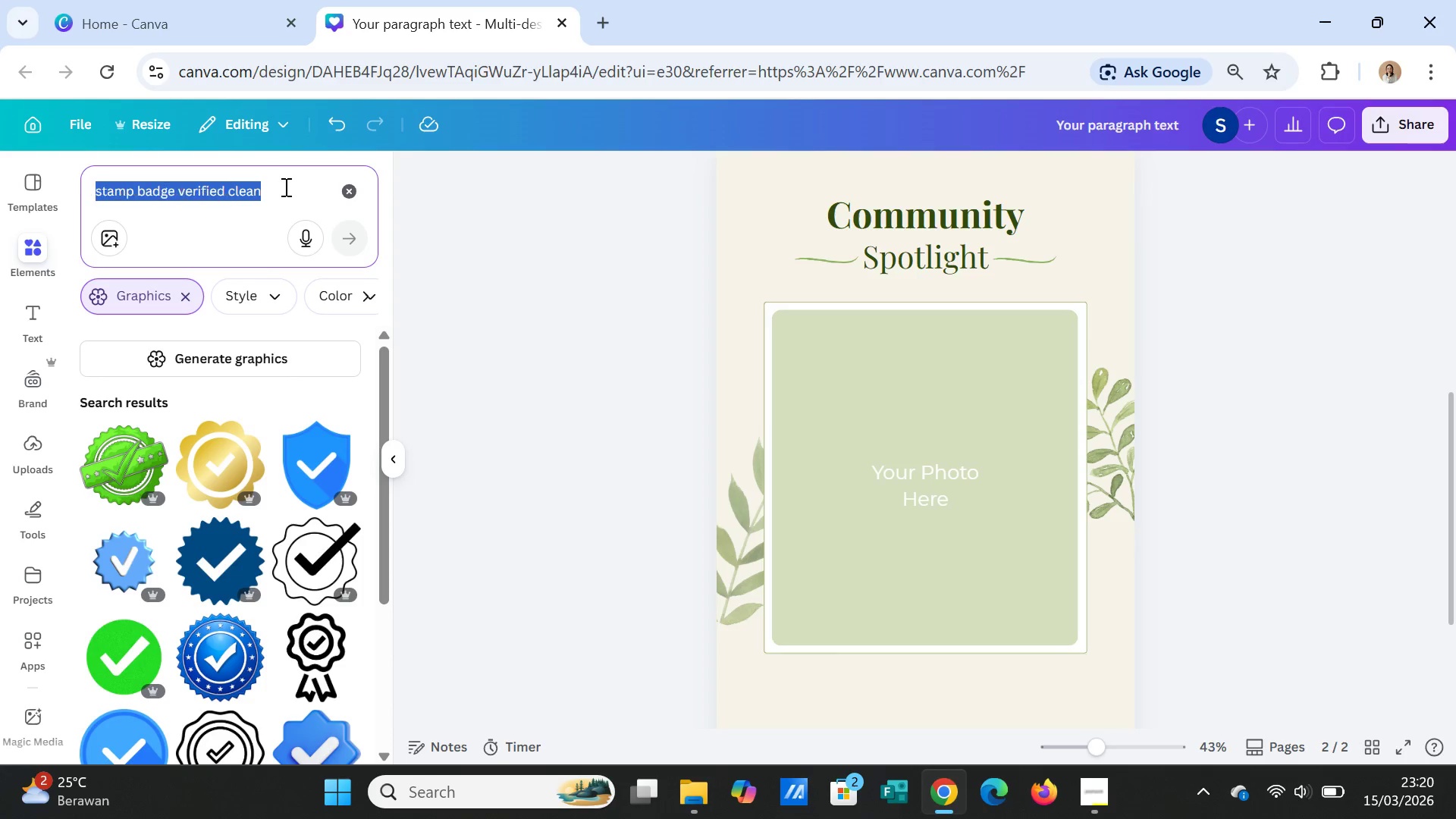 
triple_click([284, 187])
 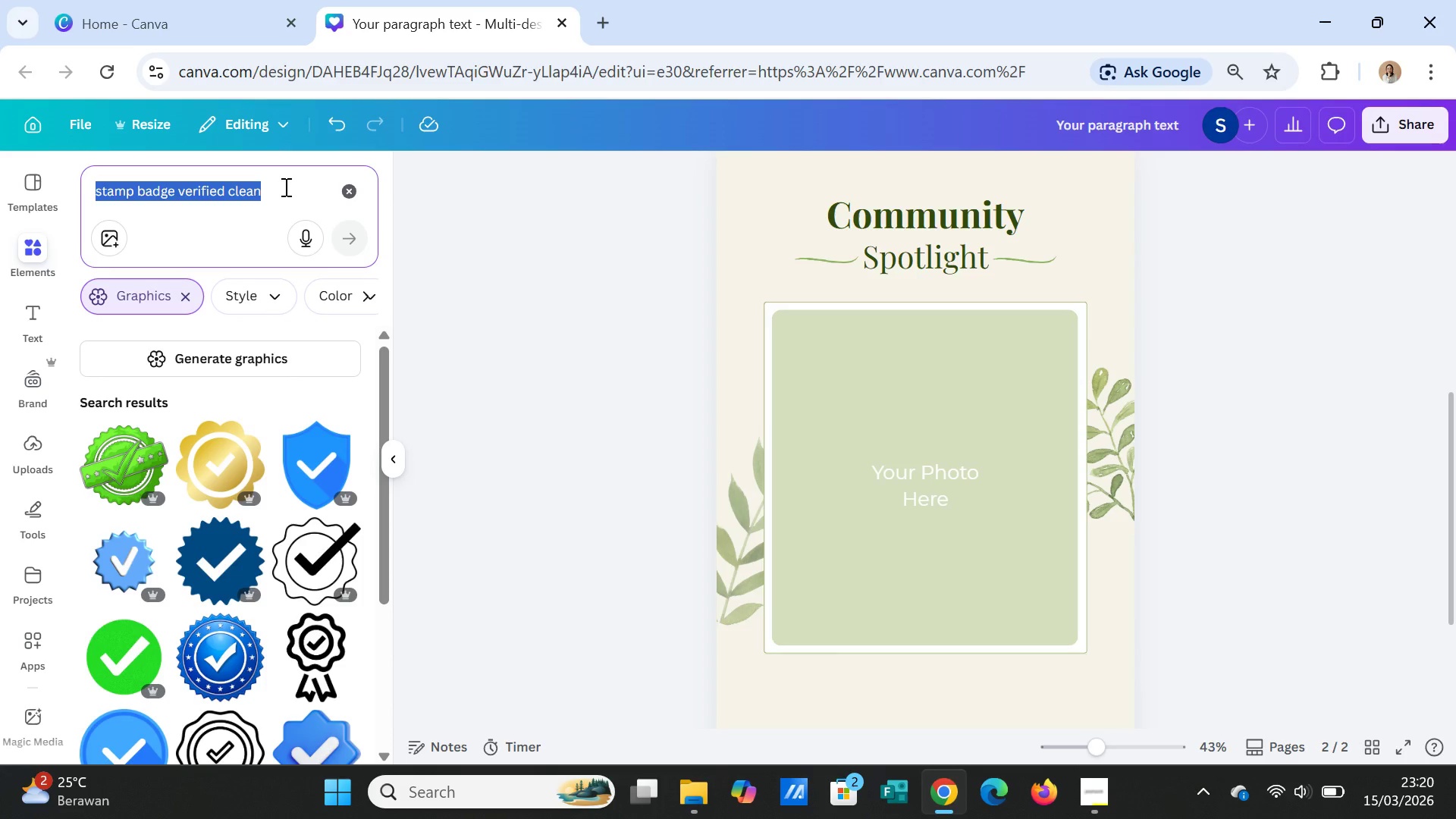 
wait(8.45)
 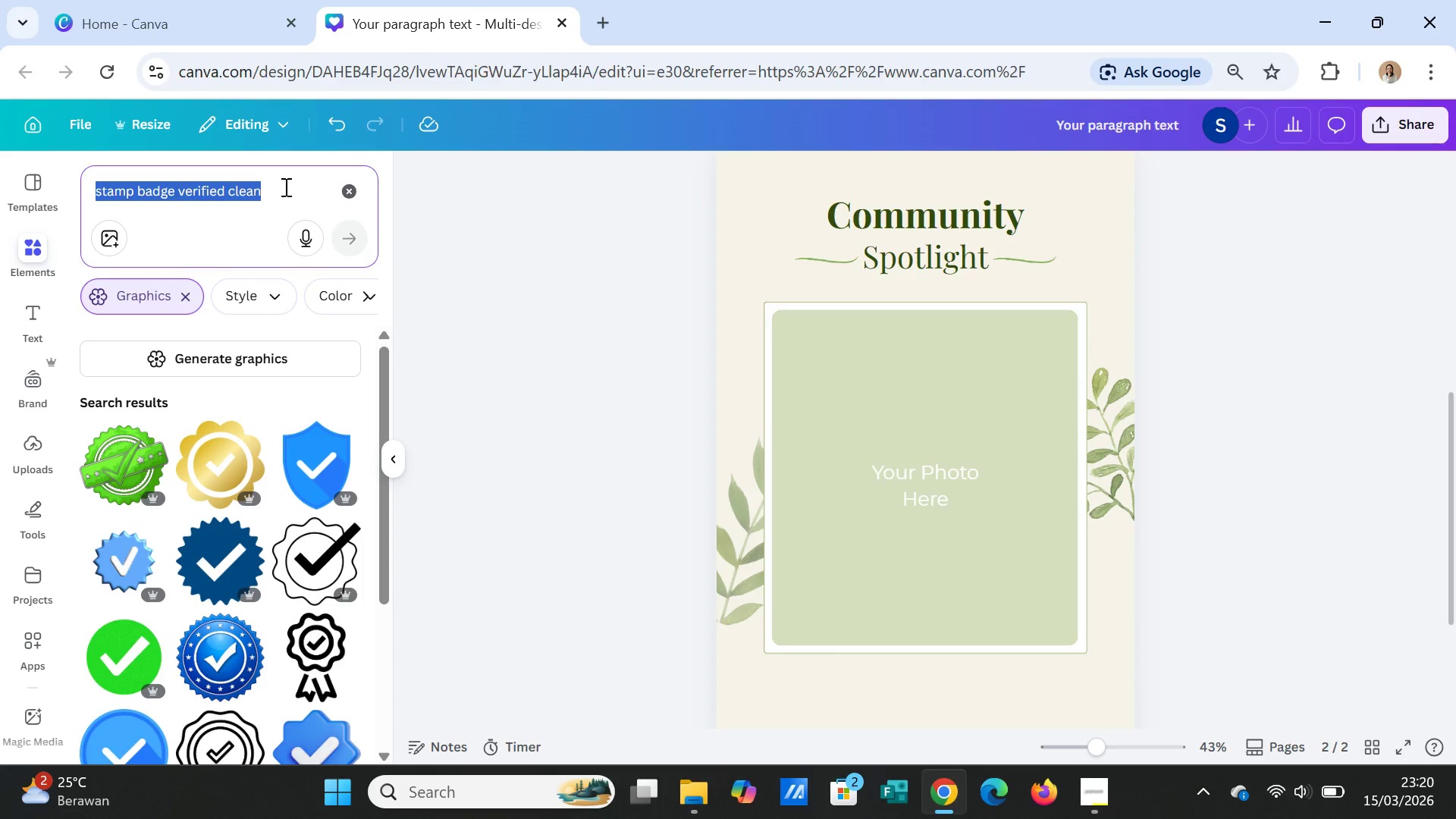 
type(minimal orf)
key(Backspace)
type(ganic badge stamp, )
 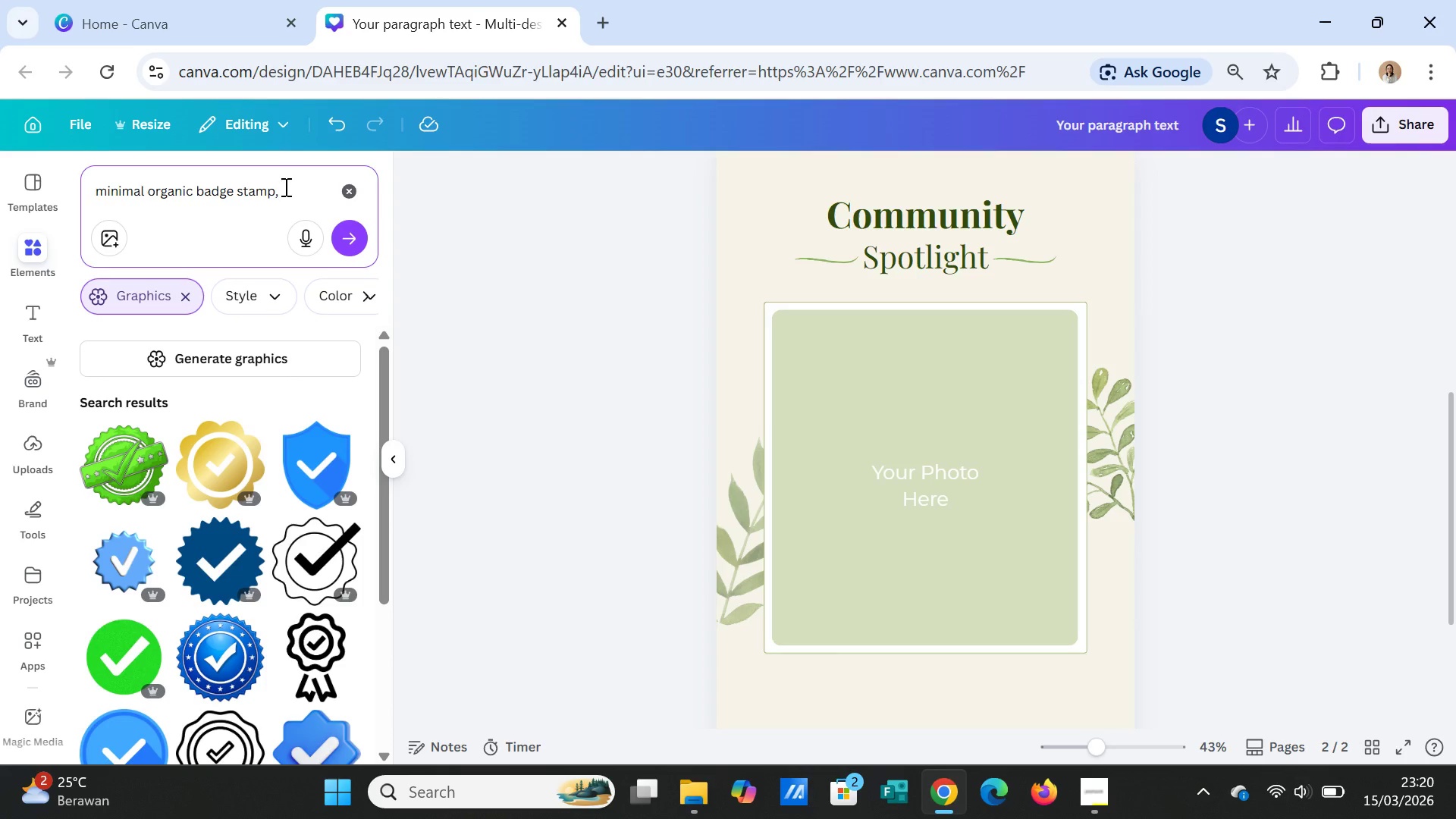 
wait(6.83)
 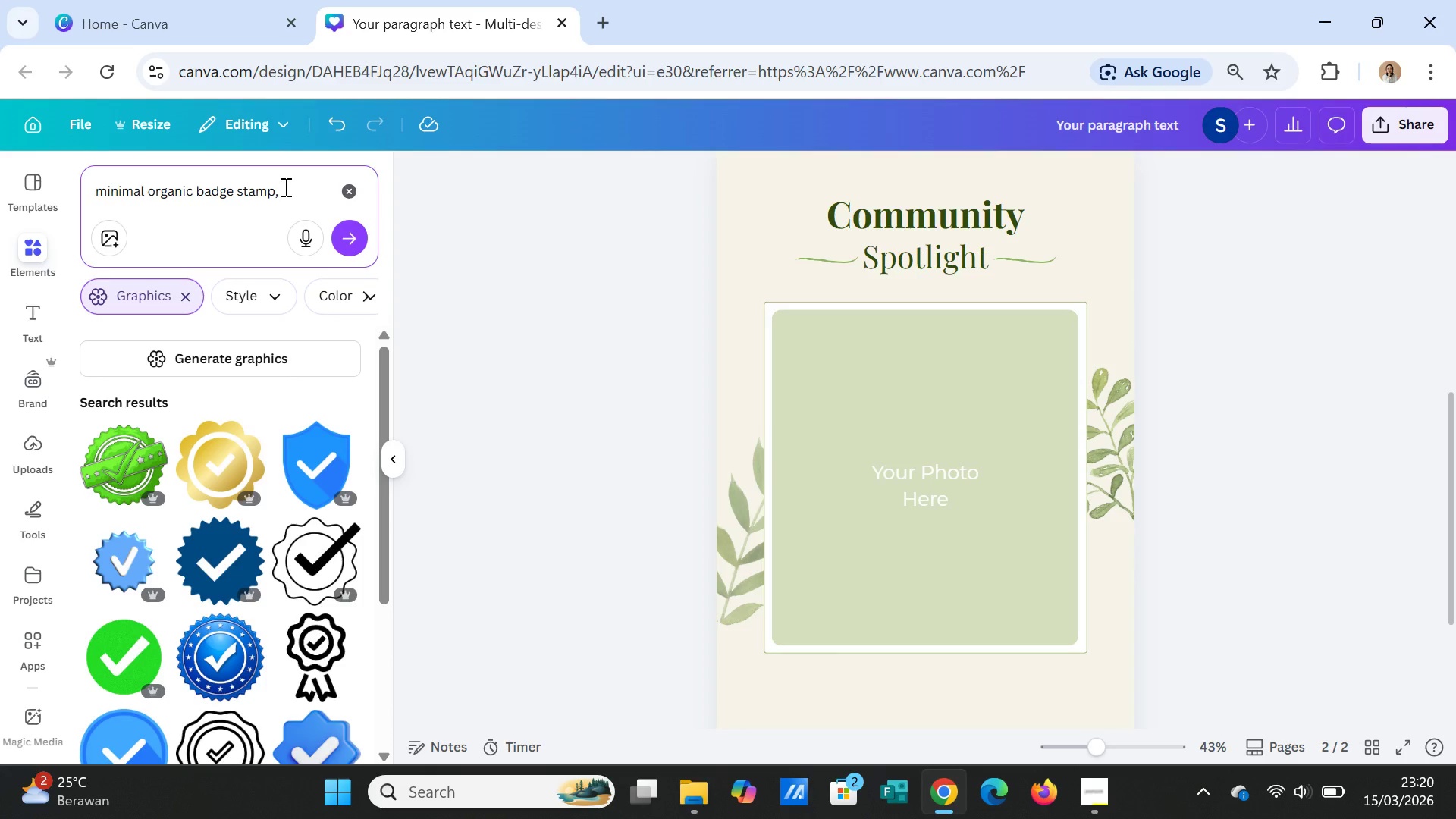 
type(circular verfi)
key(Backspace)
key(Backspace)
type(ified clean label,)
 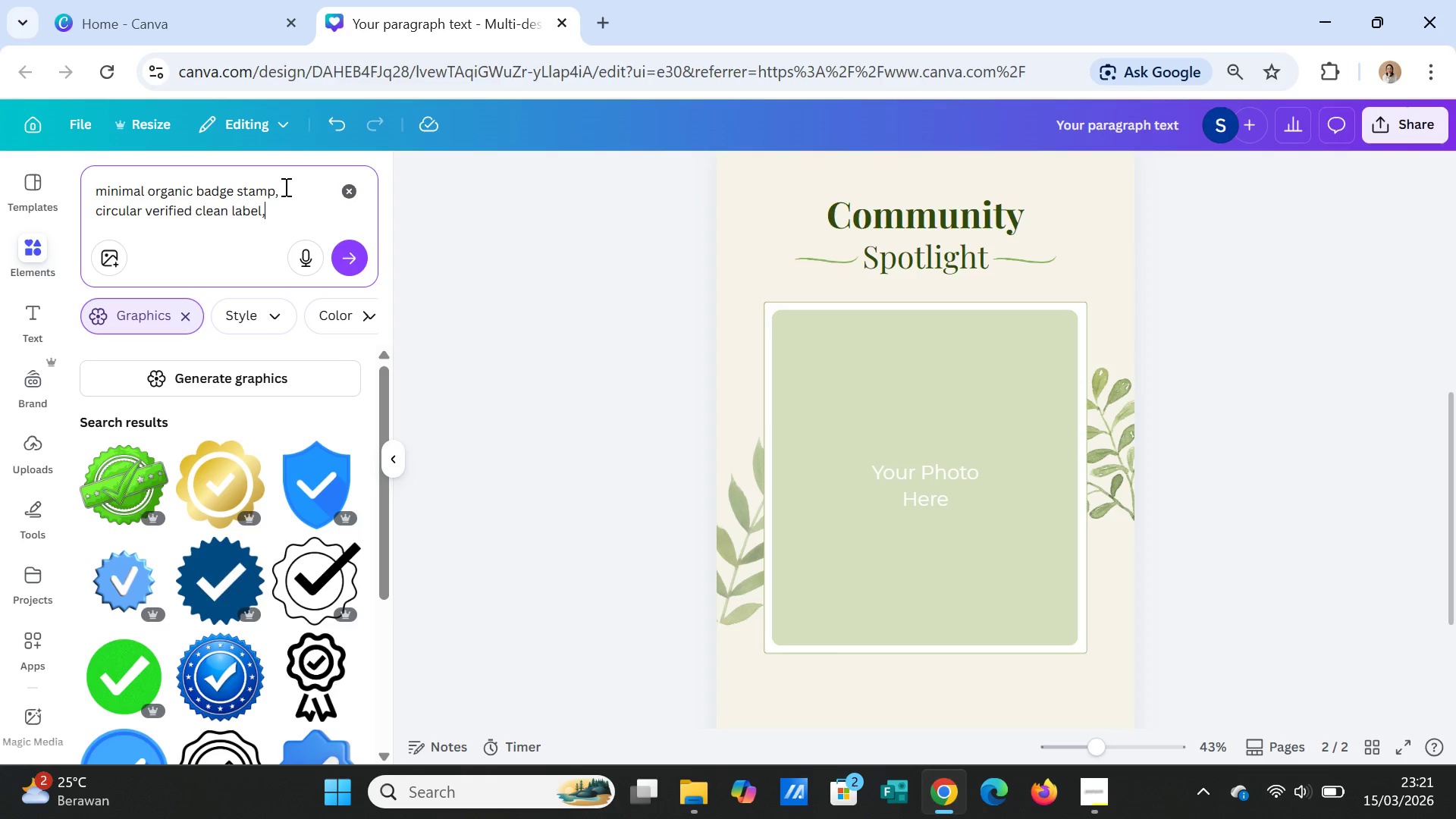 
type( sage green ad\n)
key(Backspace)
key(Backspace)
key(Backspace)
type(nd gold accent)
 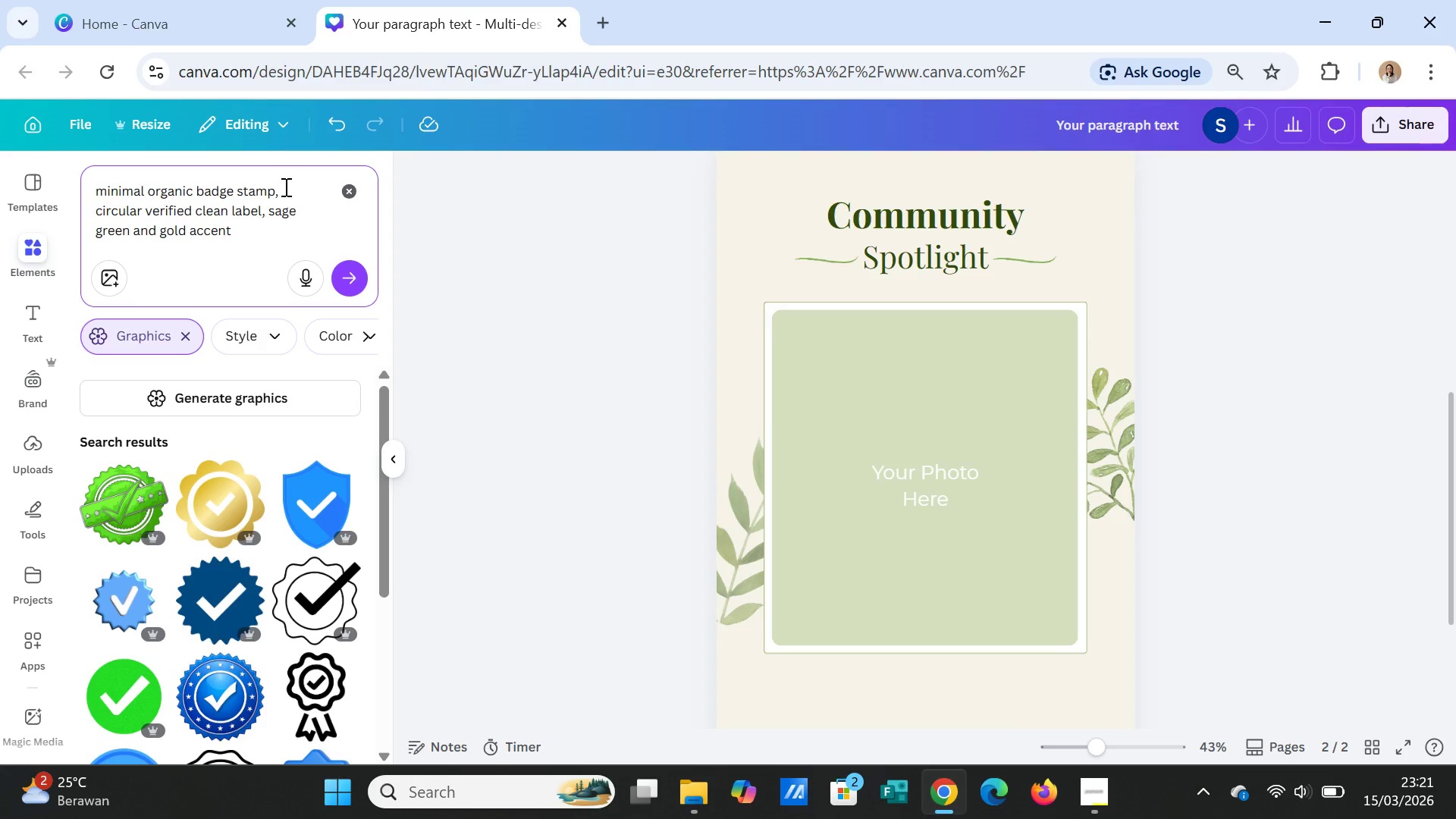 
wait(12.22)
 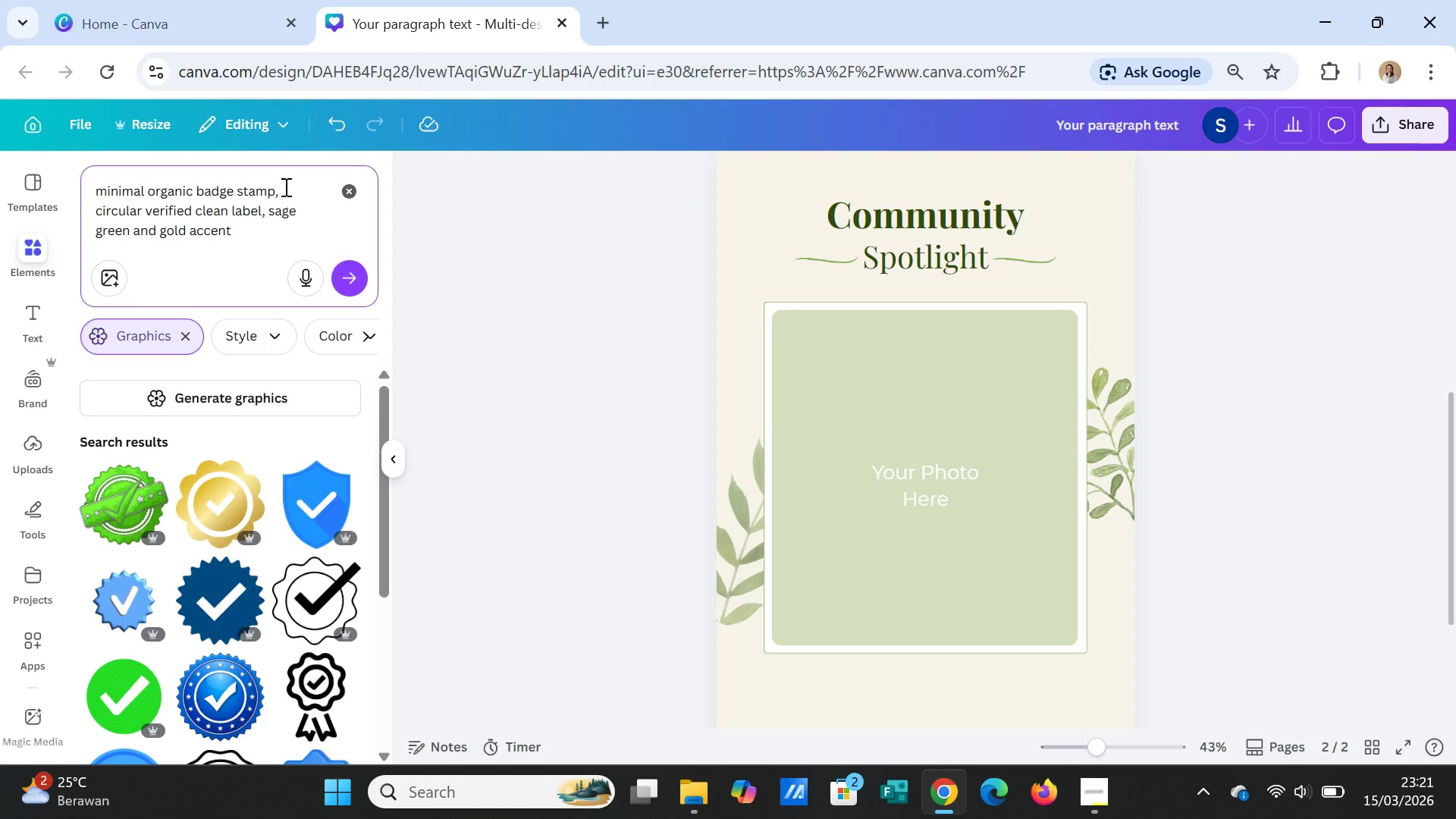 
type(, premium)
 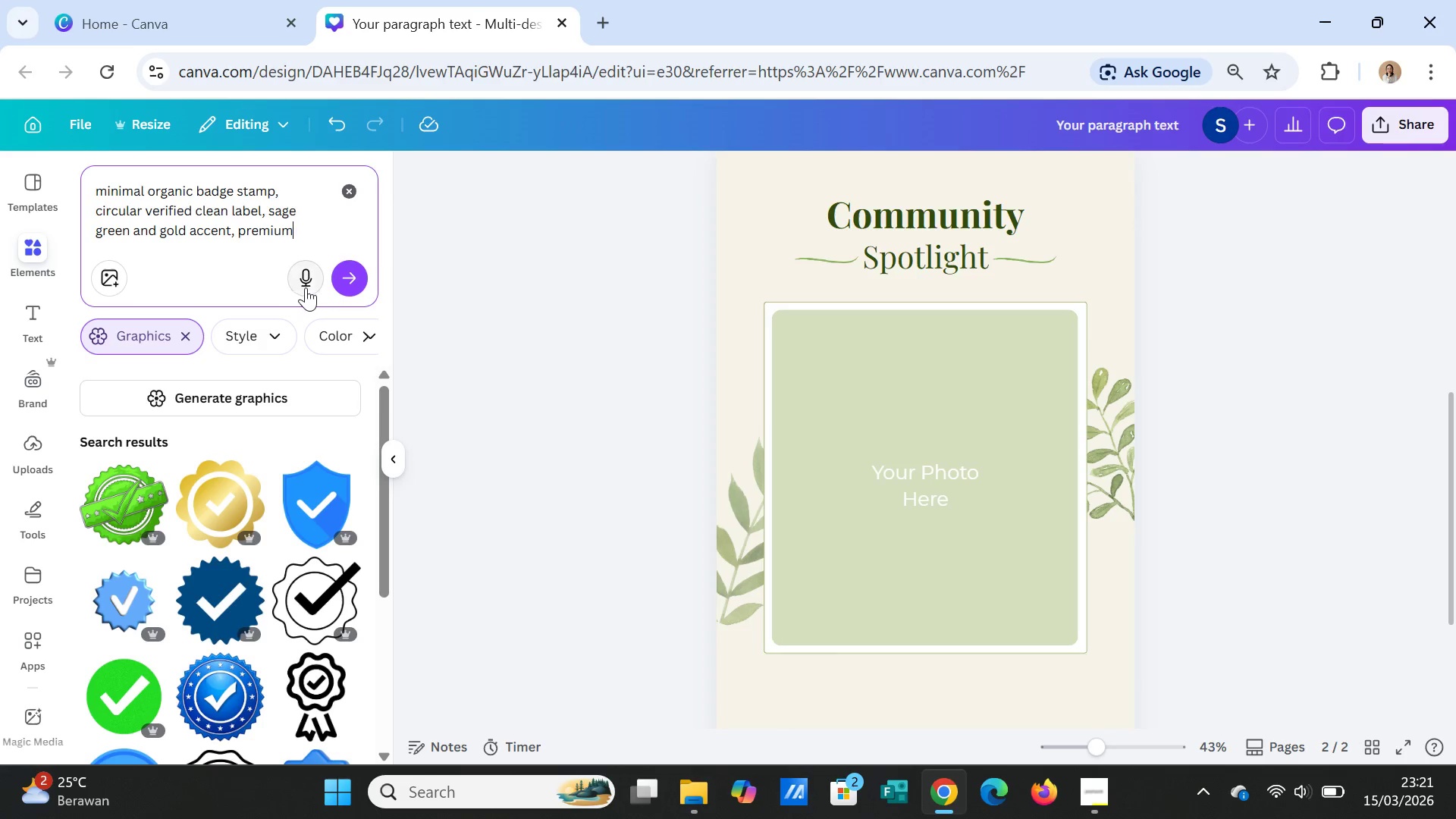 
left_click([359, 275])
 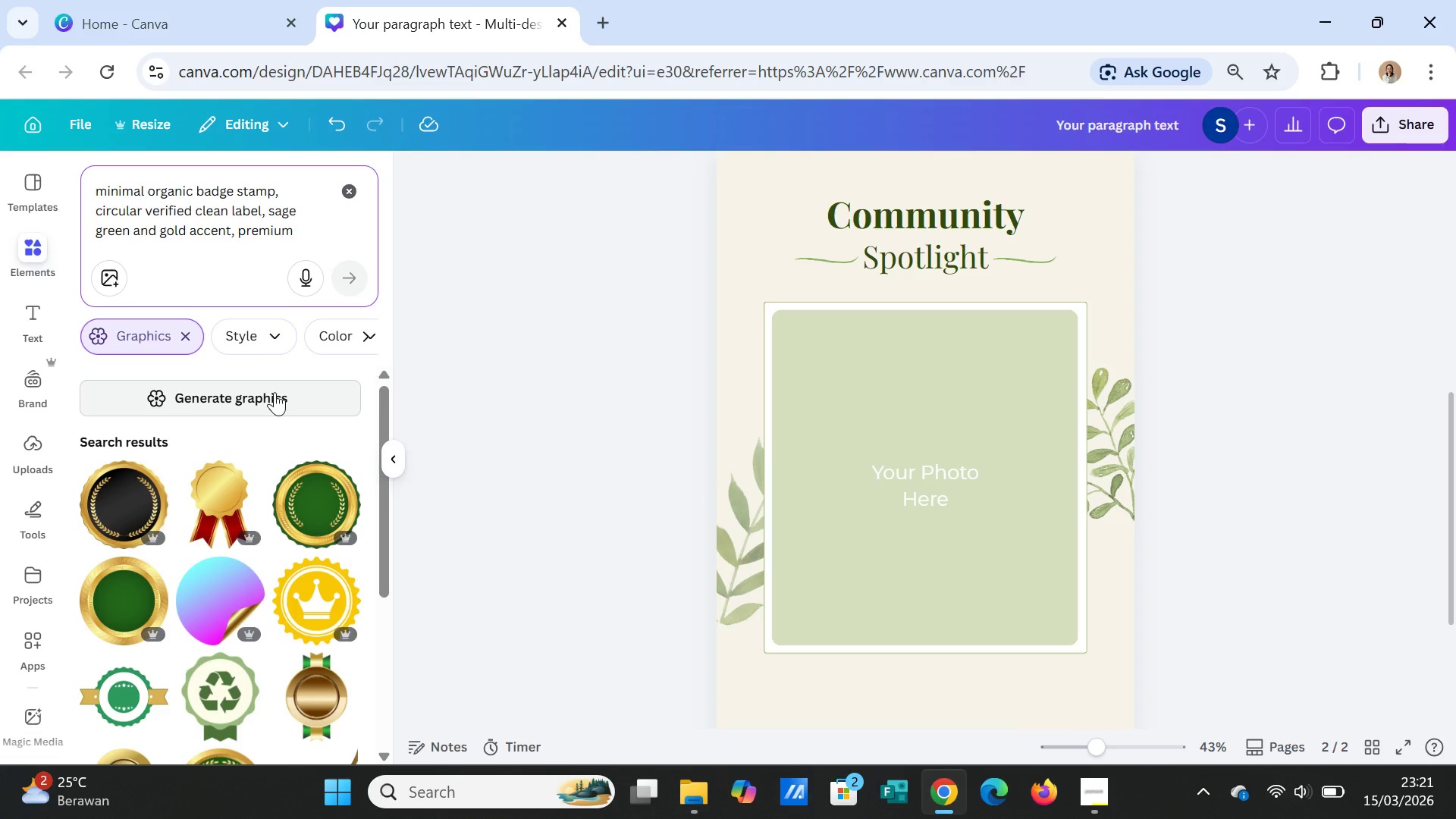 
left_click([275, 392])
 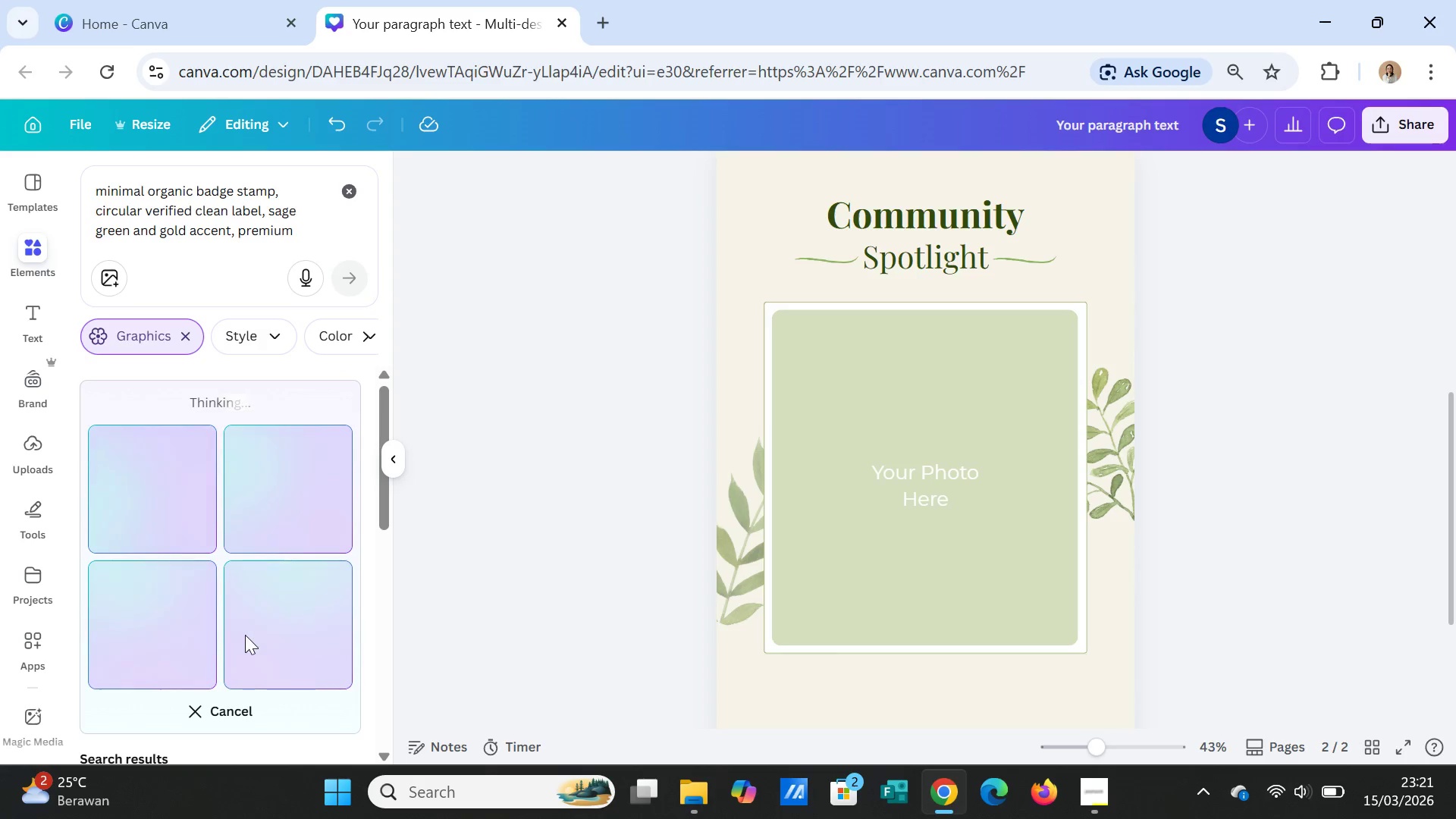 
wait(22.3)
 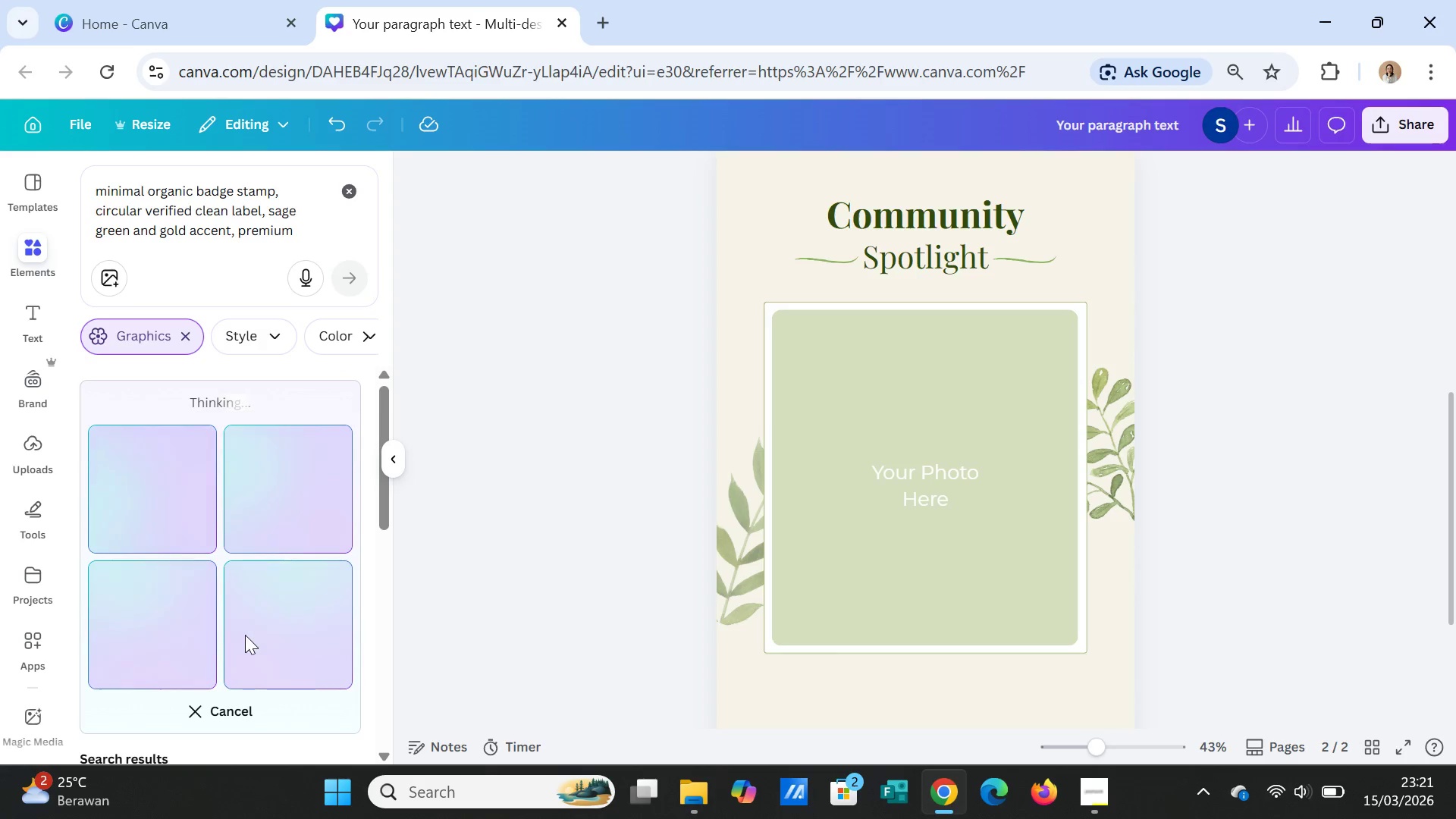 
left_click_drag(start_coordinate=[1125, 472], to_coordinate=[1141, 413])
 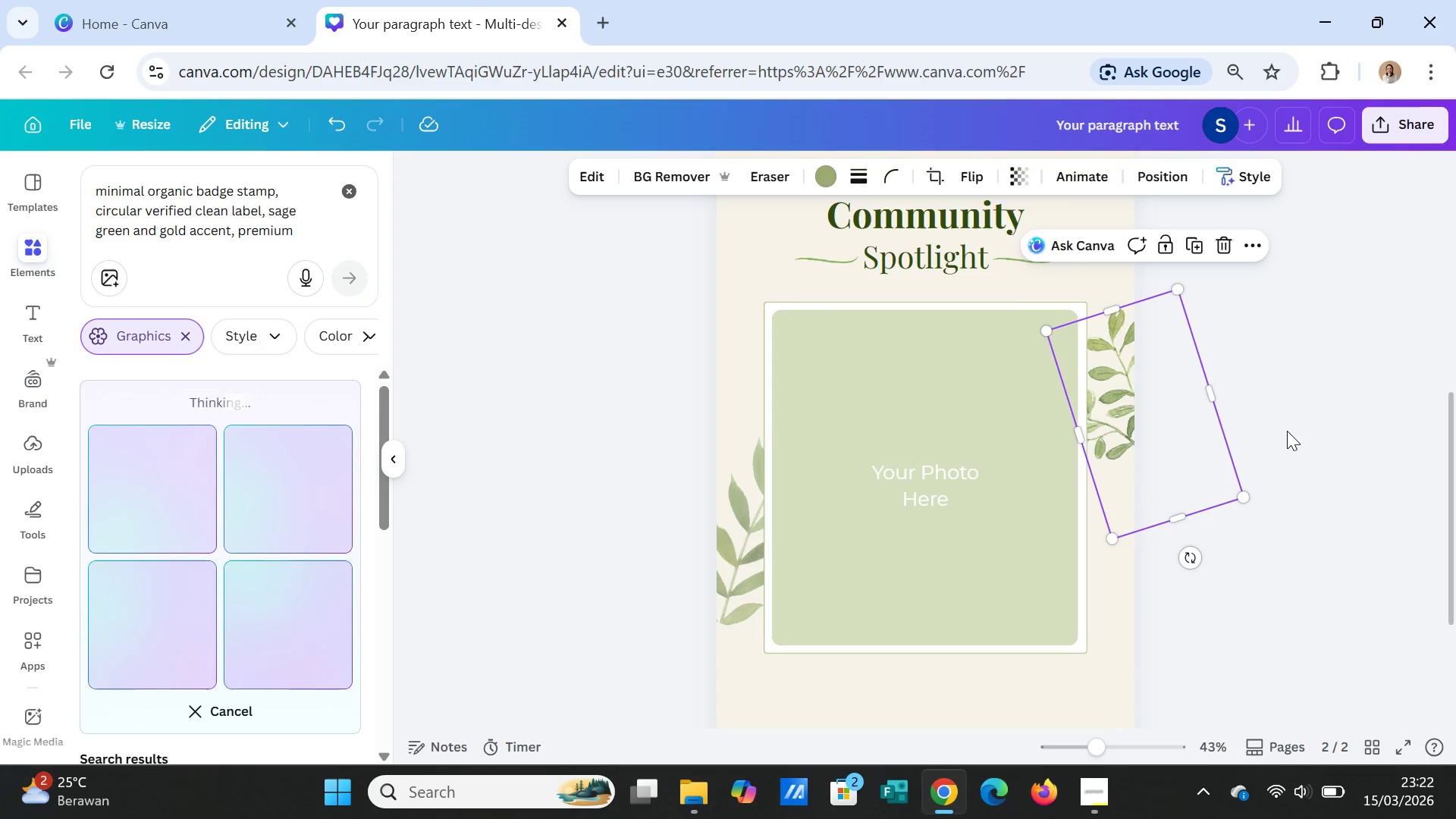 
left_click([1287, 431])
 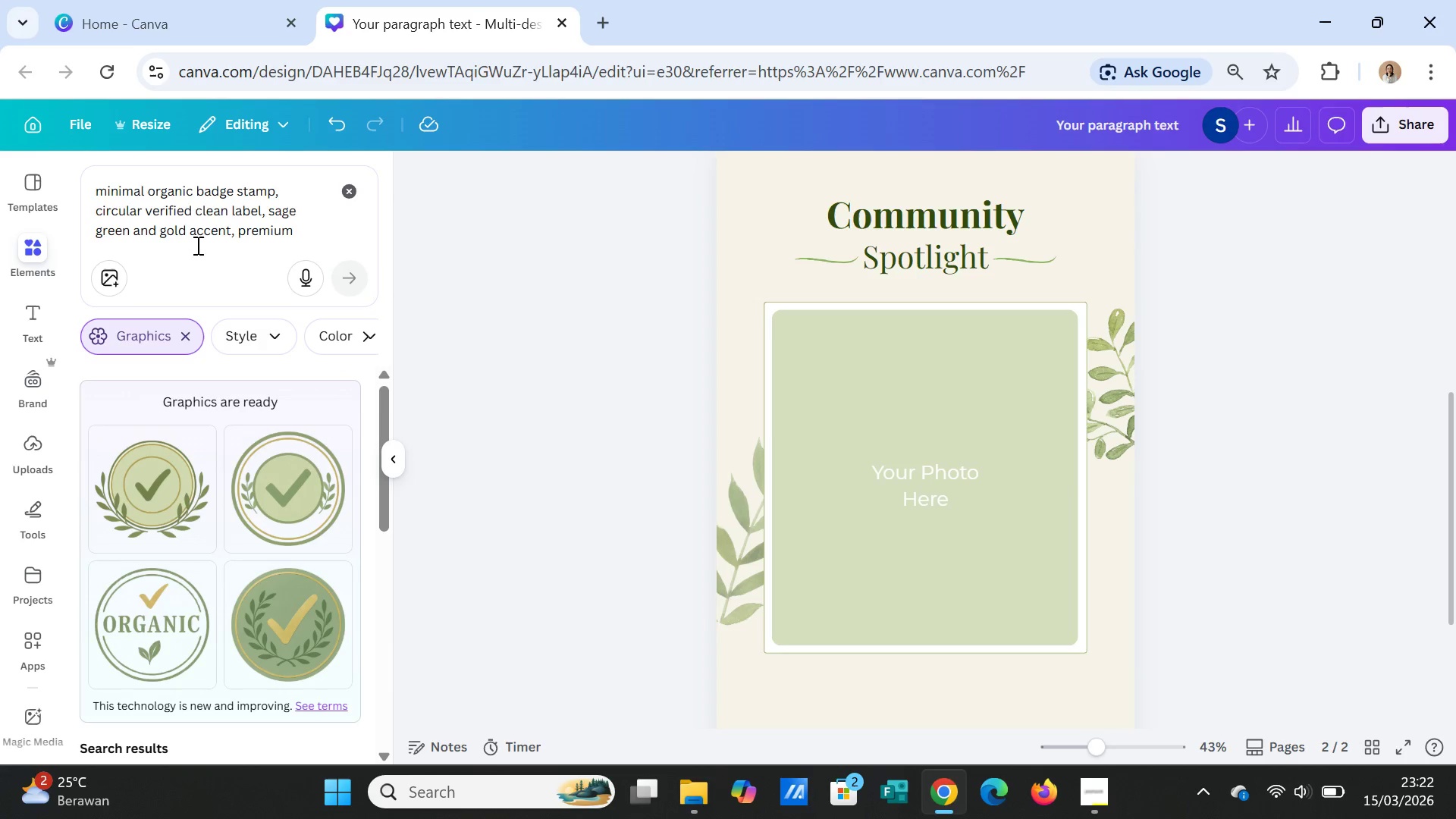 
wait(9.64)
 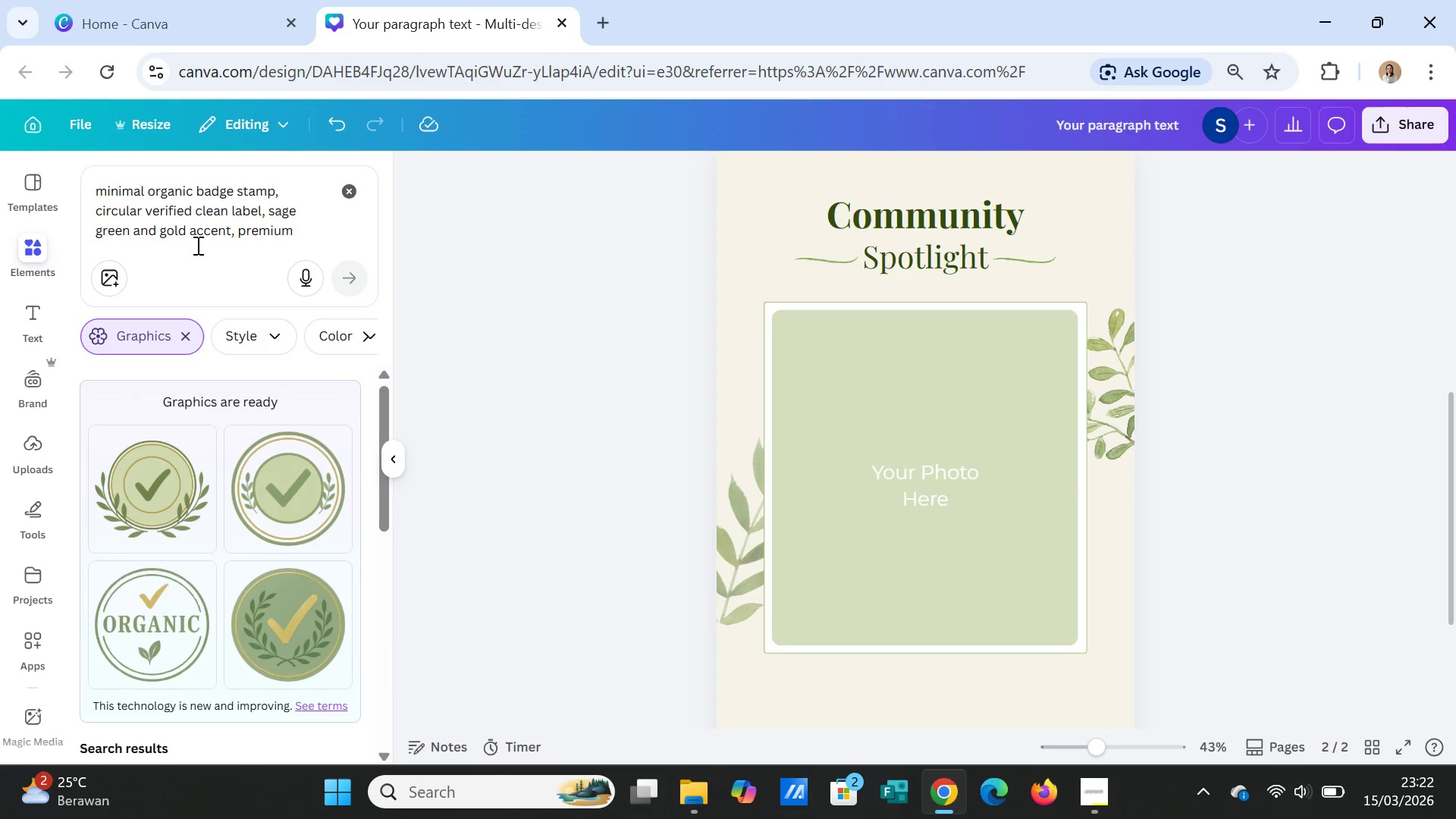 
left_click([145, 209])
 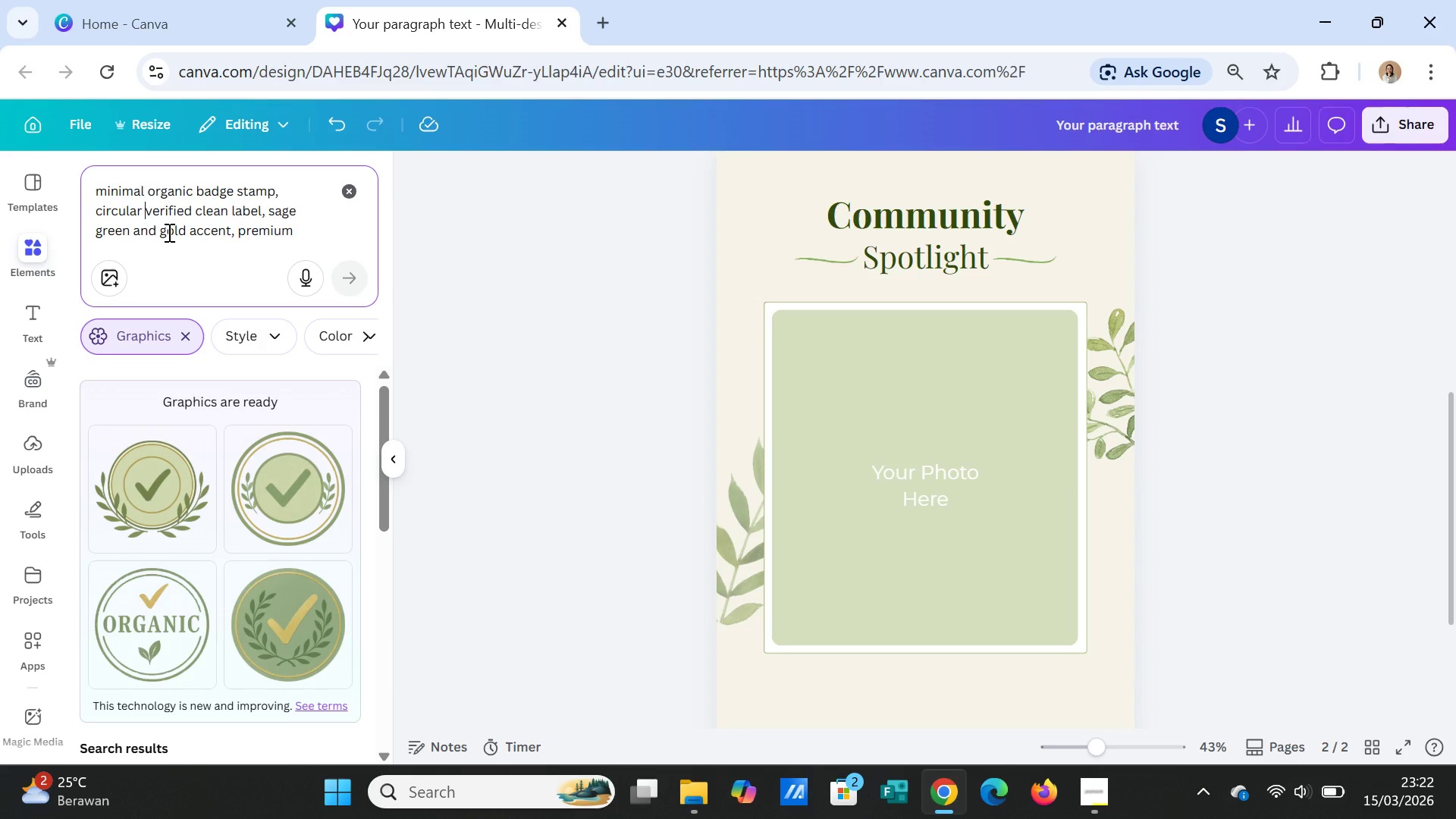 
type(text ")
 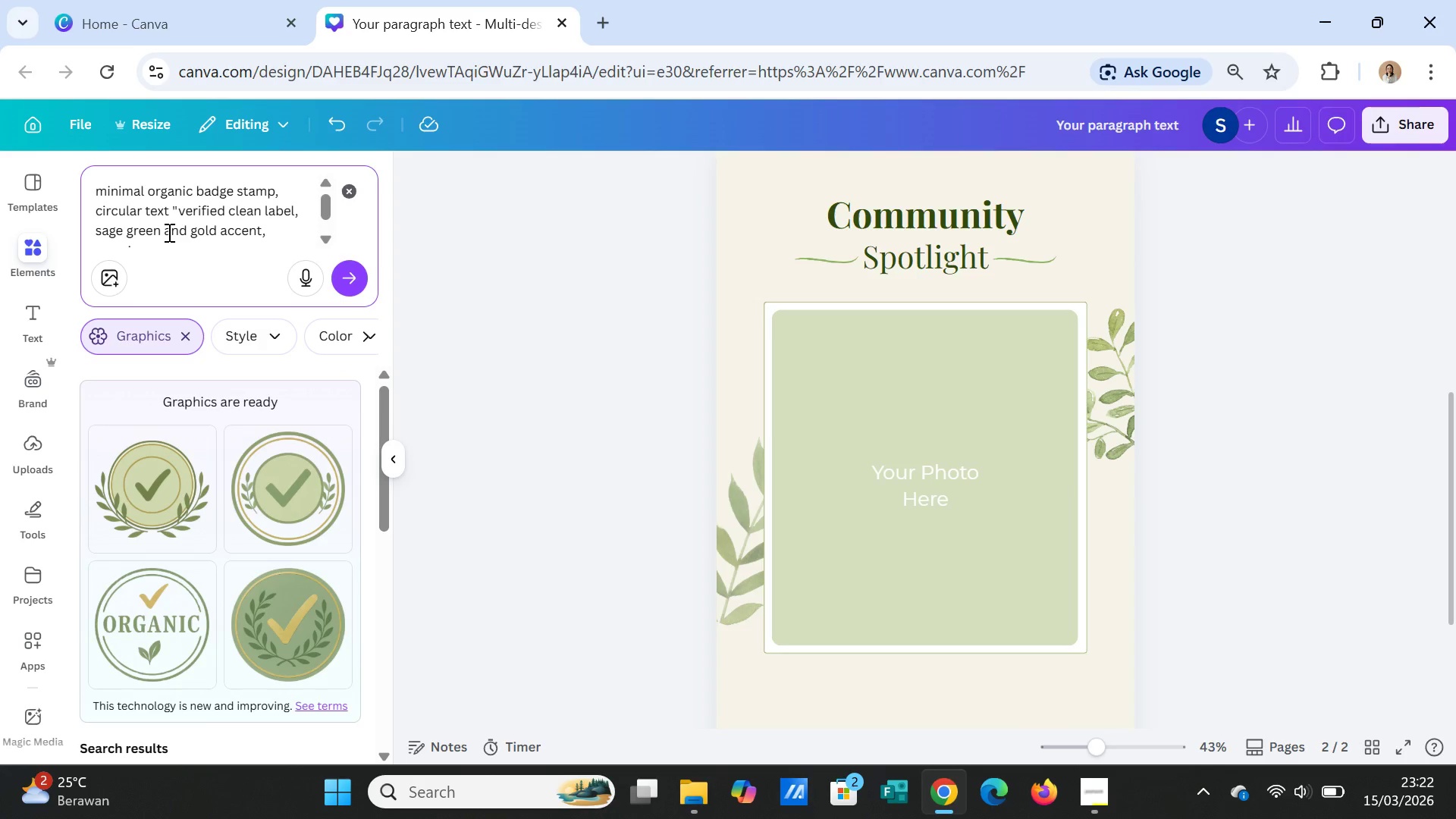 
left_click([293, 211])
 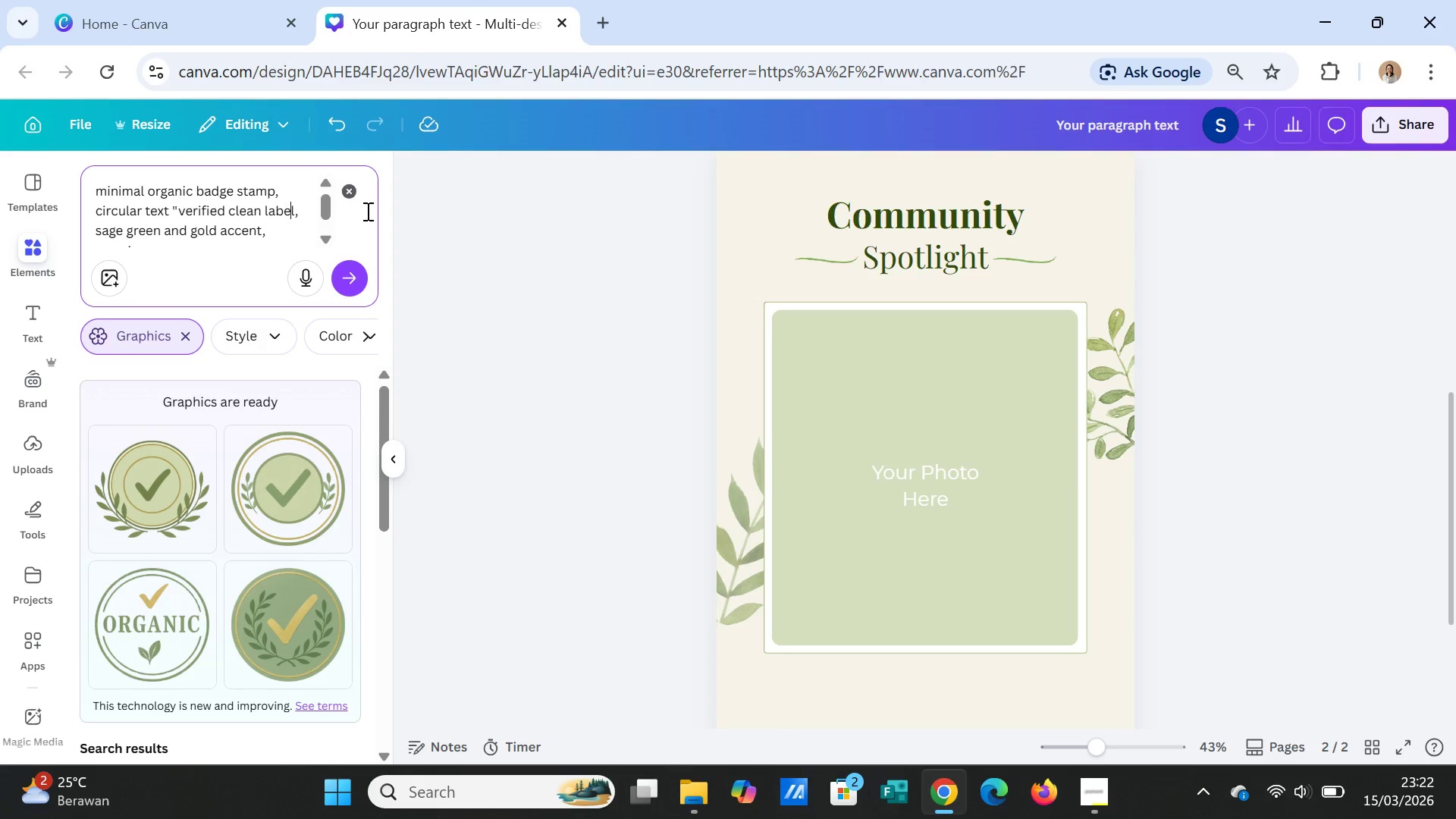 
key(ArrowRight)
 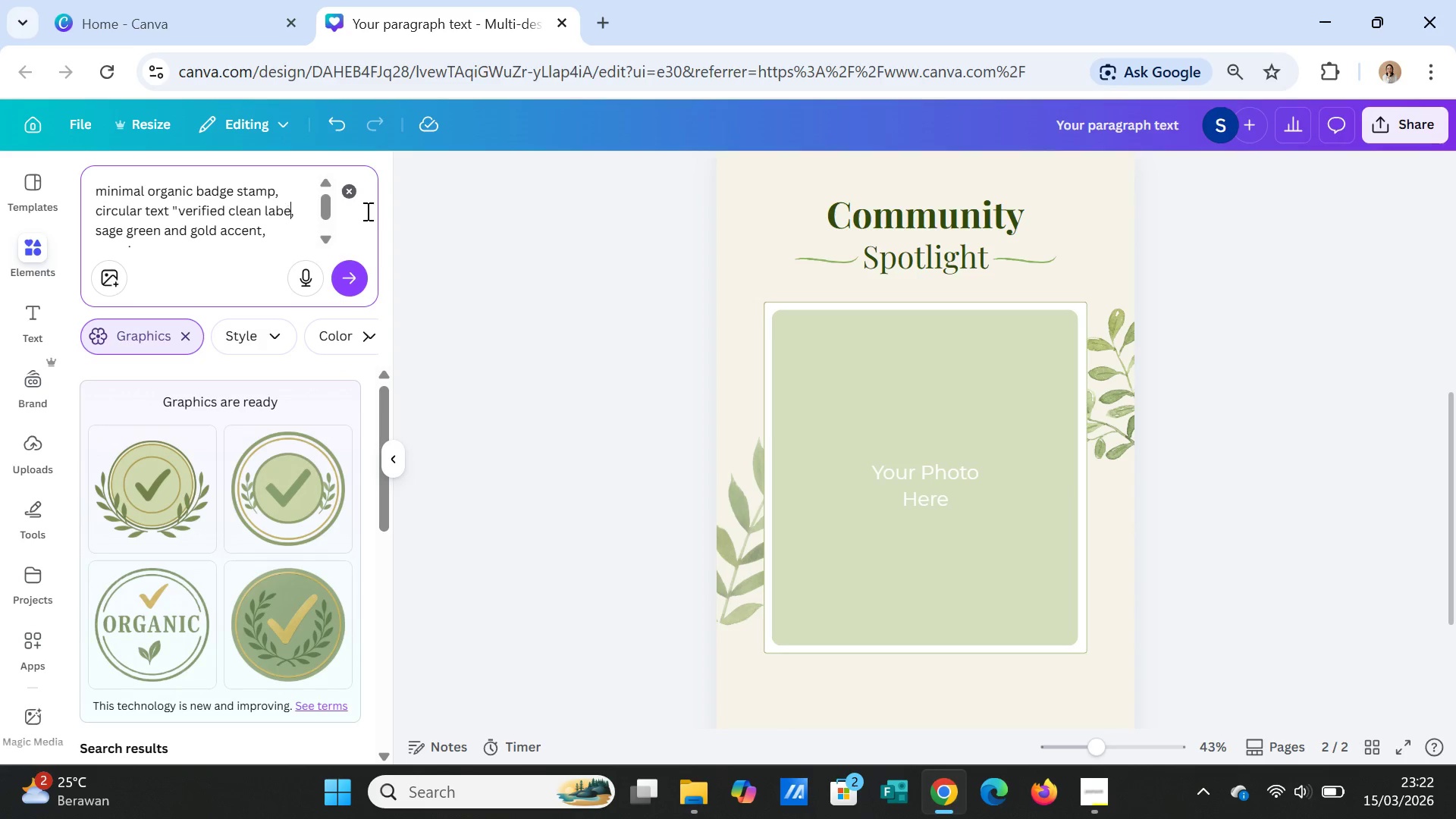 
key(Backspace)
 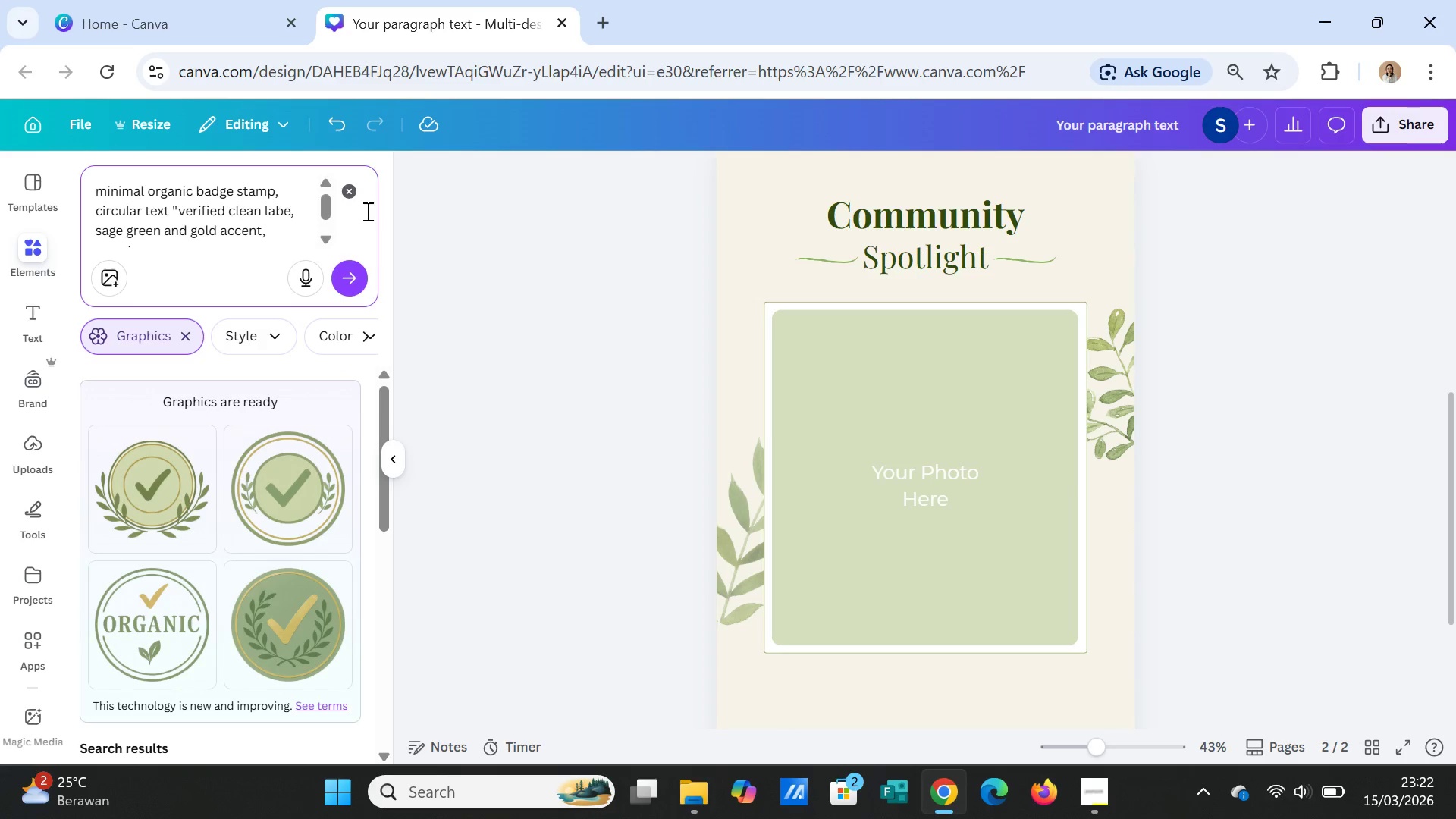 
key(Backspace)
 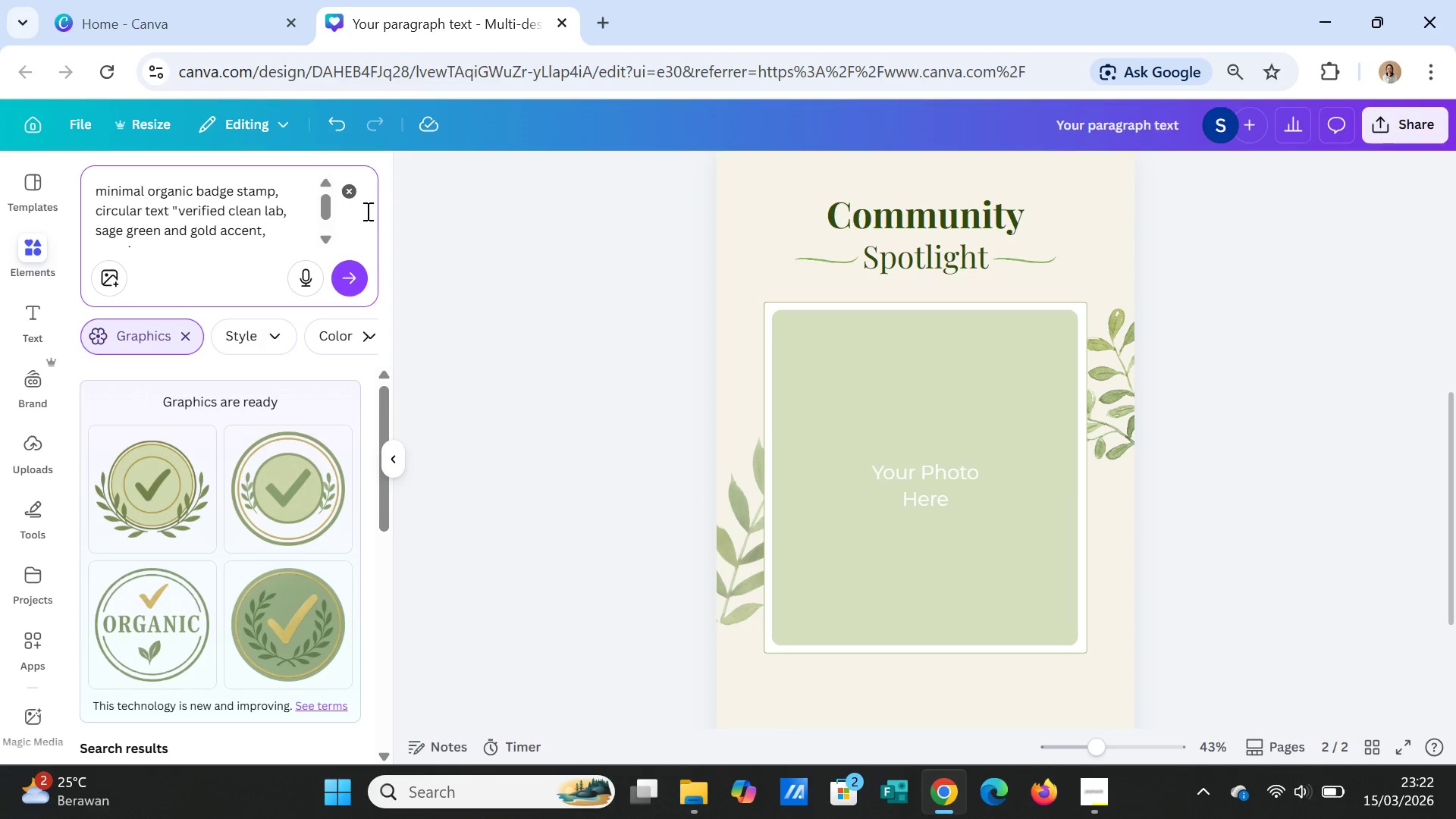 
key(Backspace)
 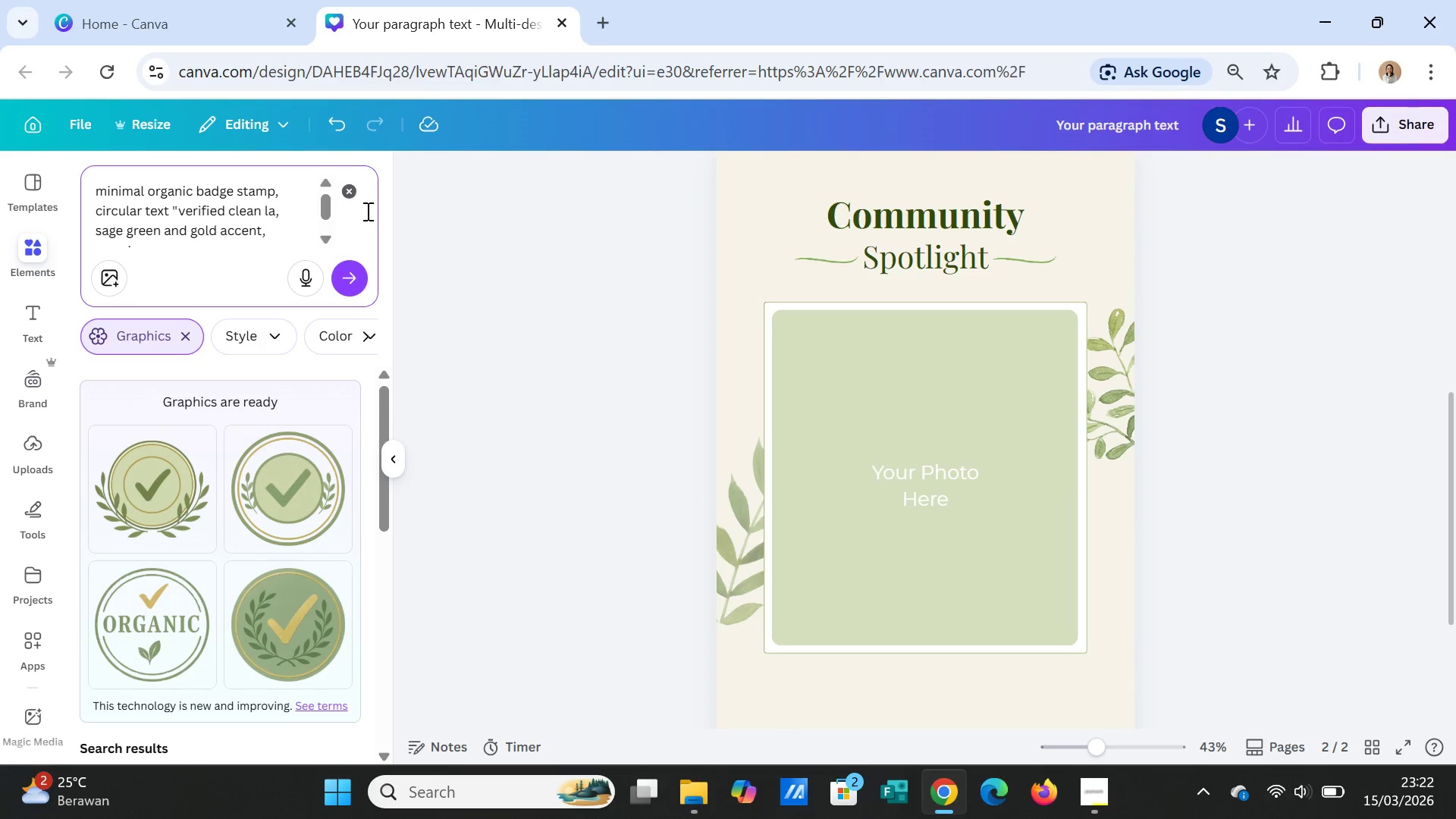 
key(Backspace)
 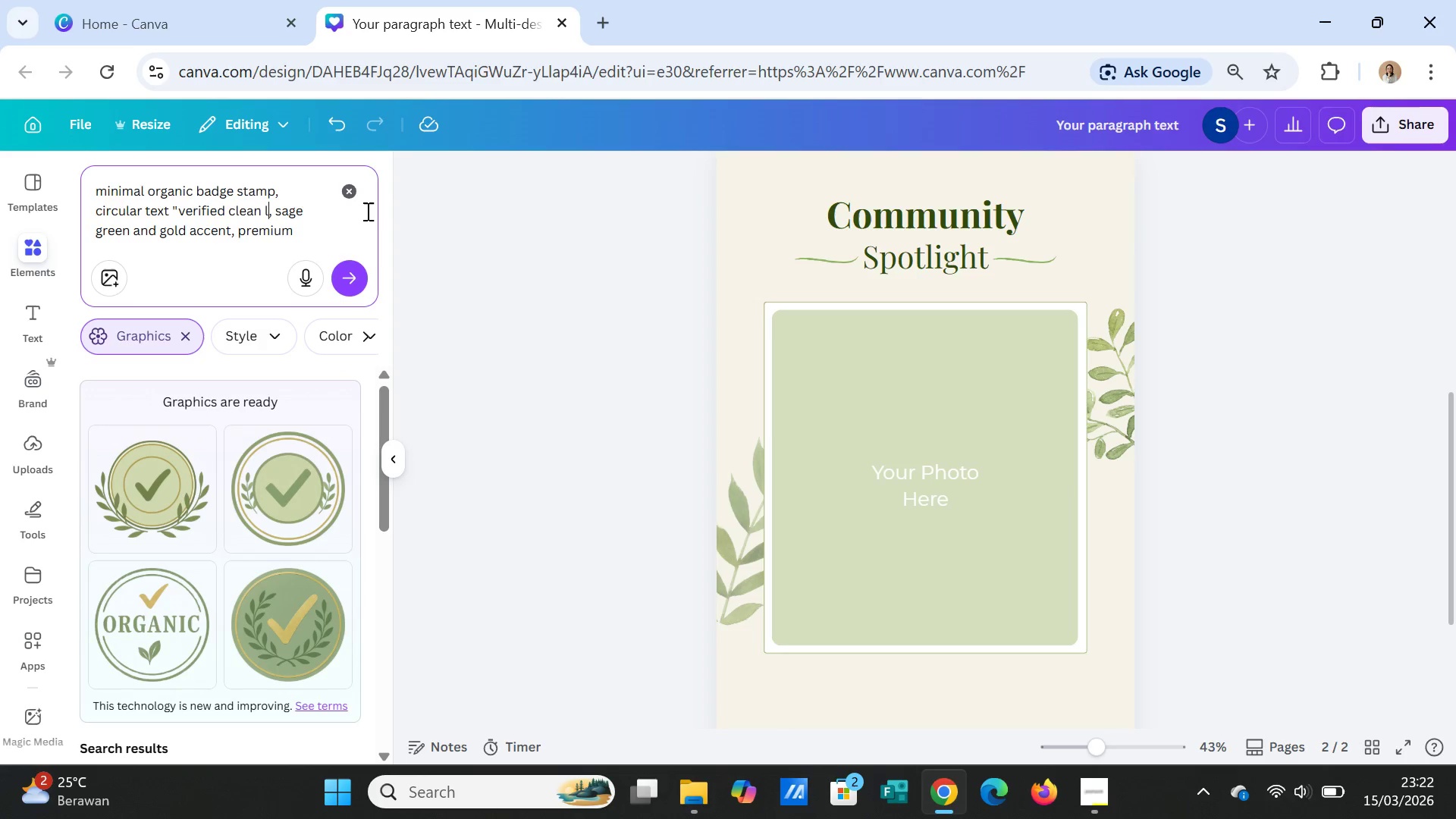 
key(Backspace)
 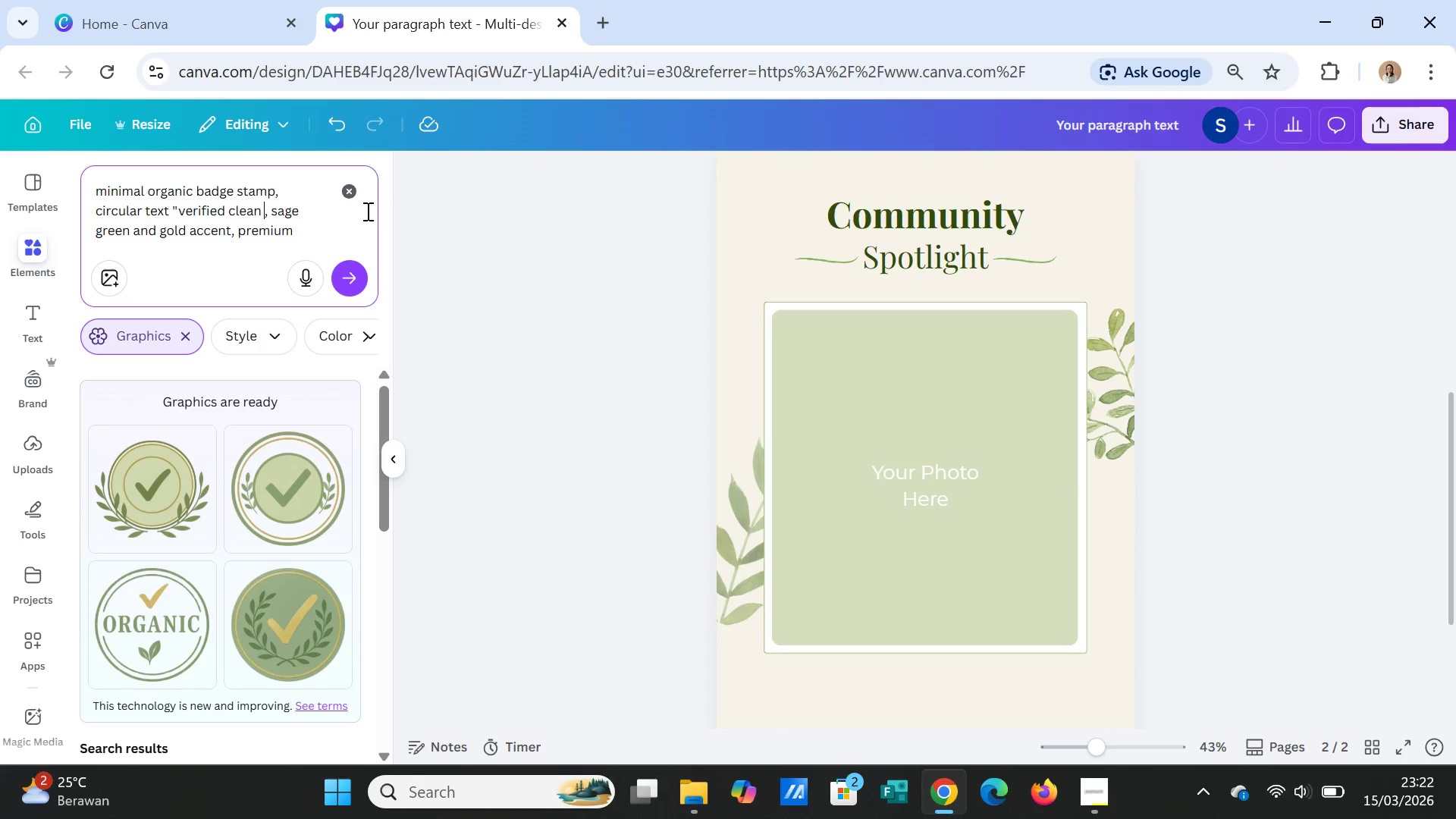 
key(Backspace)
 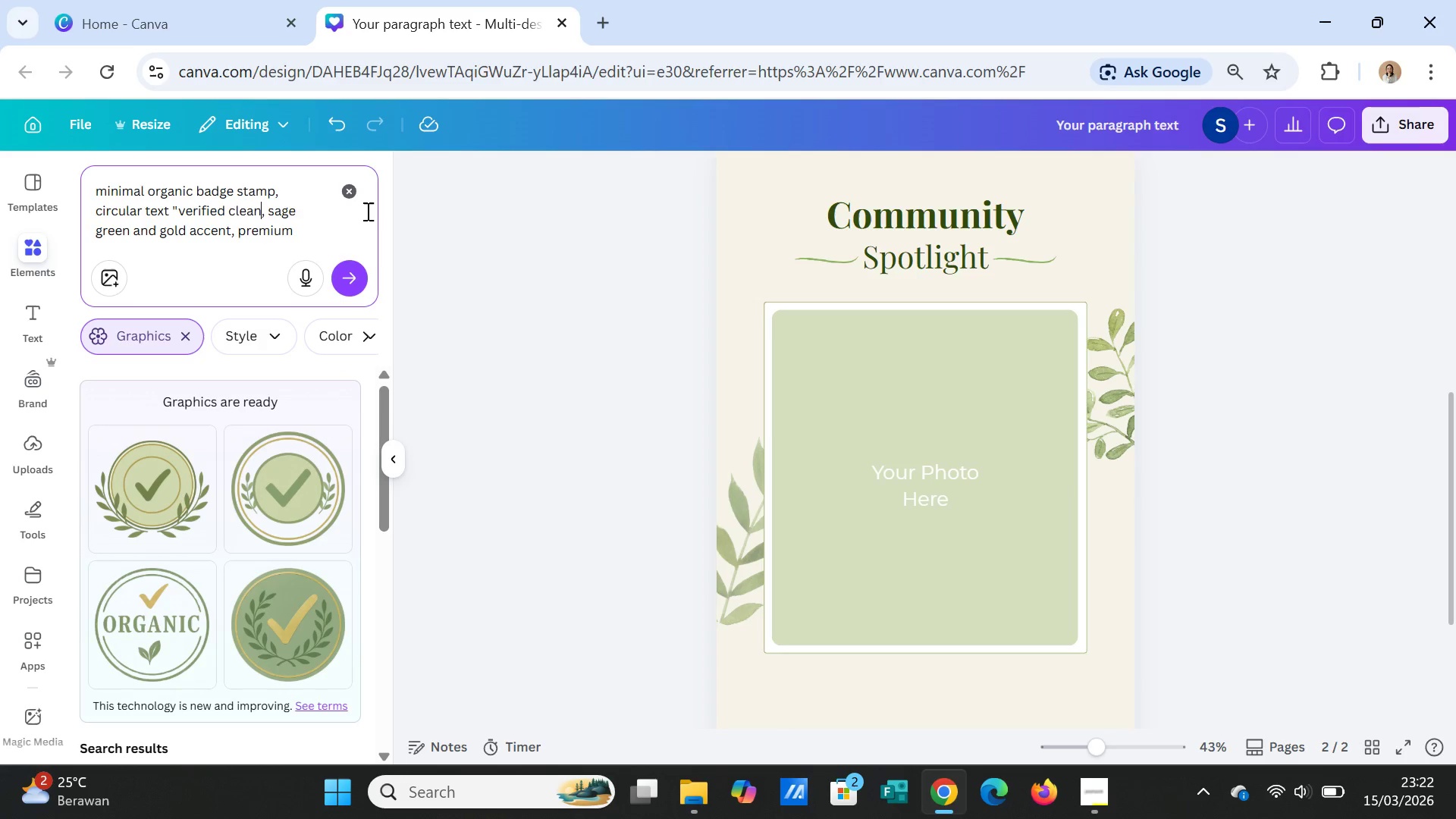 
key(Shift+Quote)
 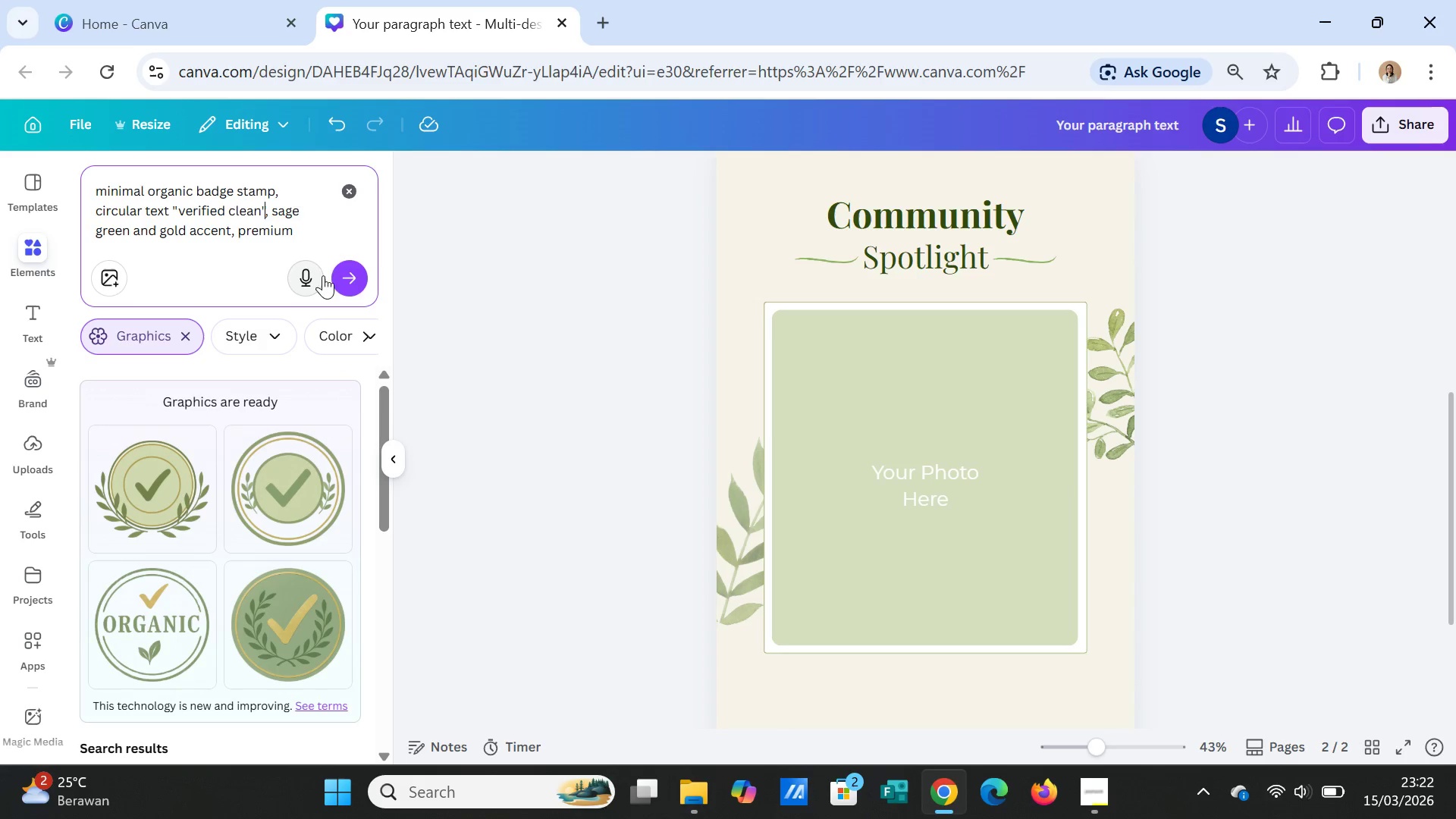 
left_click([342, 271])
 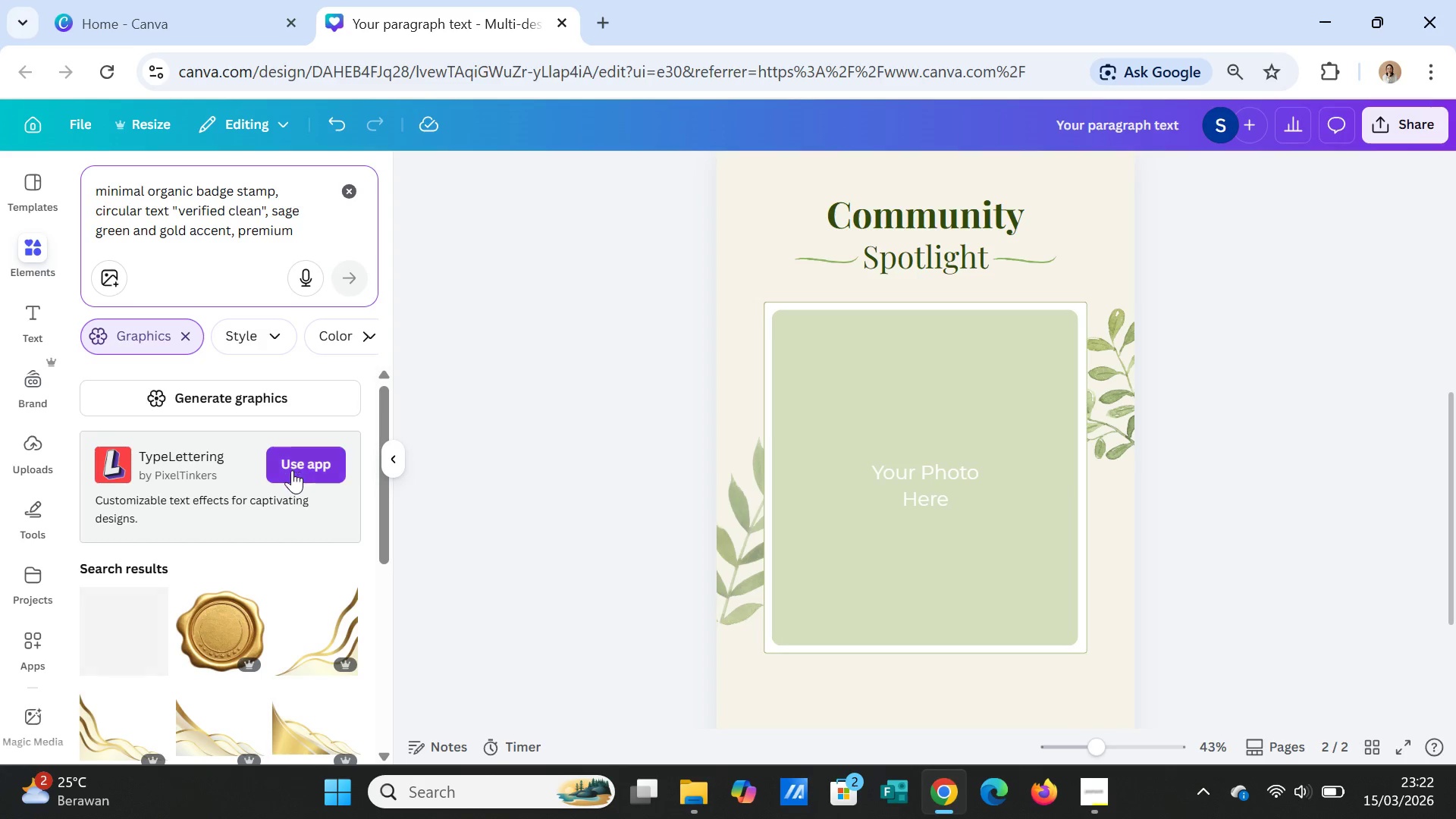 
scroll: coordinate [293, 469], scroll_direction: down, amount: 8.0
 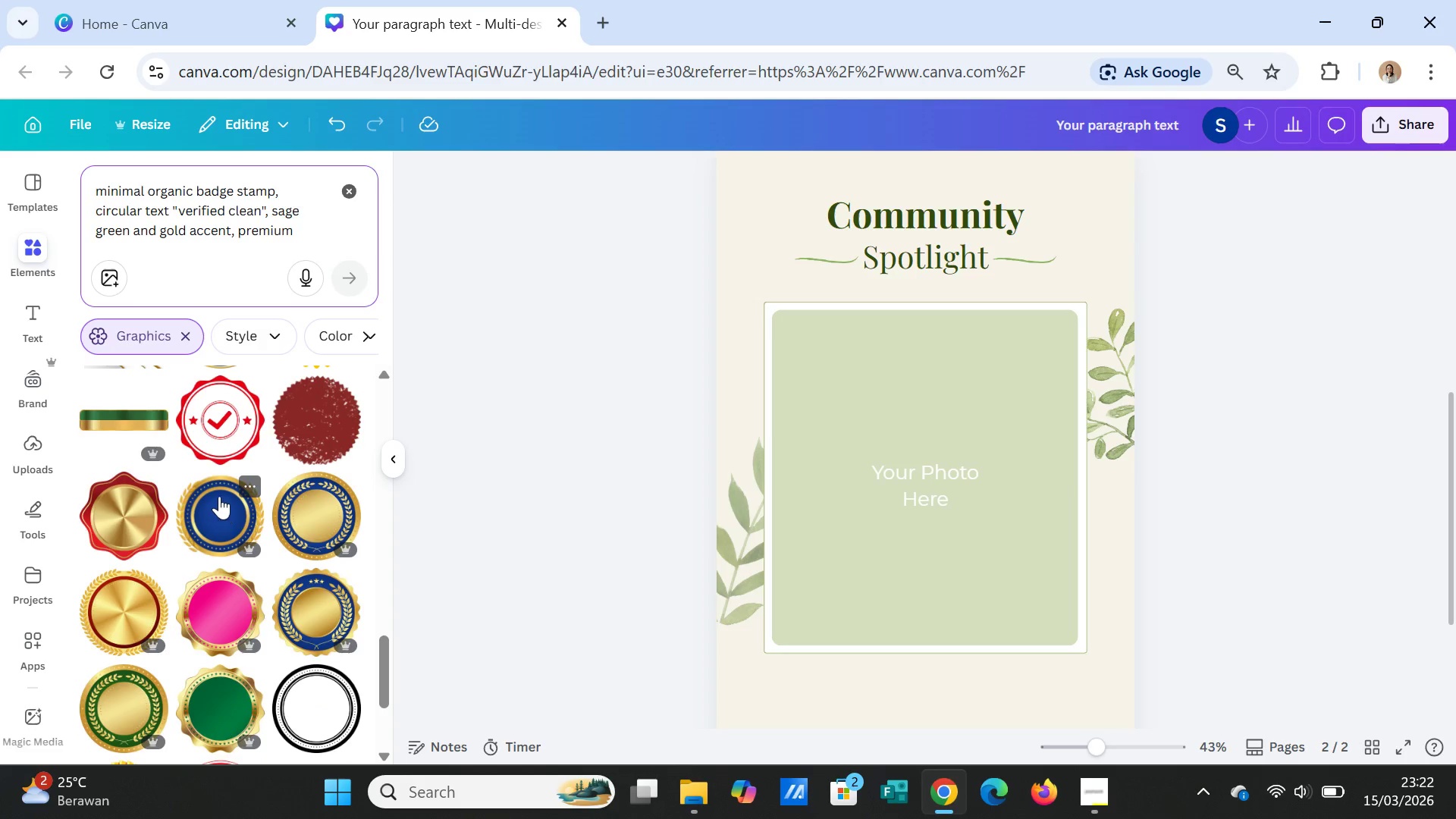 
left_click([216, 436])
 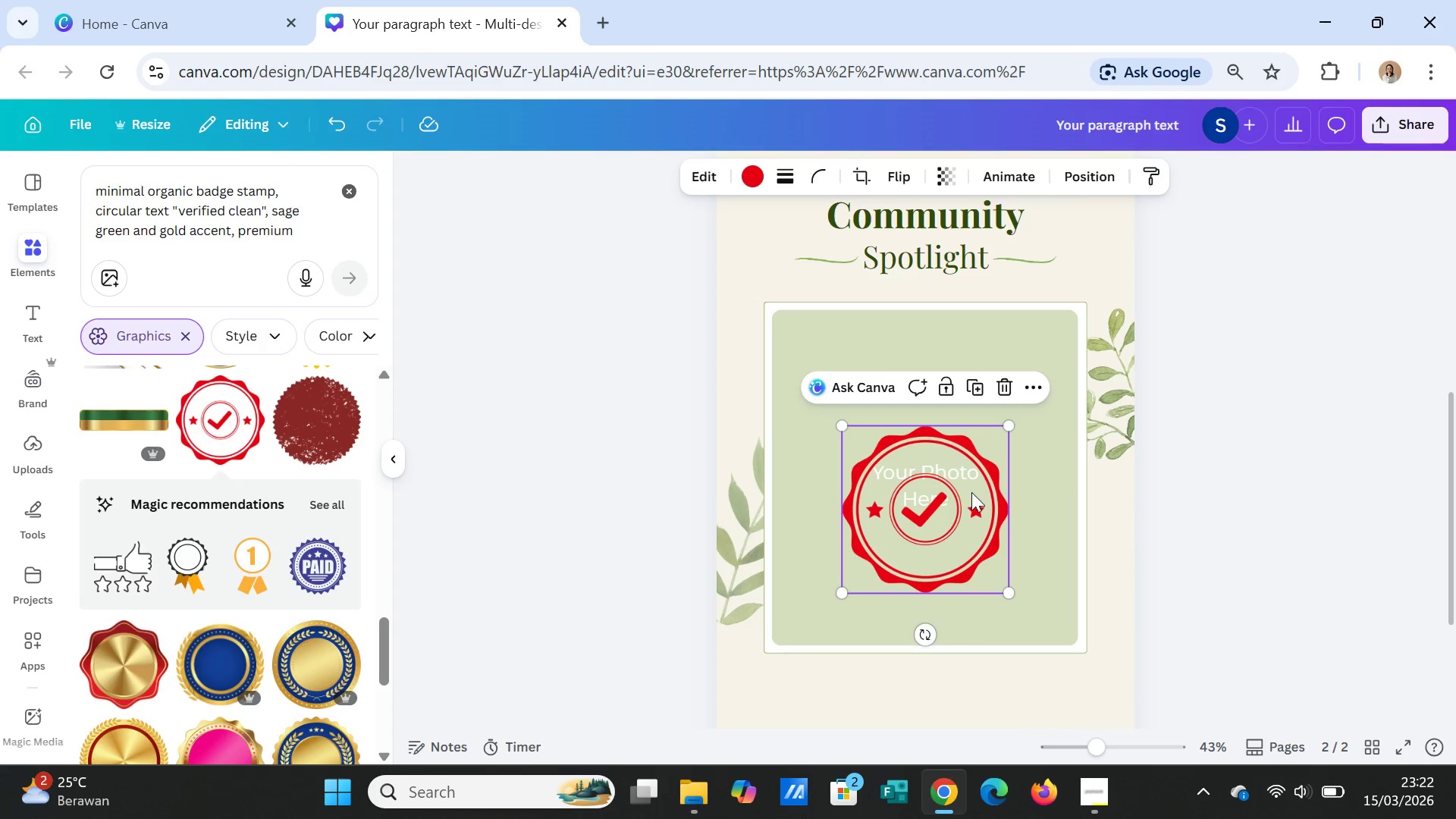 
left_click_drag(start_coordinate=[971, 499], to_coordinate=[1092, 626])
 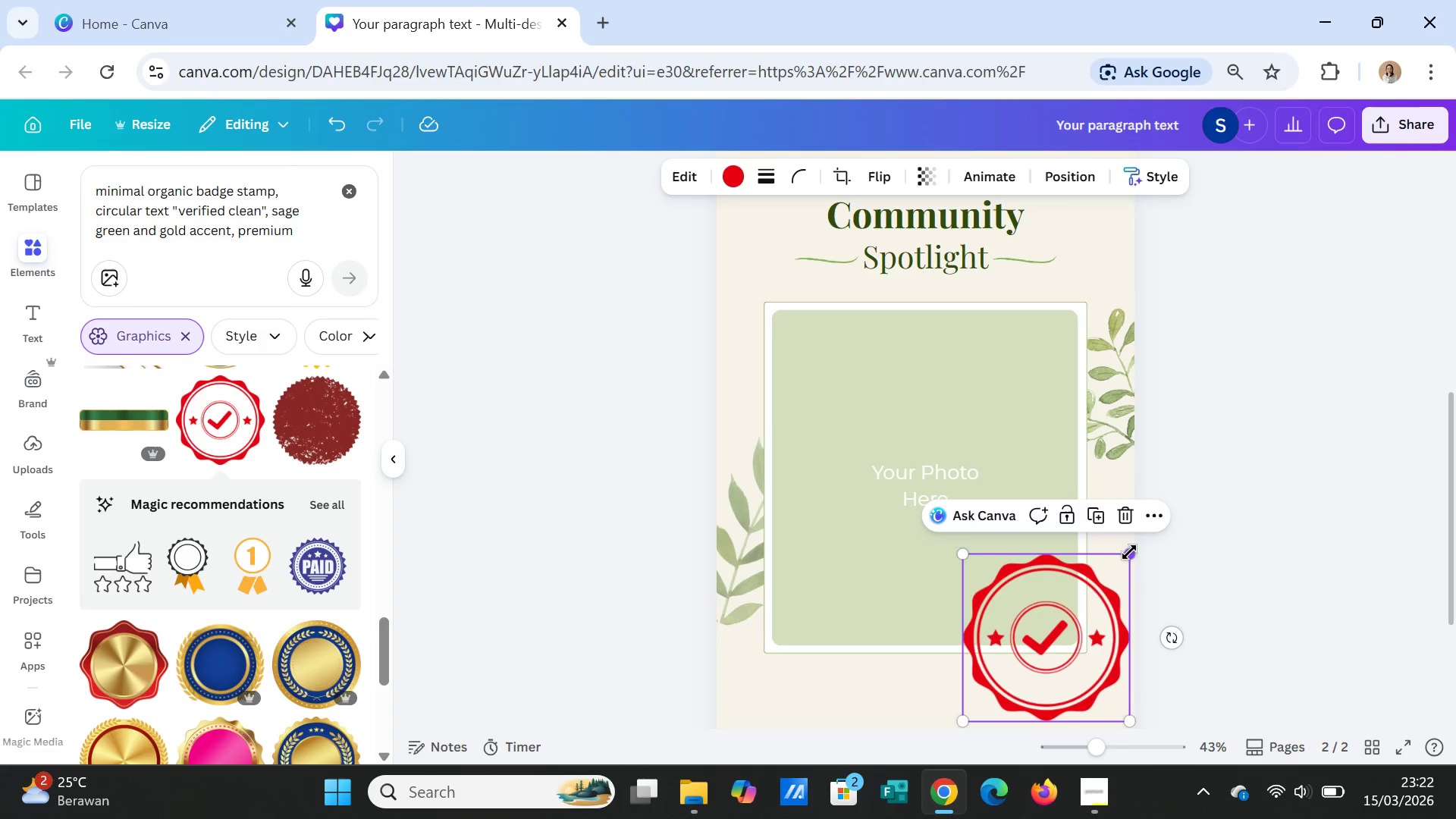 
left_click_drag(start_coordinate=[1129, 552], to_coordinate=[1059, 619])
 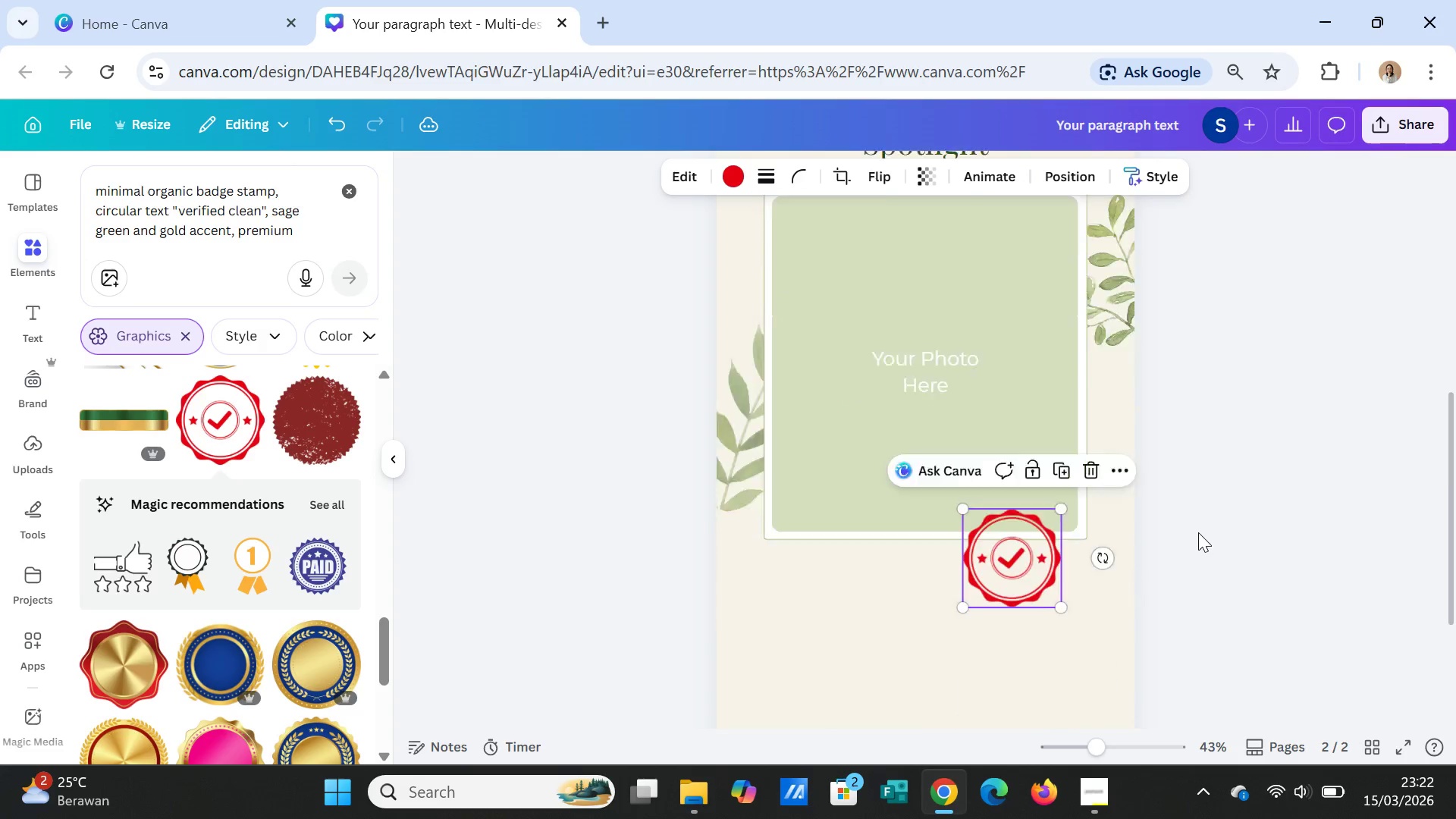 
scroll: coordinate [1198, 532], scroll_direction: down, amount: 2.0
 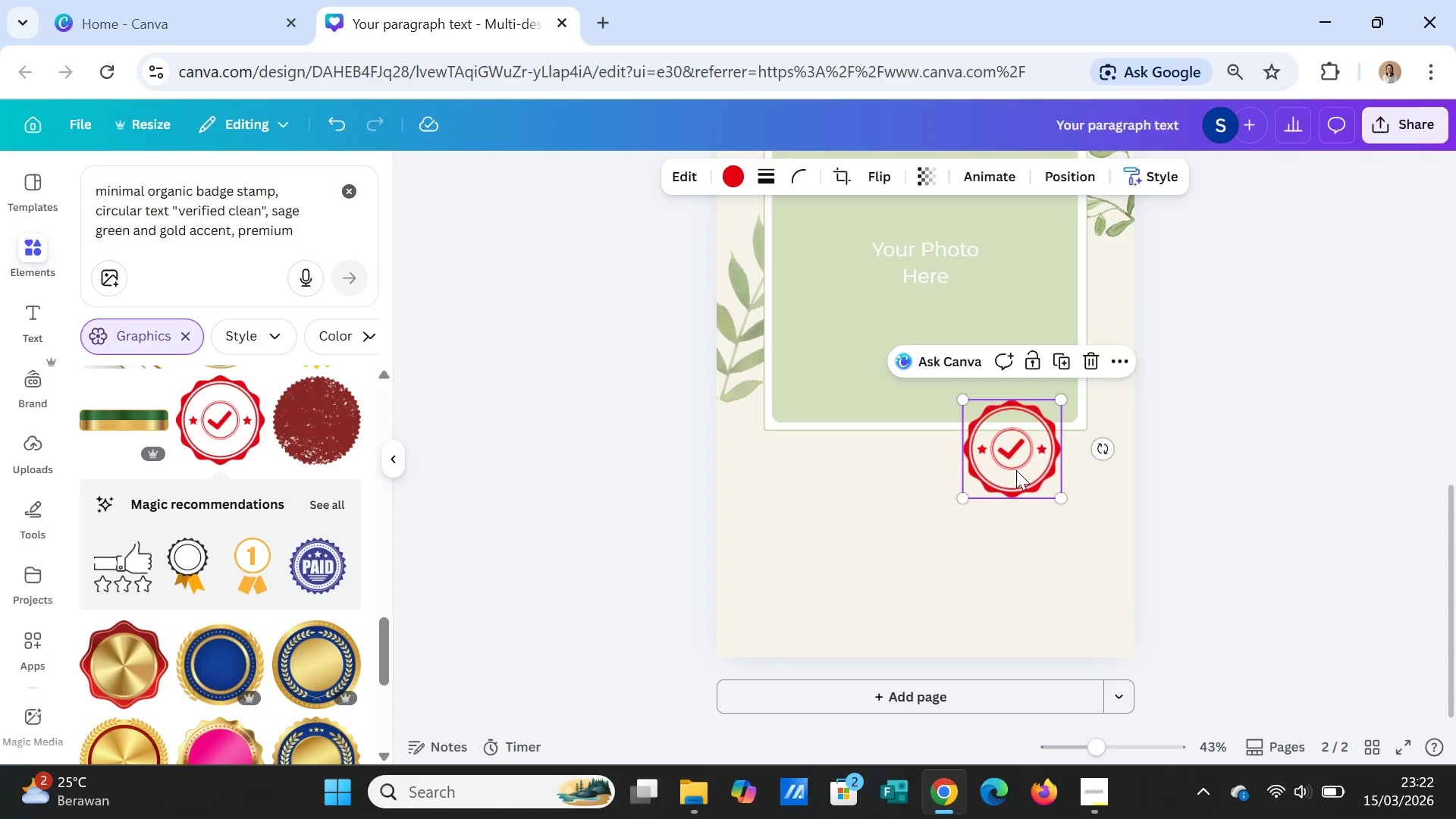 
left_click_drag(start_coordinate=[1016, 470], to_coordinate=[1070, 444])
 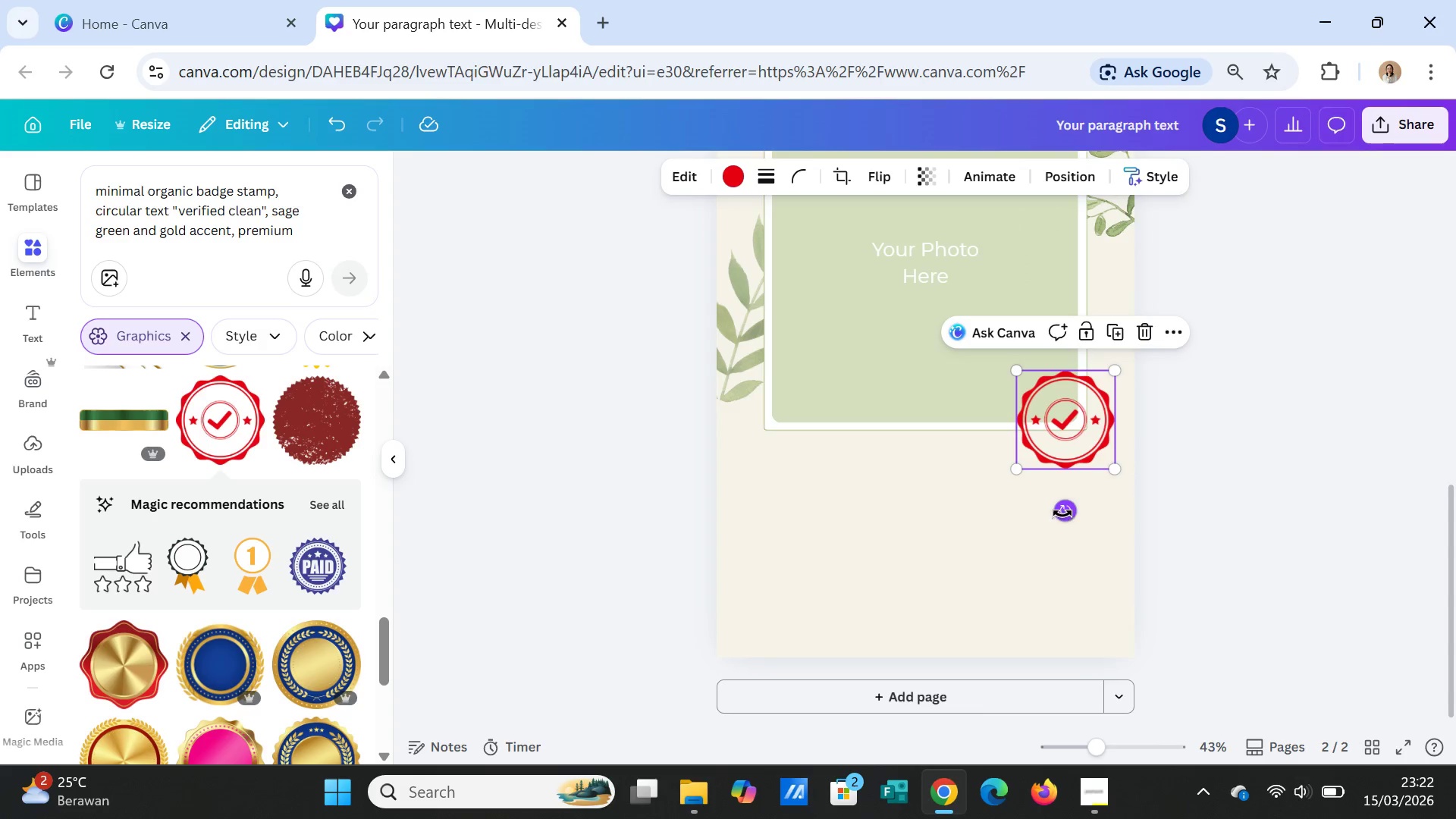 
left_click_drag(start_coordinate=[1062, 514], to_coordinate=[1046, 516])
 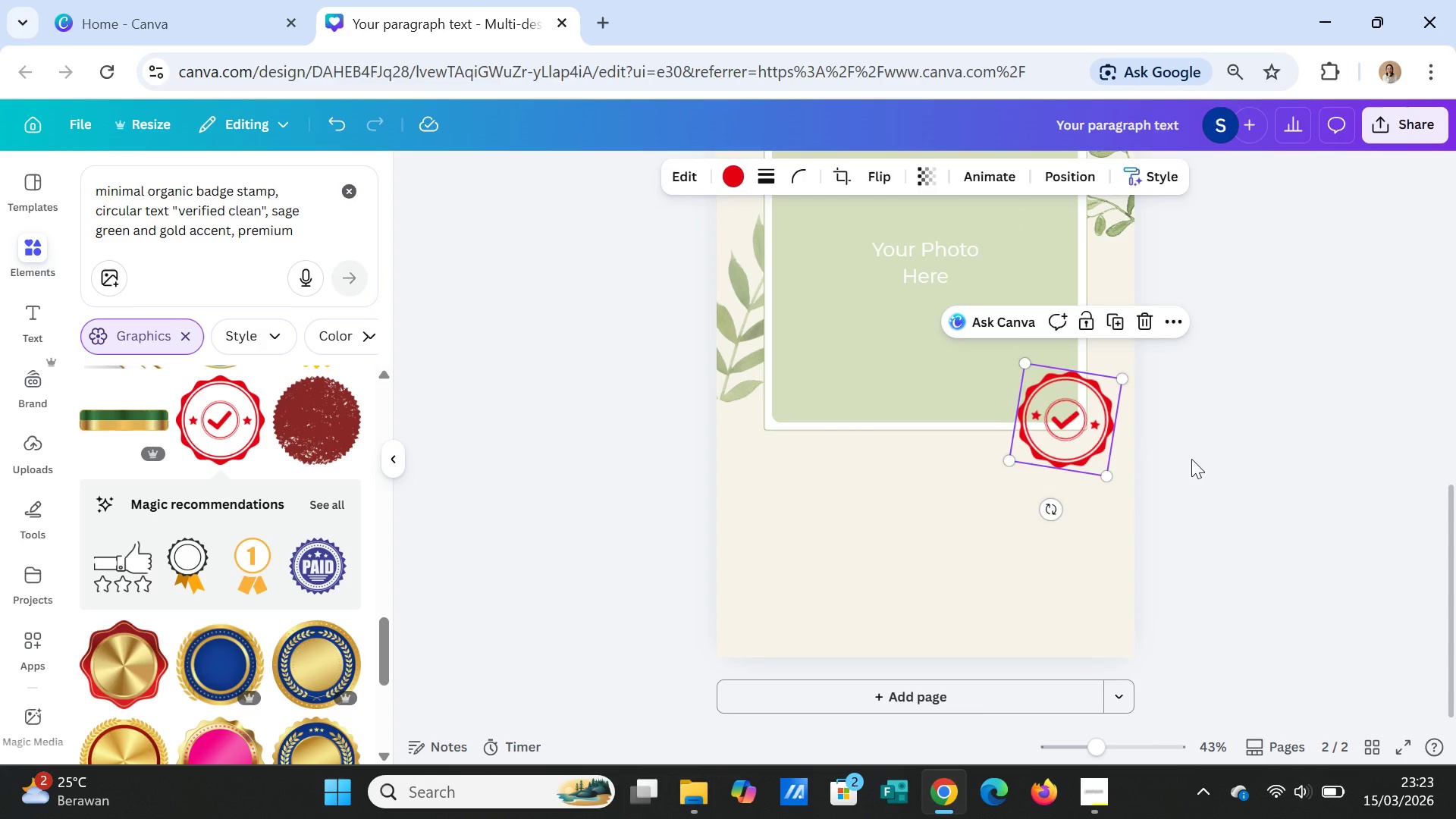 
left_click([1191, 459])
 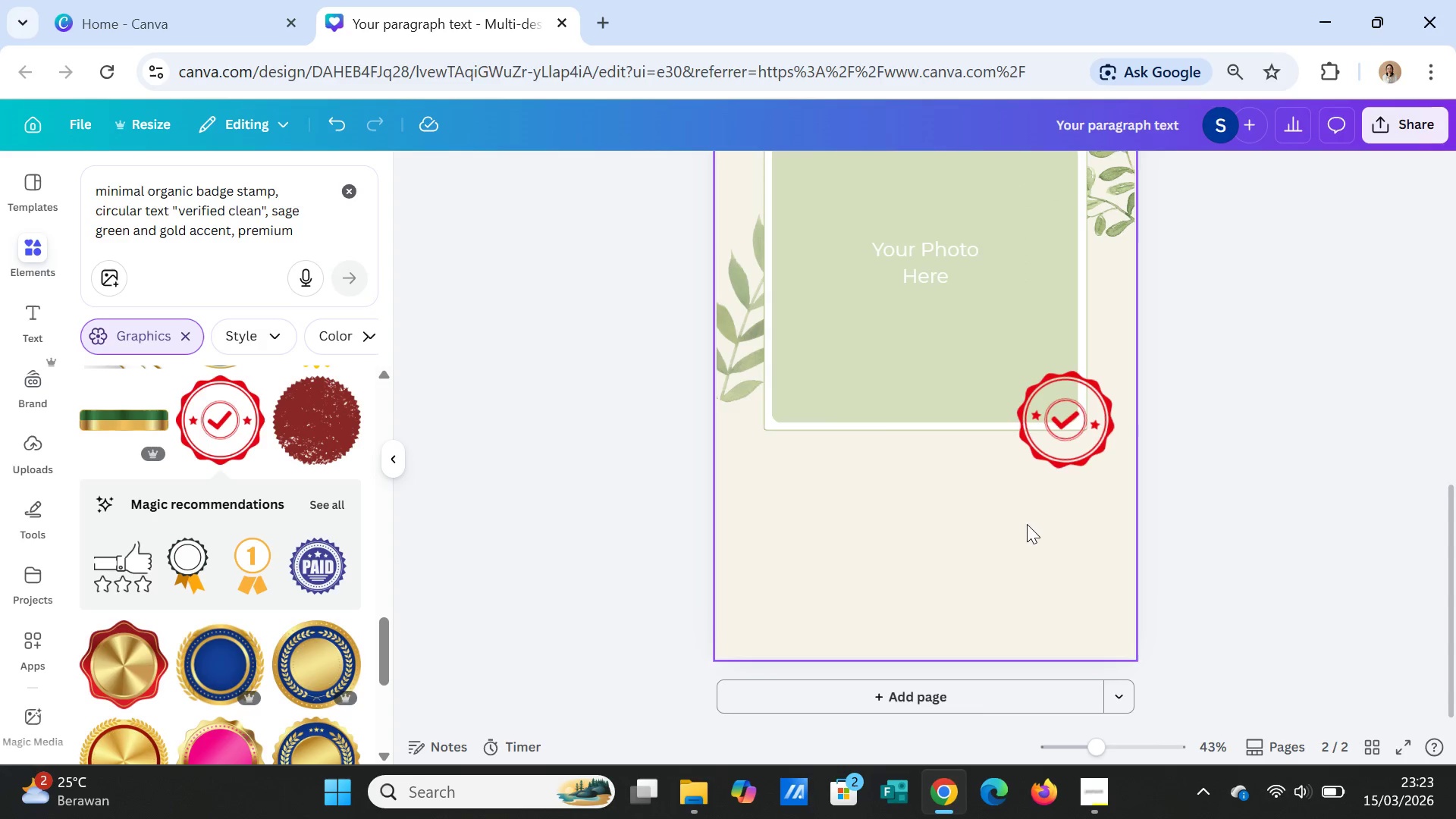 
left_click([1065, 428])
 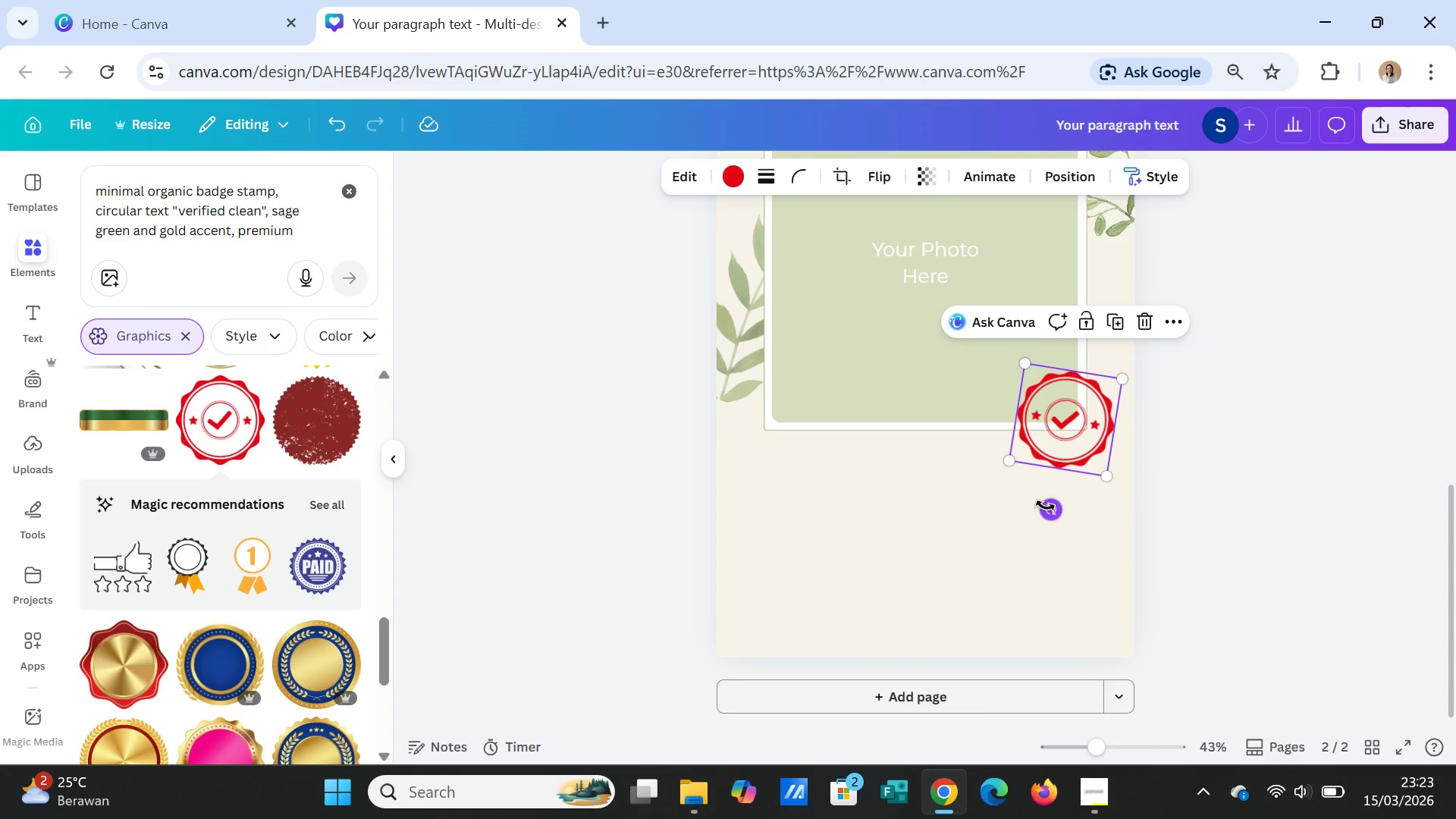 
left_click_drag(start_coordinate=[1046, 506], to_coordinate=[1058, 511])
 